 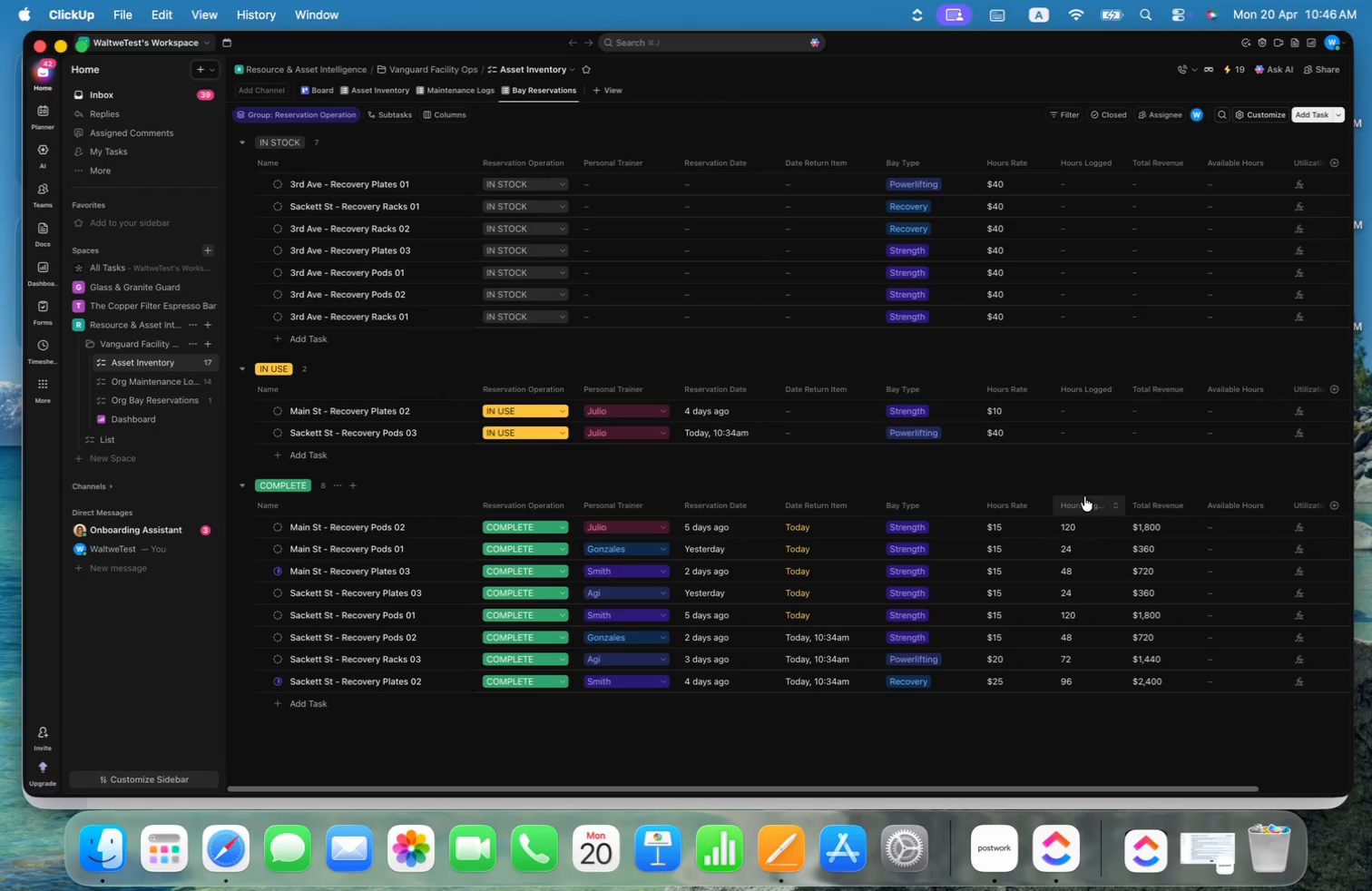 
left_click([1106, 579])
 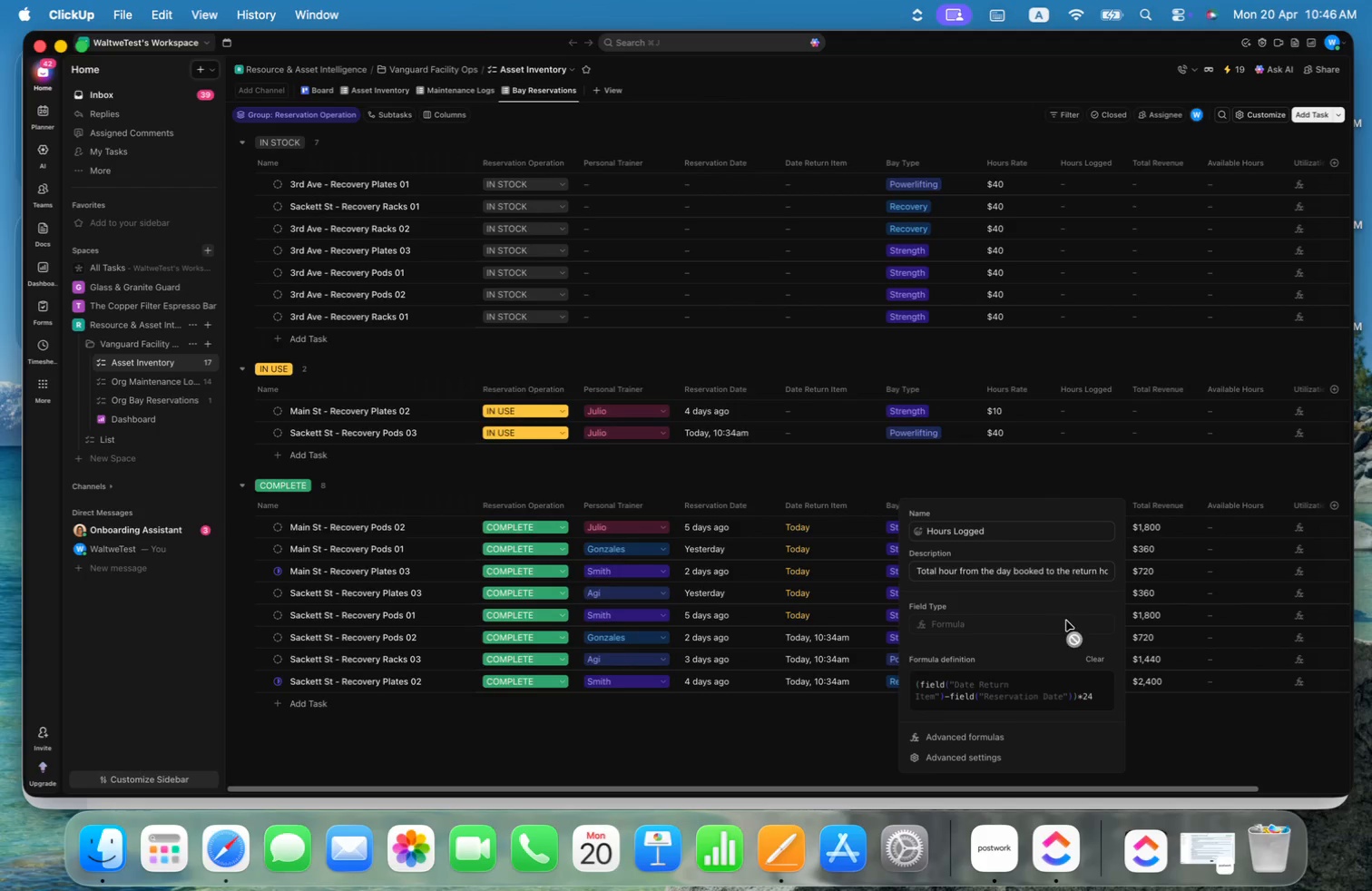 
left_click([956, 737])
 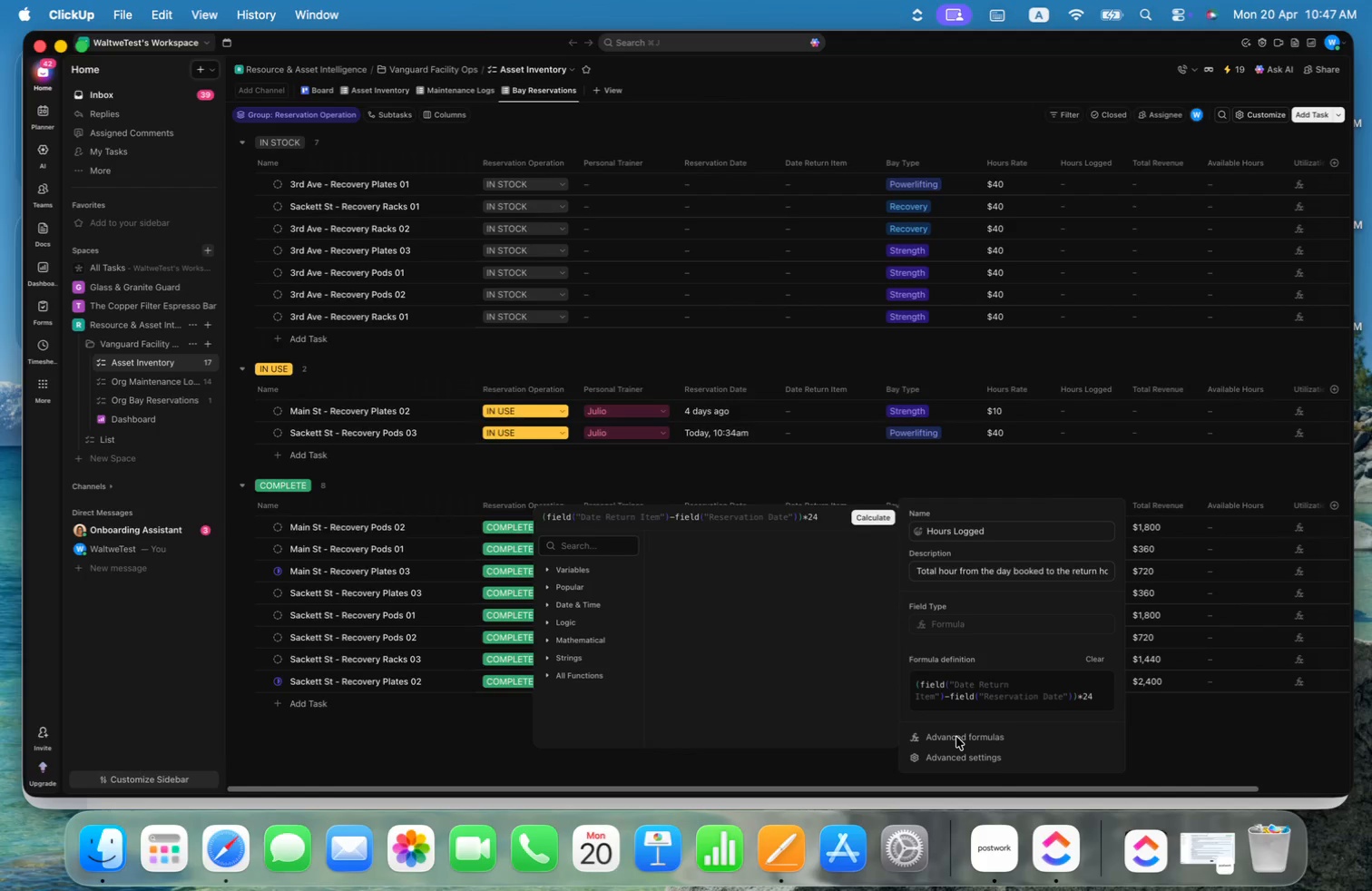 
key(Meta+Shift+ArrowUp)
 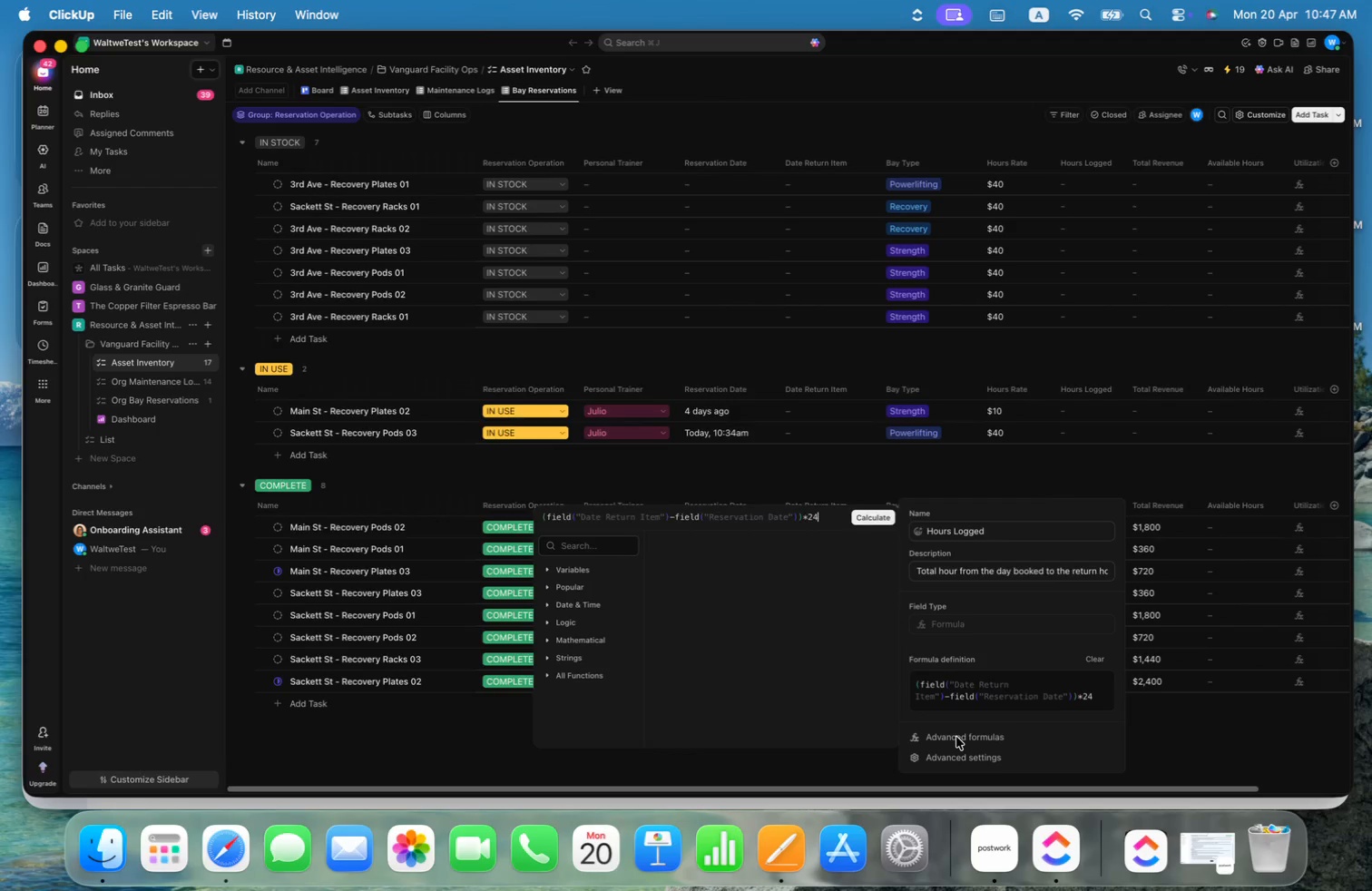 
key(Meta+Shift+ArrowLeft)
 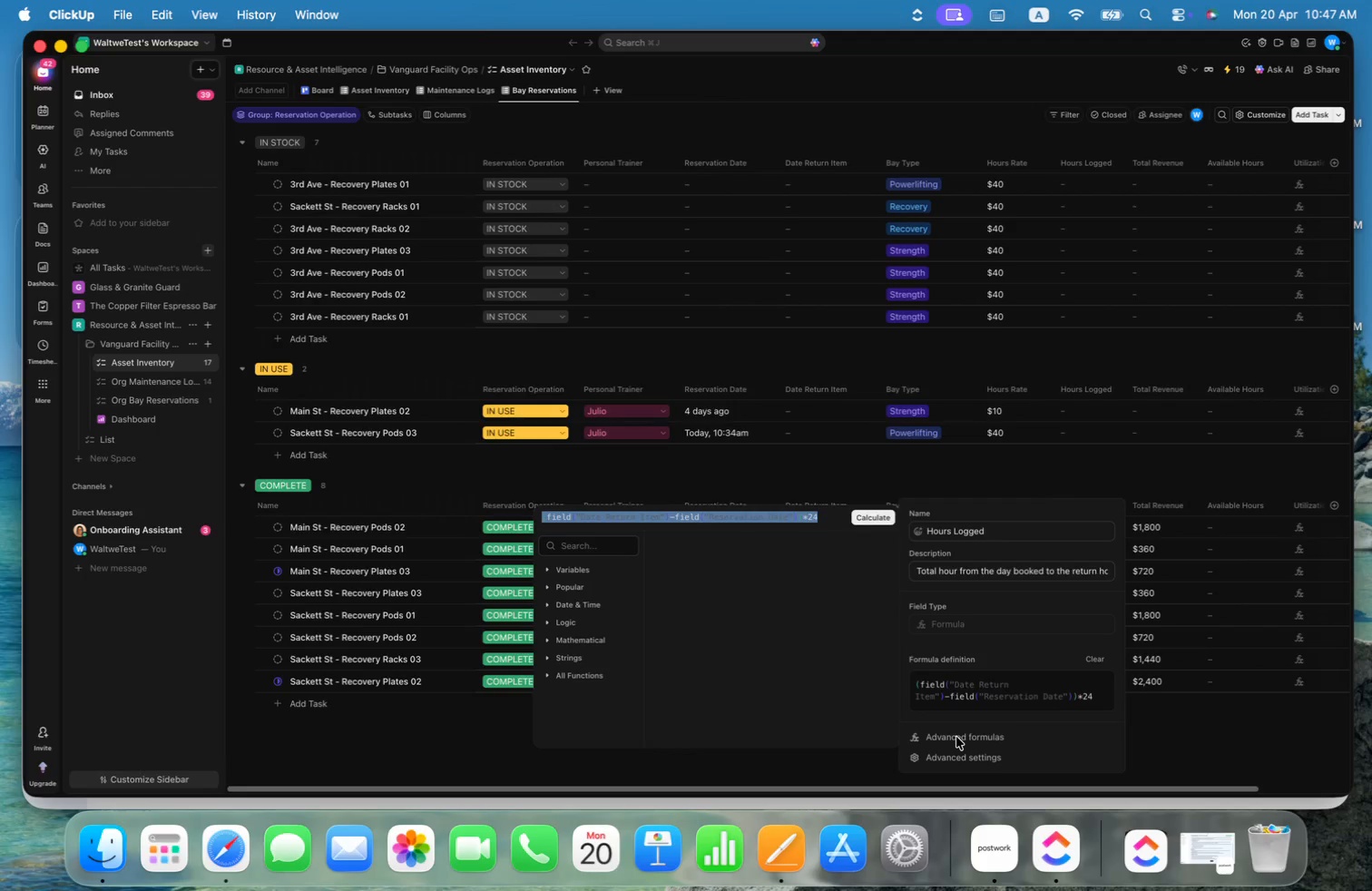 
key(Meta+C)
 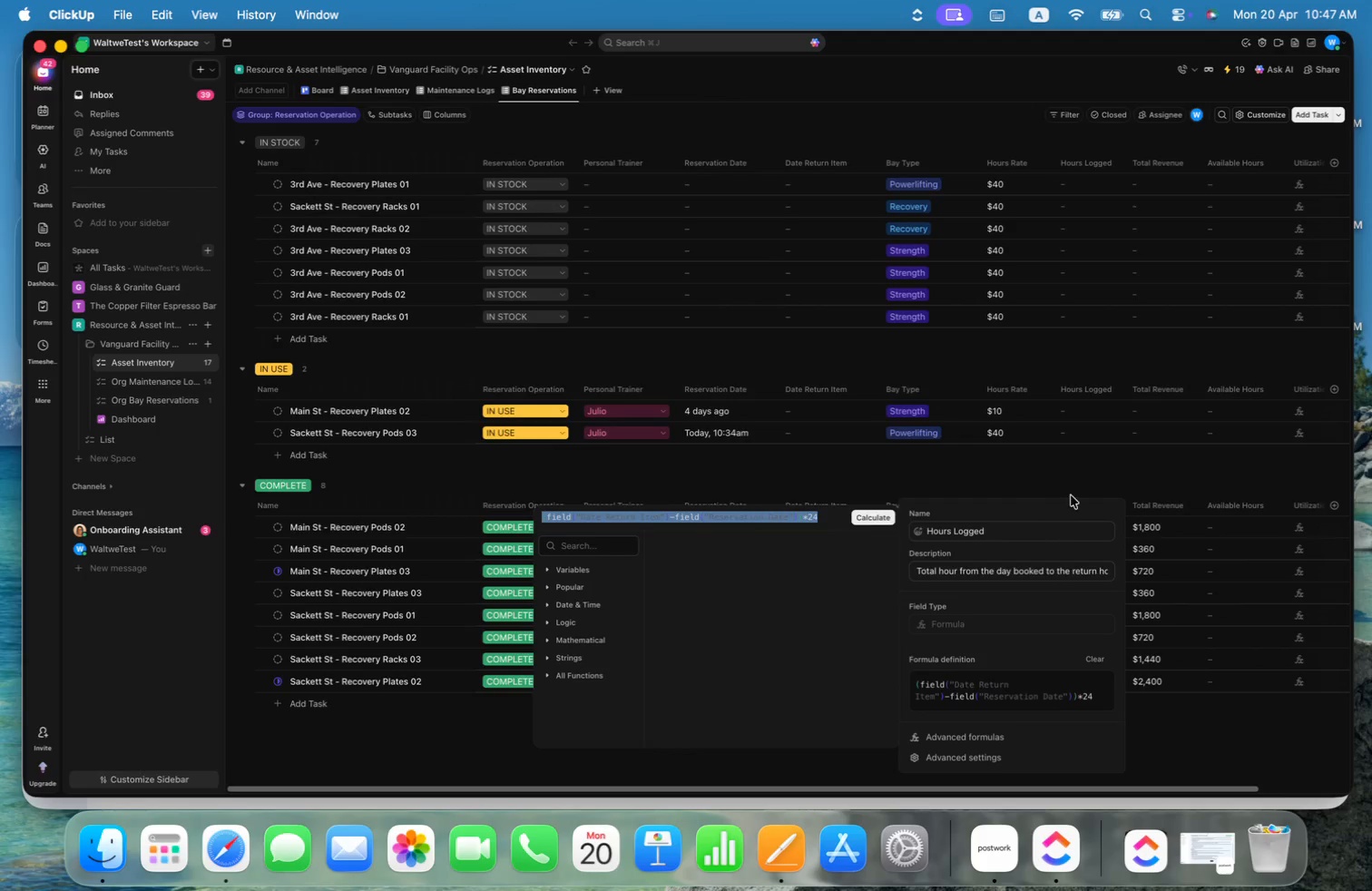 
left_click([1087, 471])
 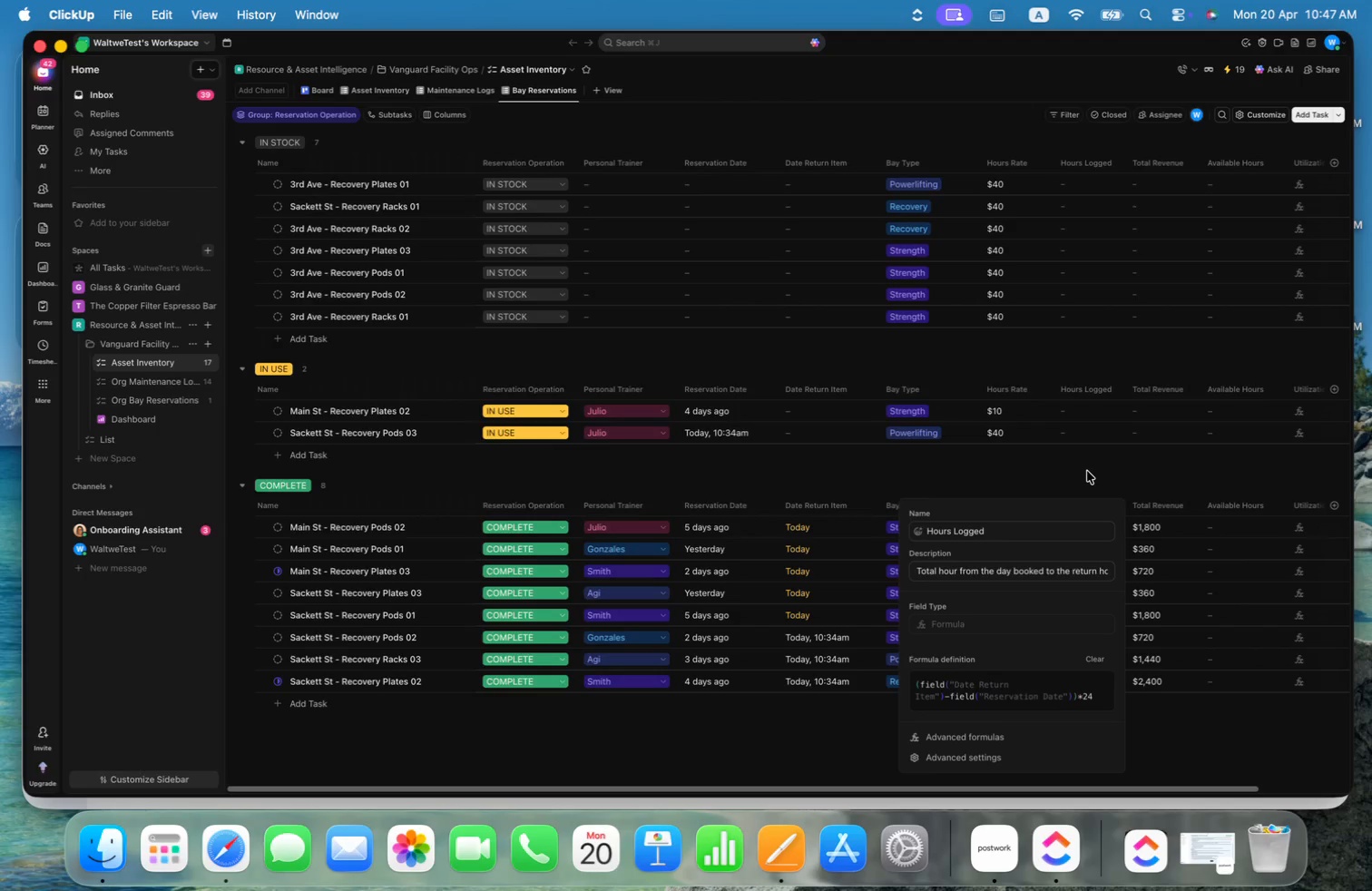 
left_click([1087, 471])
 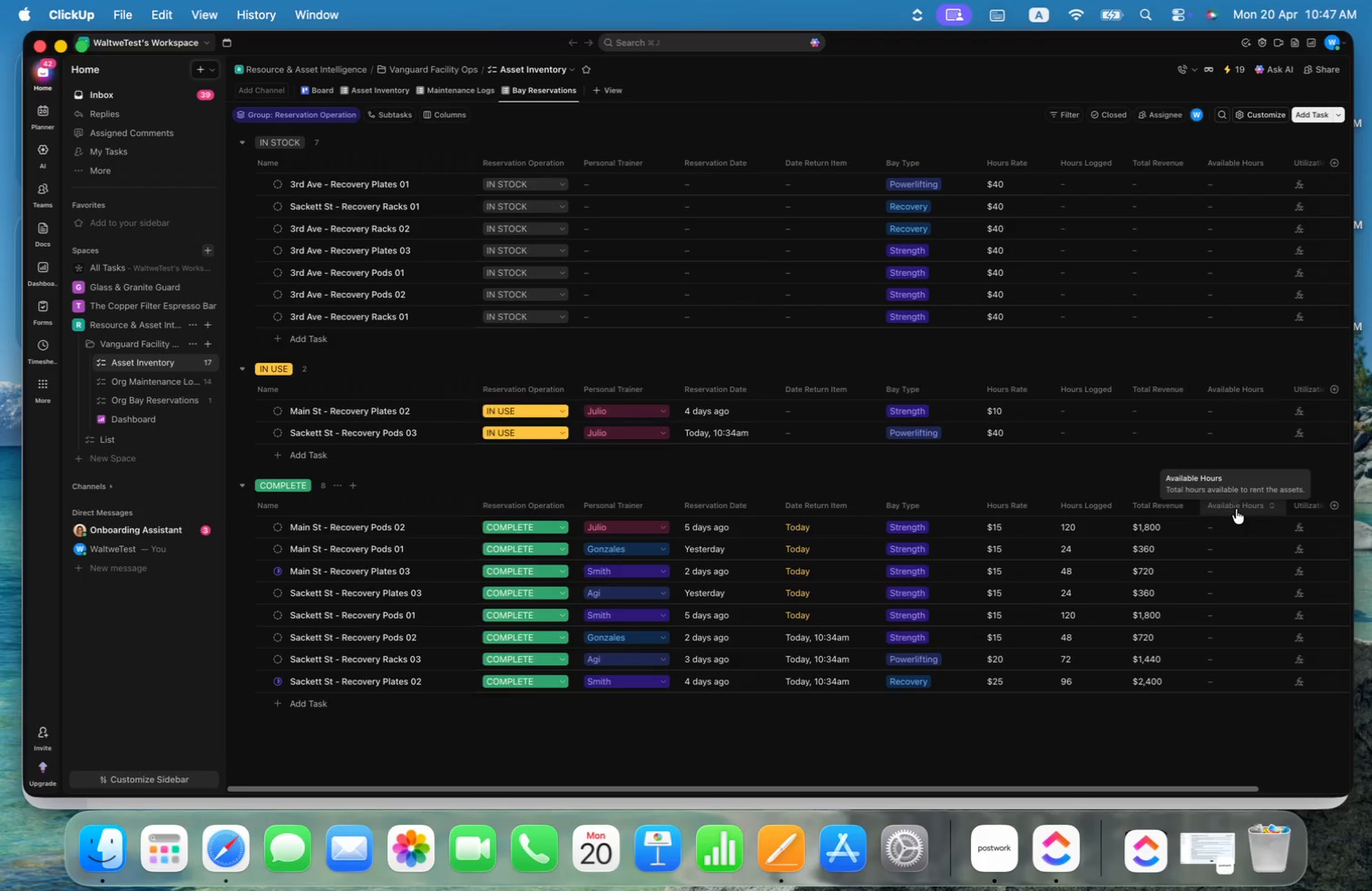 
wait(5.49)
 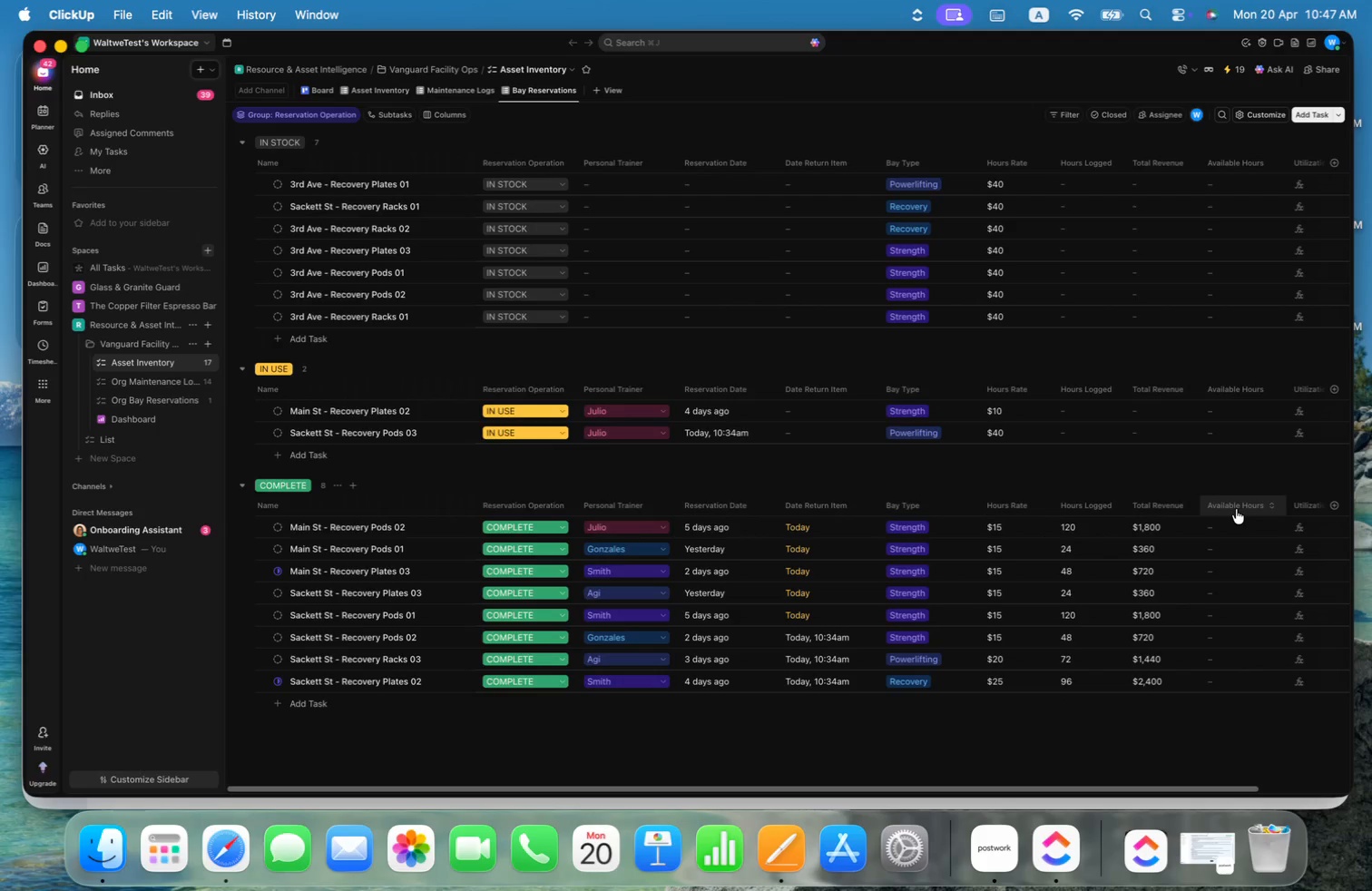 
right_click([1236, 509])
 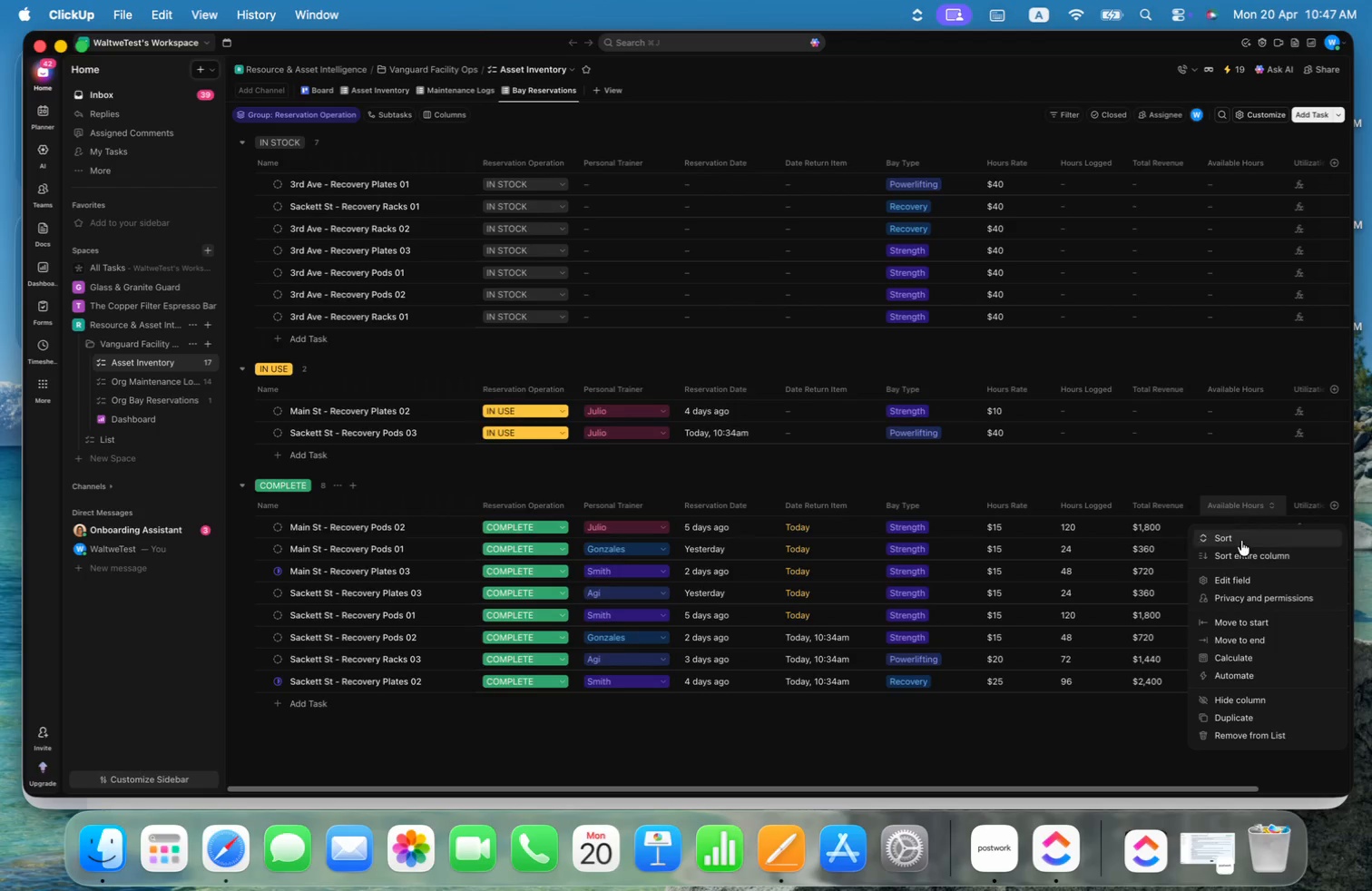 
left_click([1247, 575])
 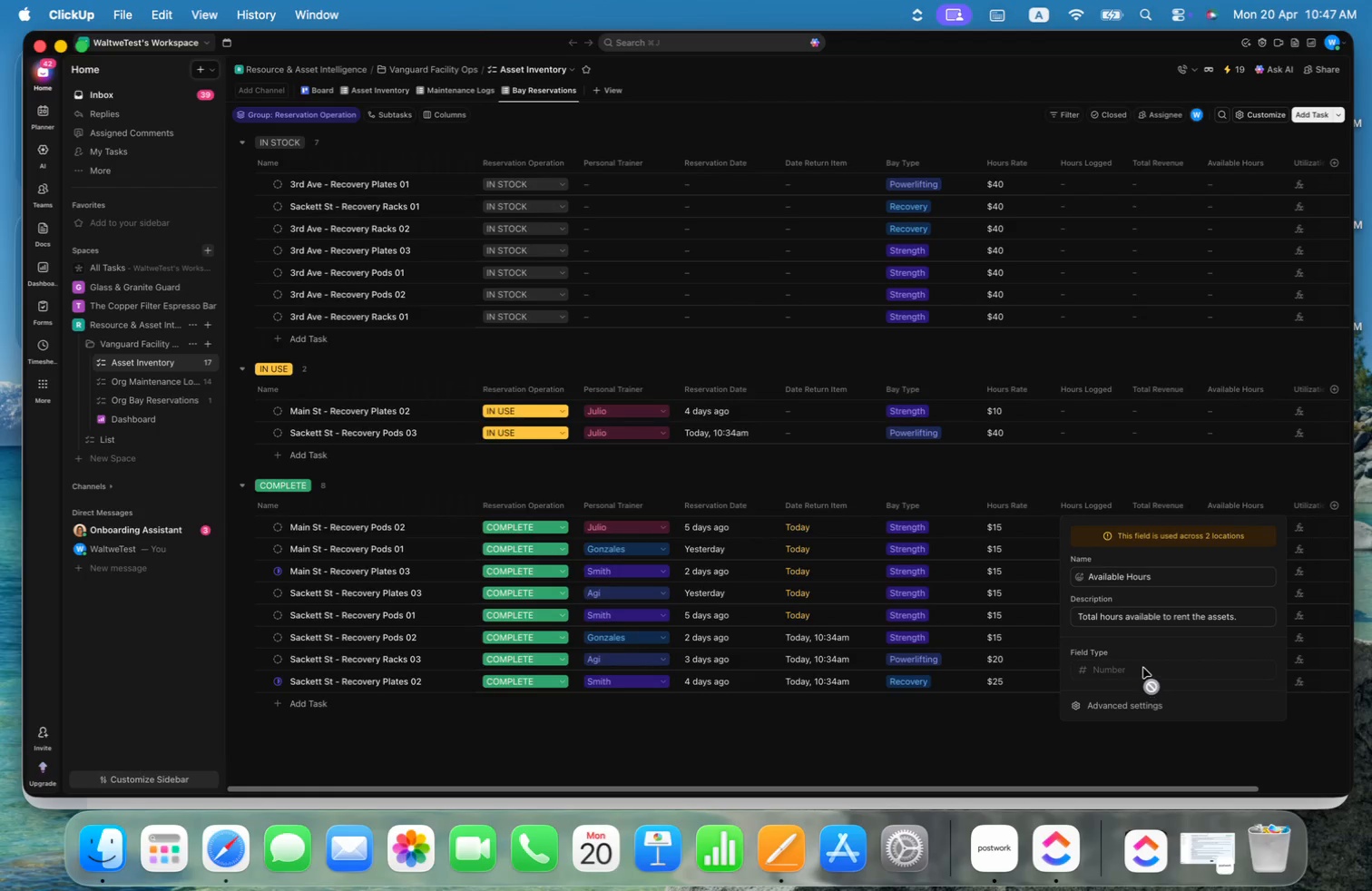 
key(Escape)
 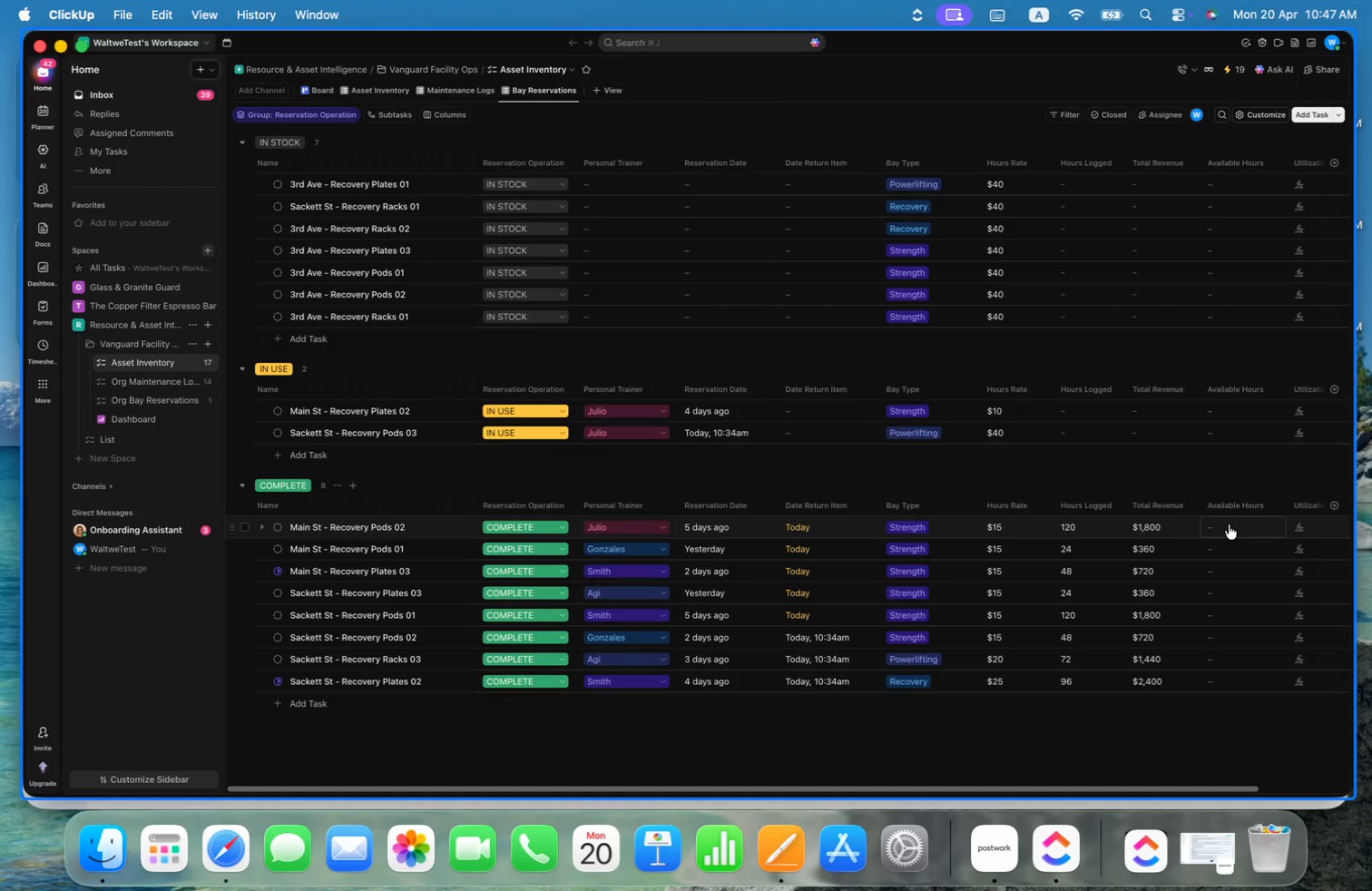 
wait(6.87)
 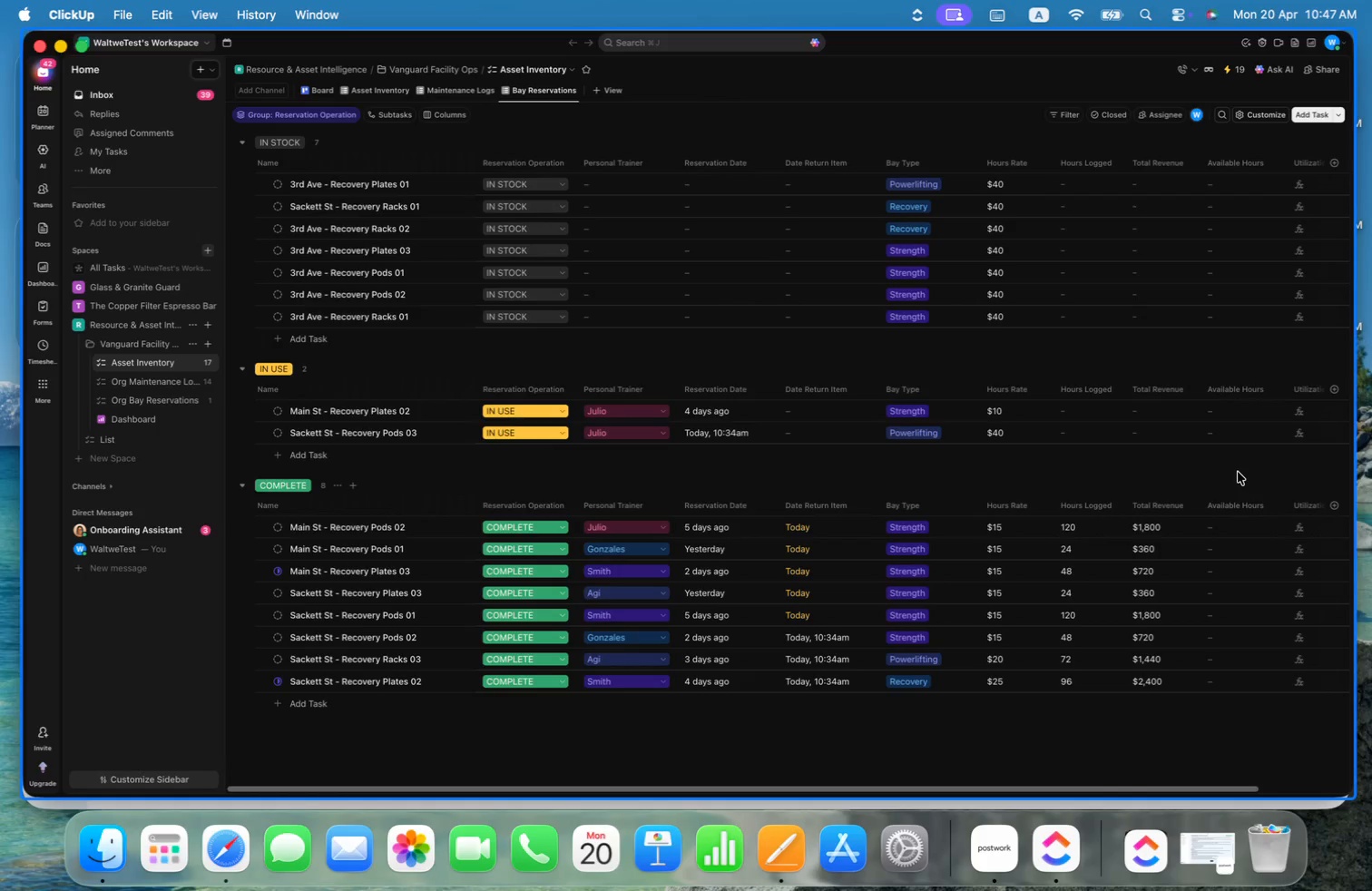 
type(40)
 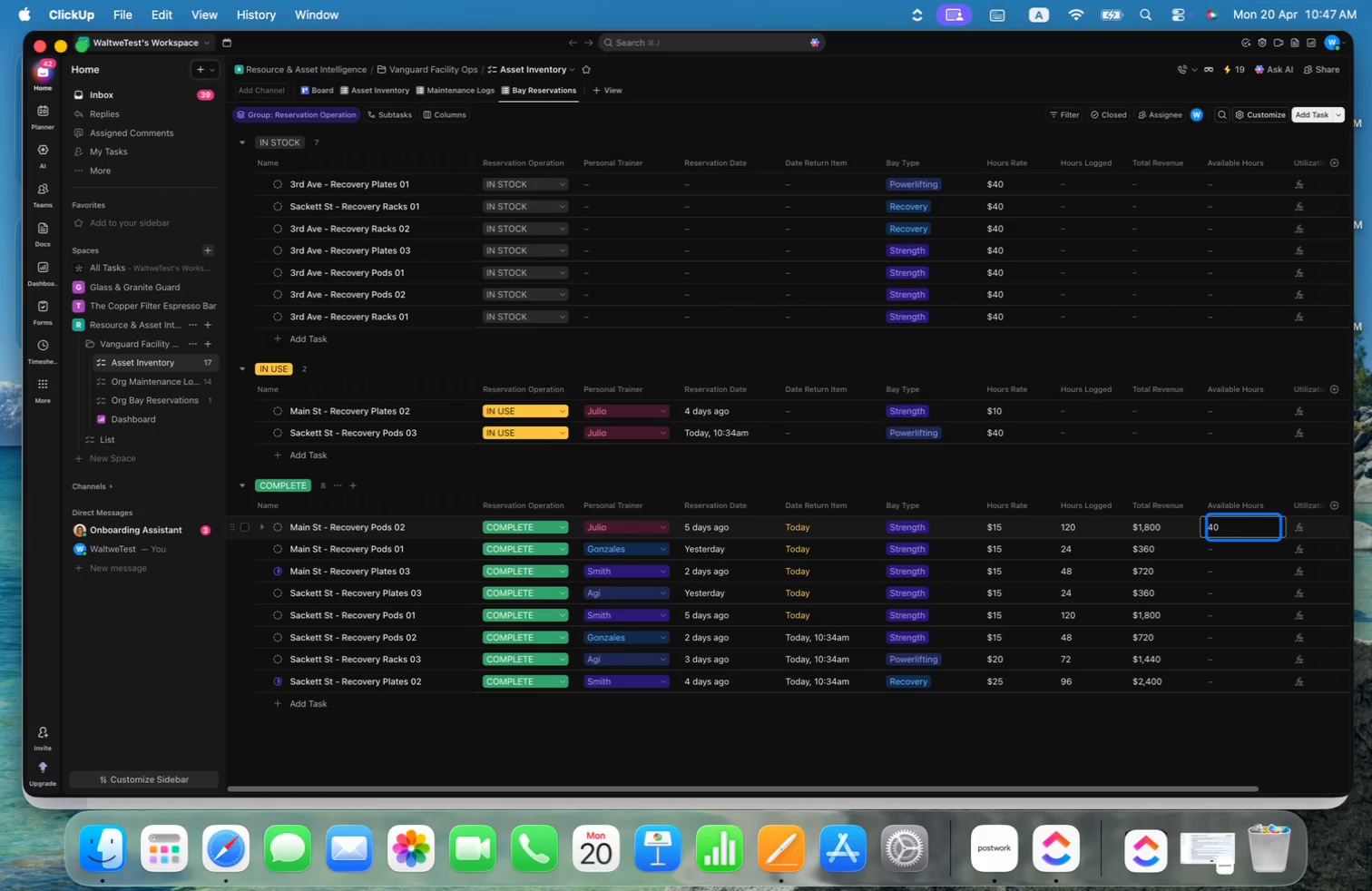 
key(Enter)
 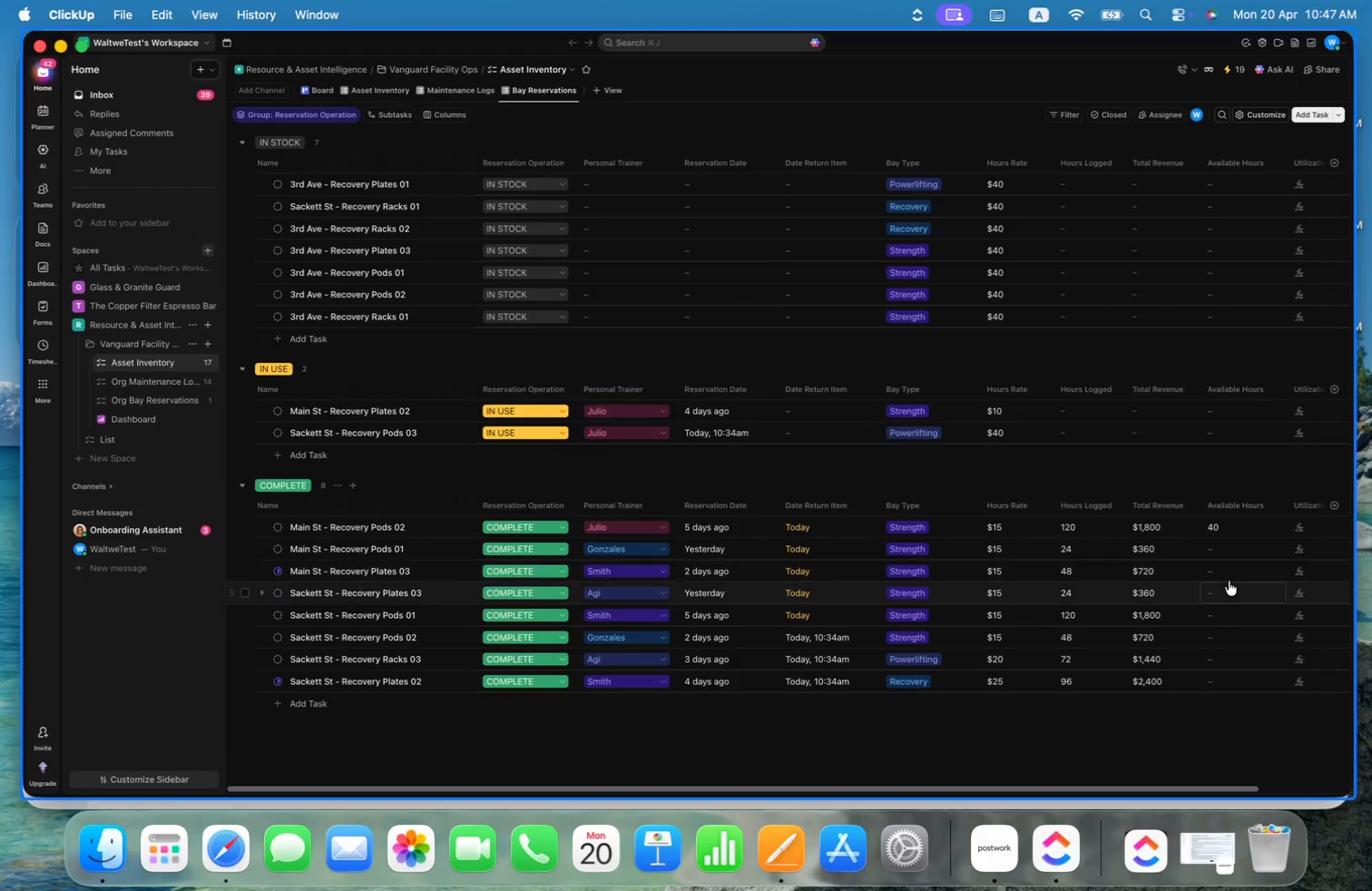 
left_click([1231, 553])
 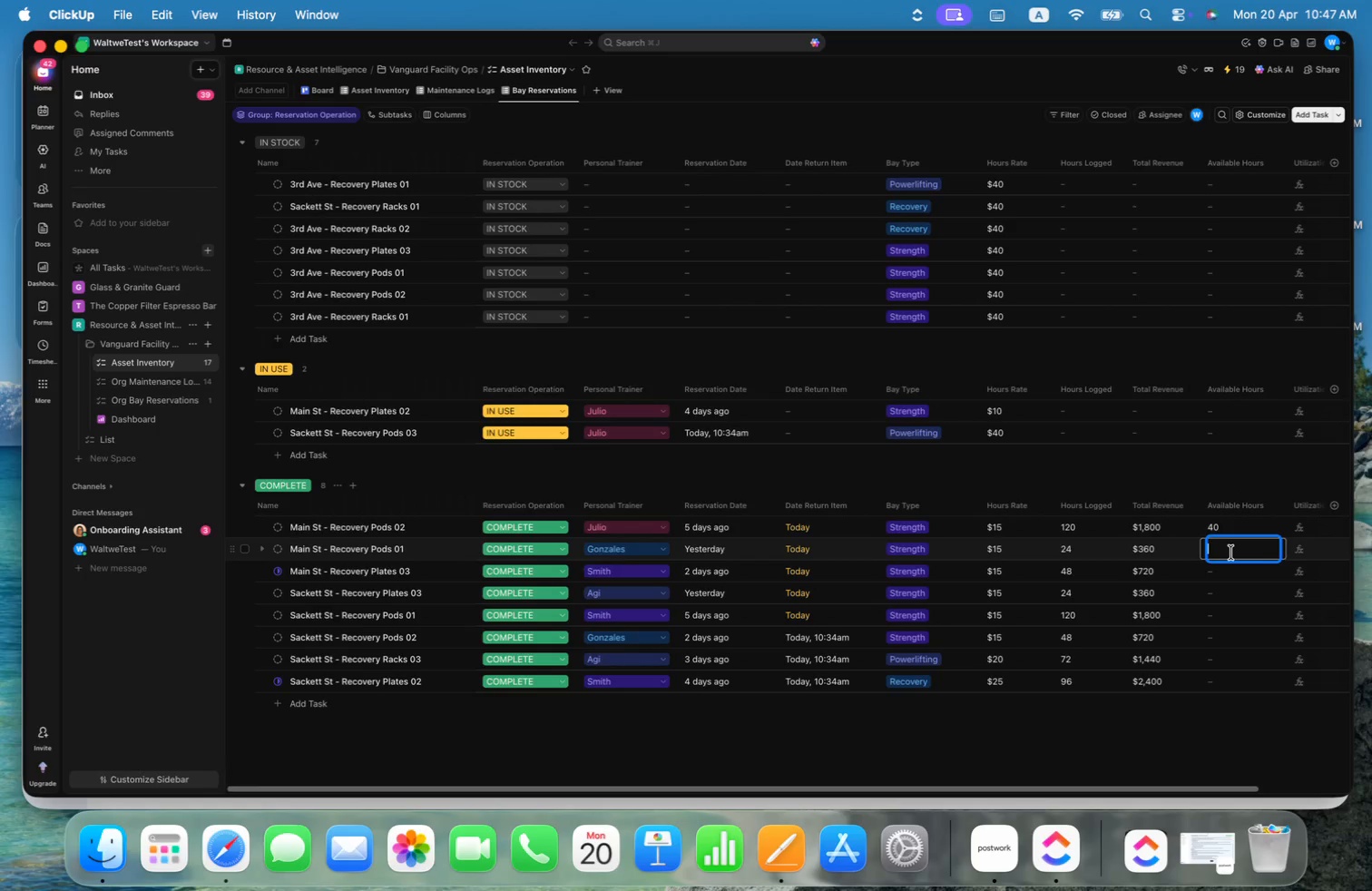 
type(40)
 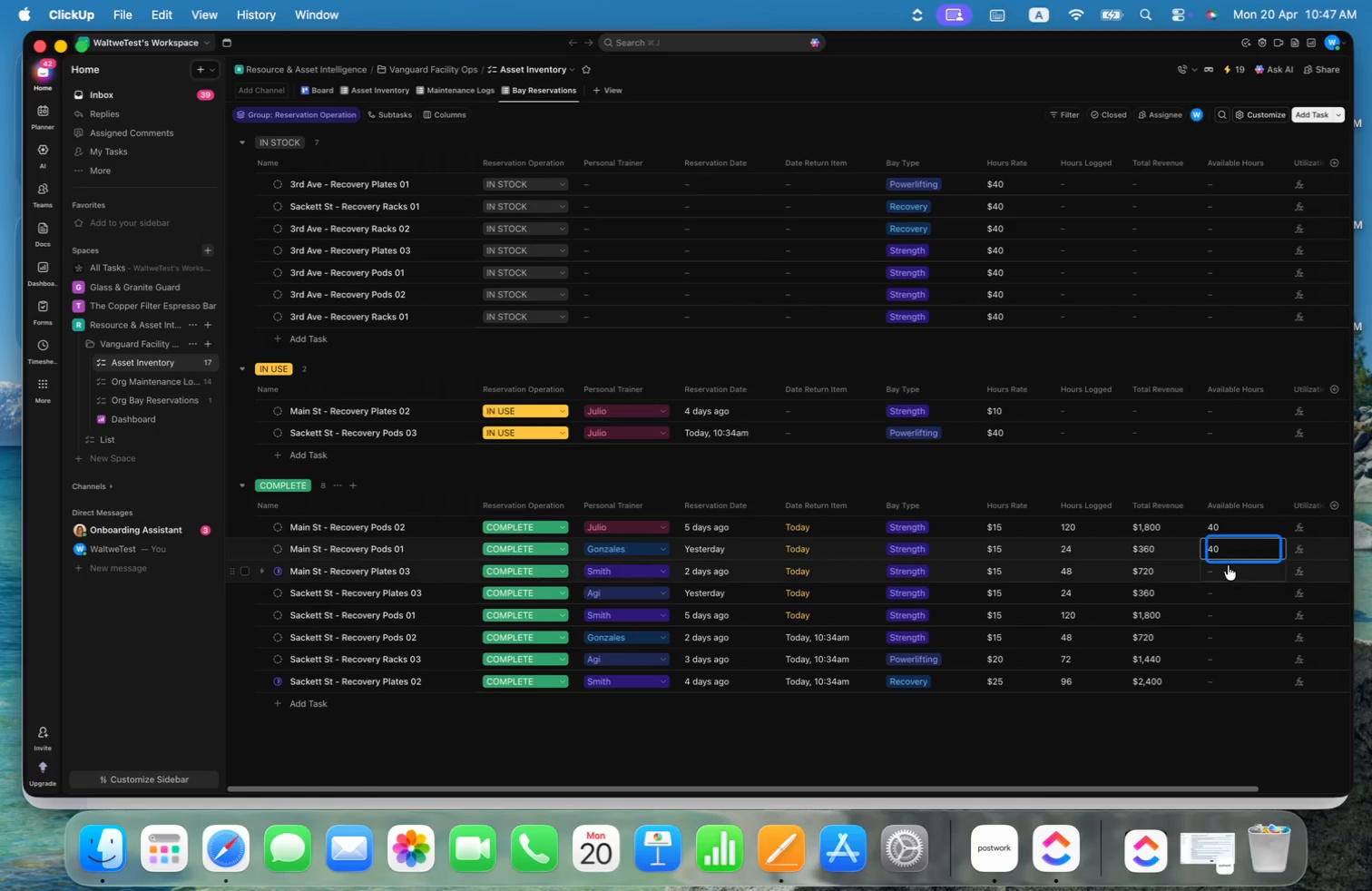 
left_click([1227, 573])
 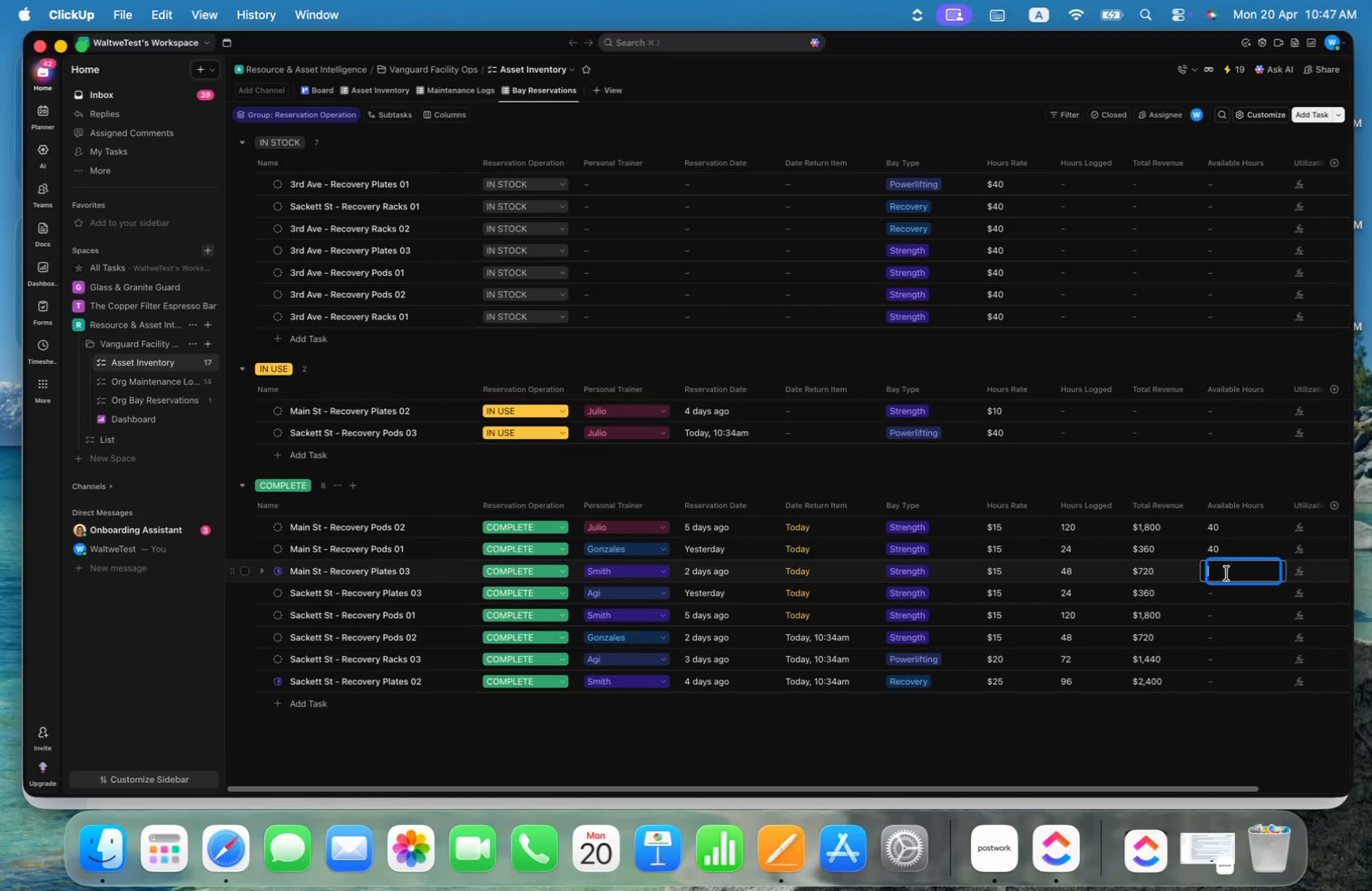 
type(40)
key(Backspace)
key(Backspace)
key(Backspace)
 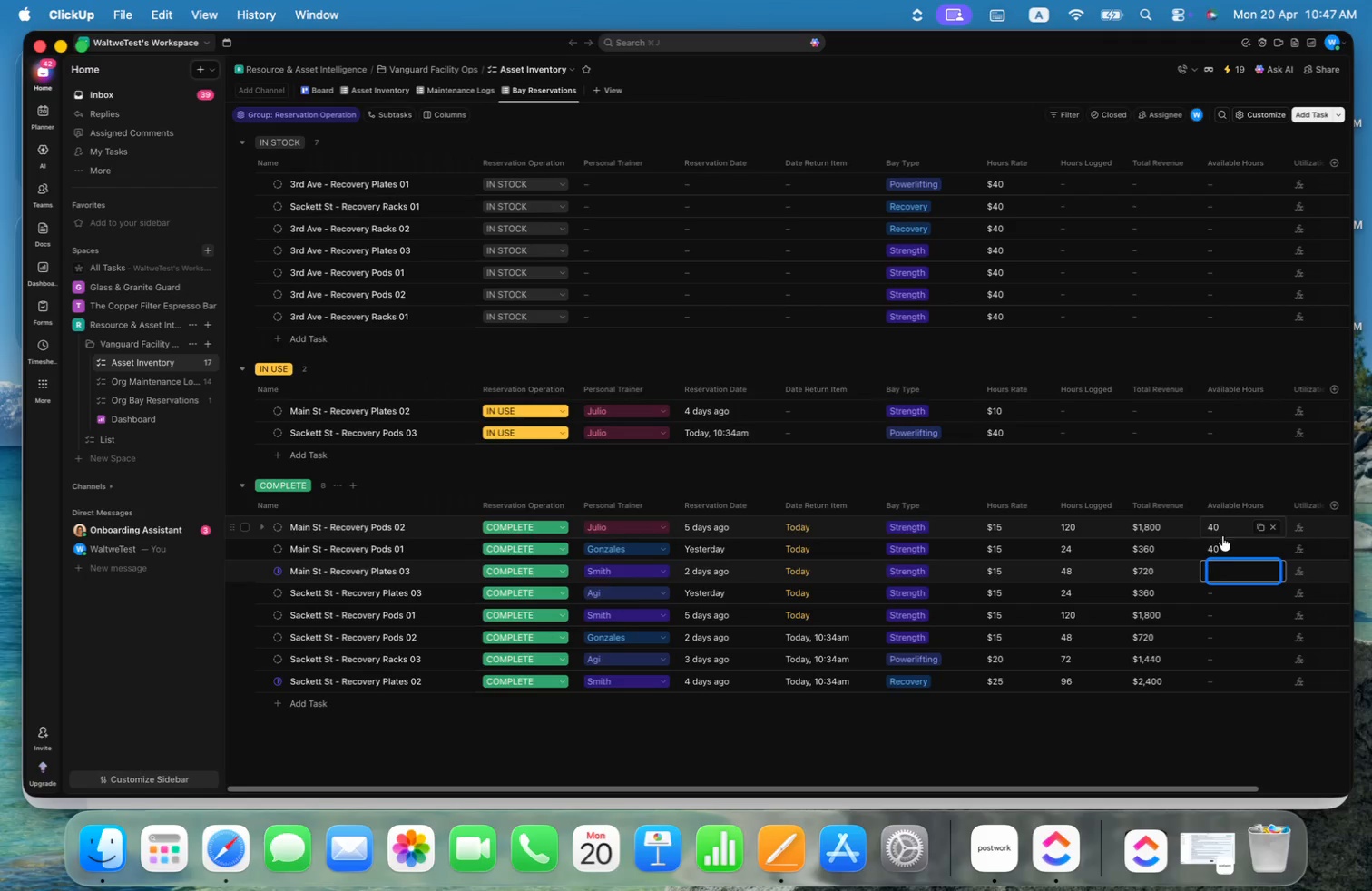 
left_click([1227, 545])
 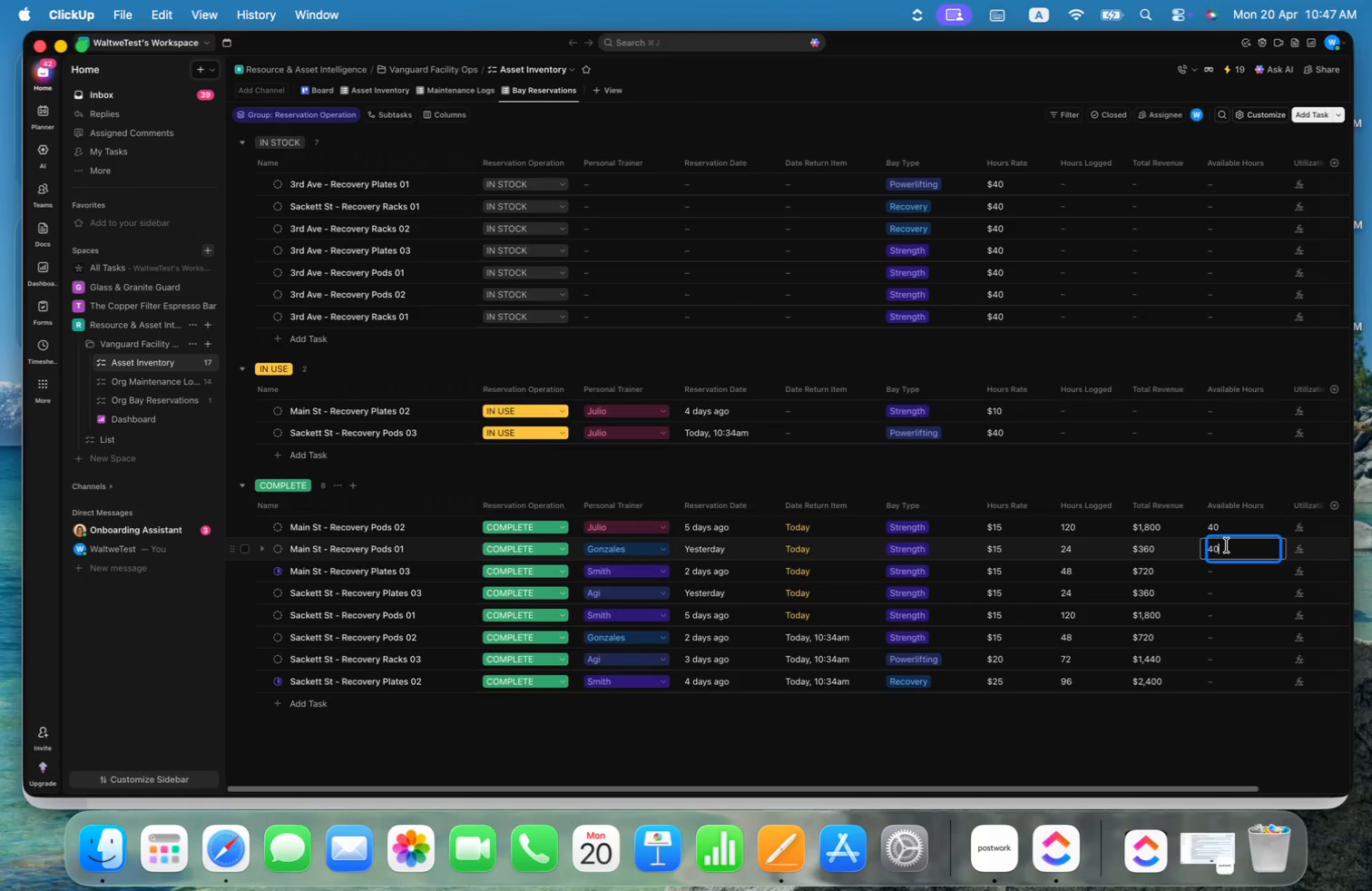 
key(Backspace)
 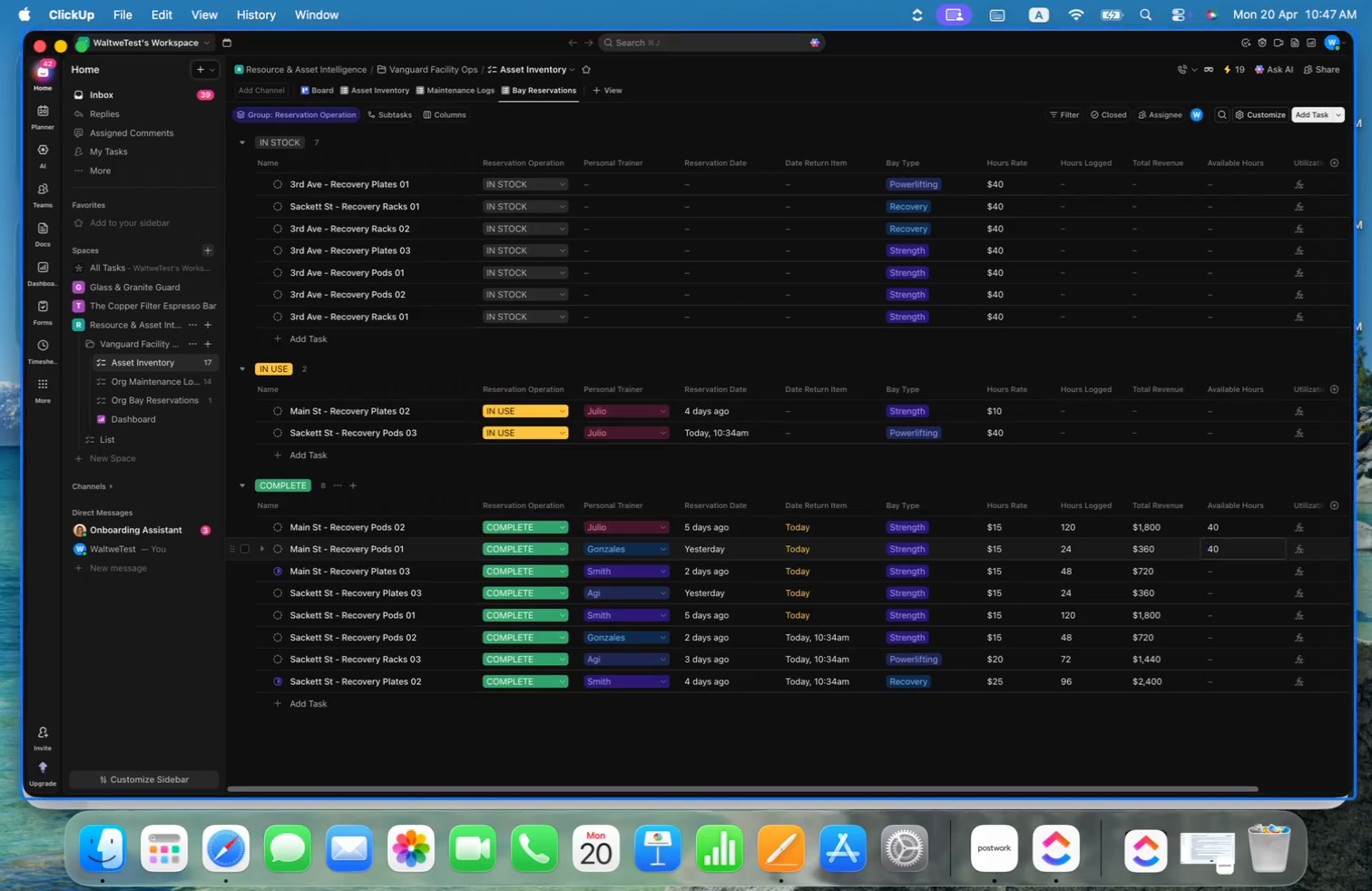 
key(Backspace)
 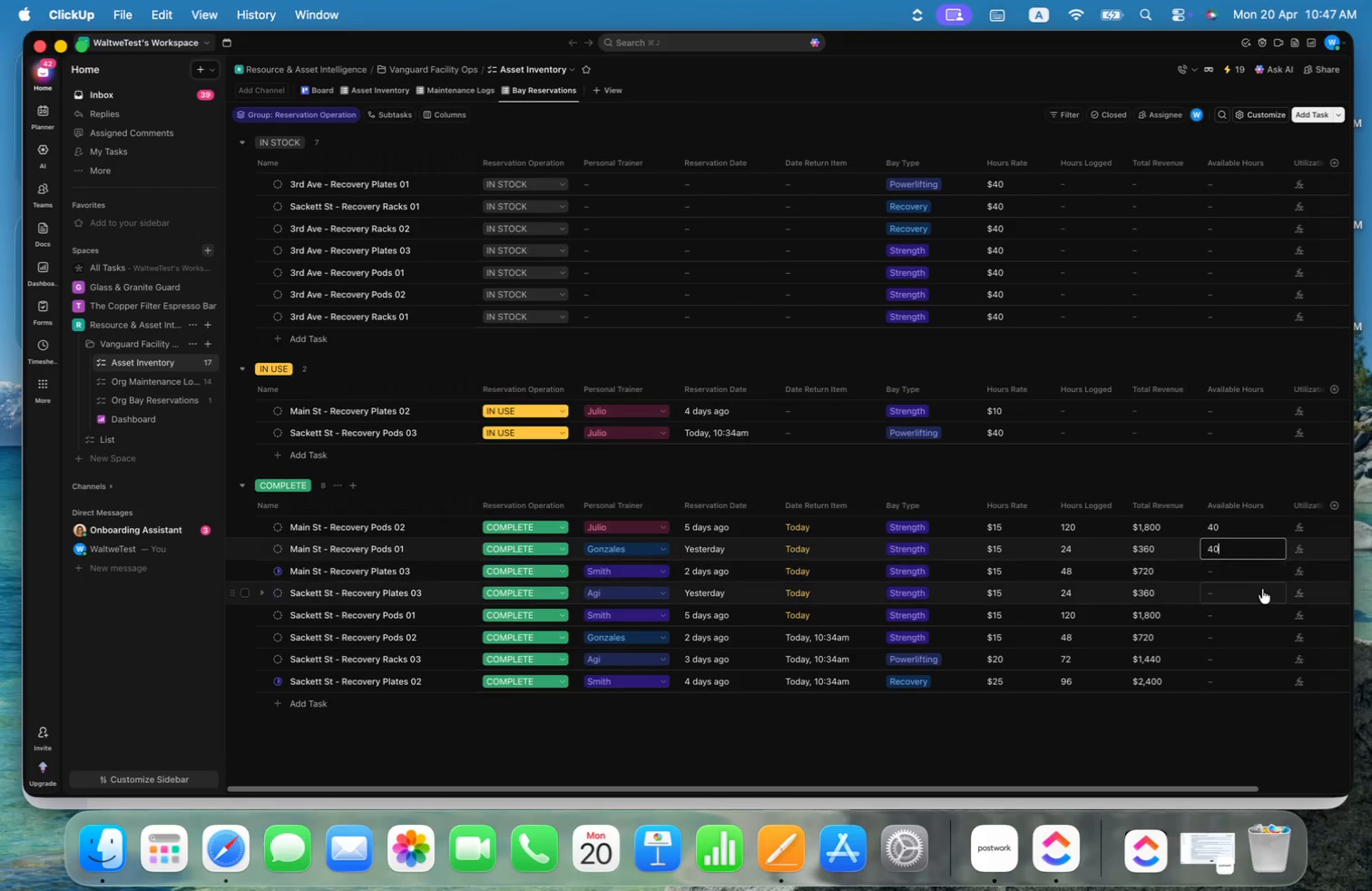 
left_click([1278, 548])
 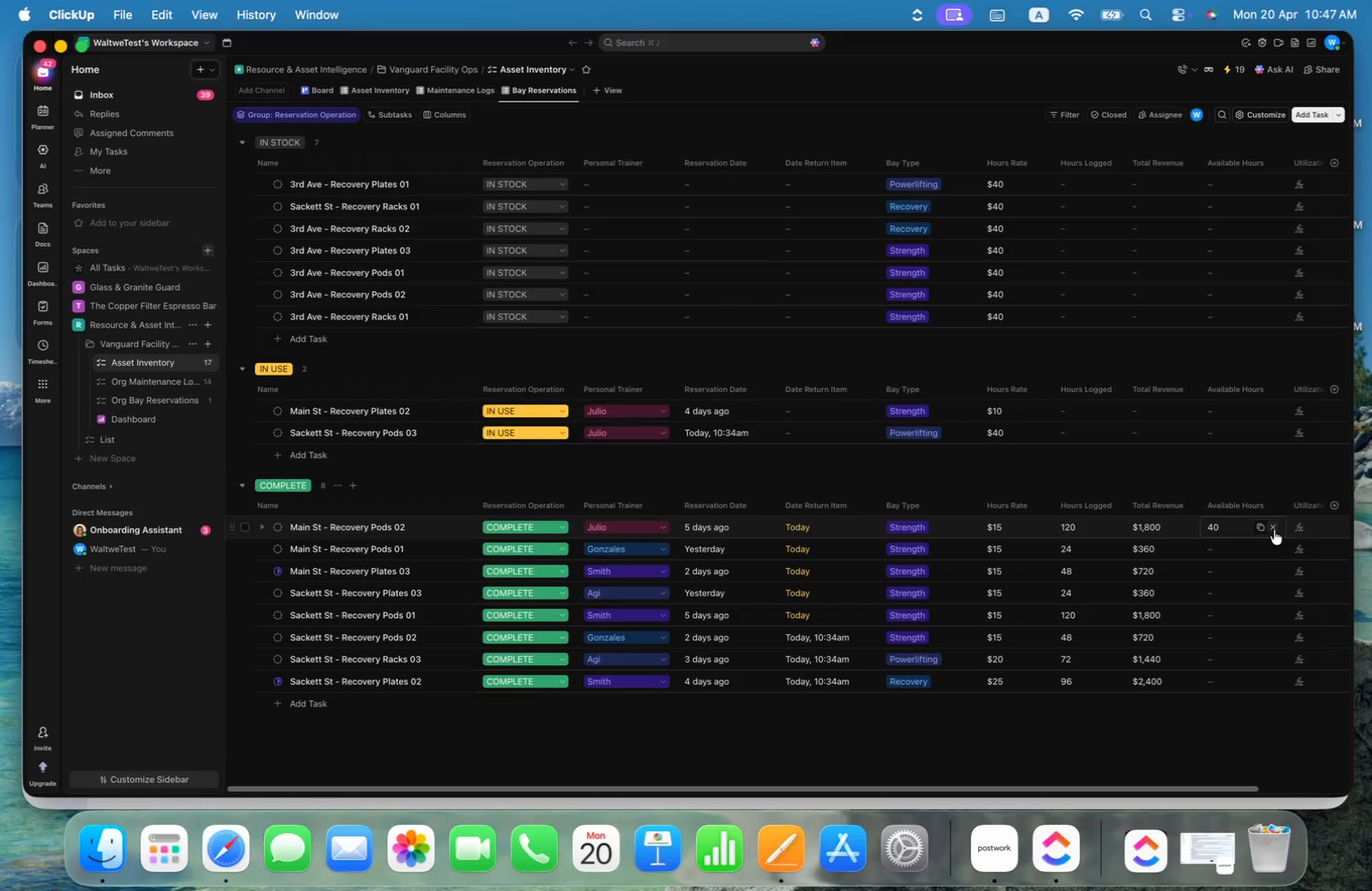 
left_click([1274, 527])
 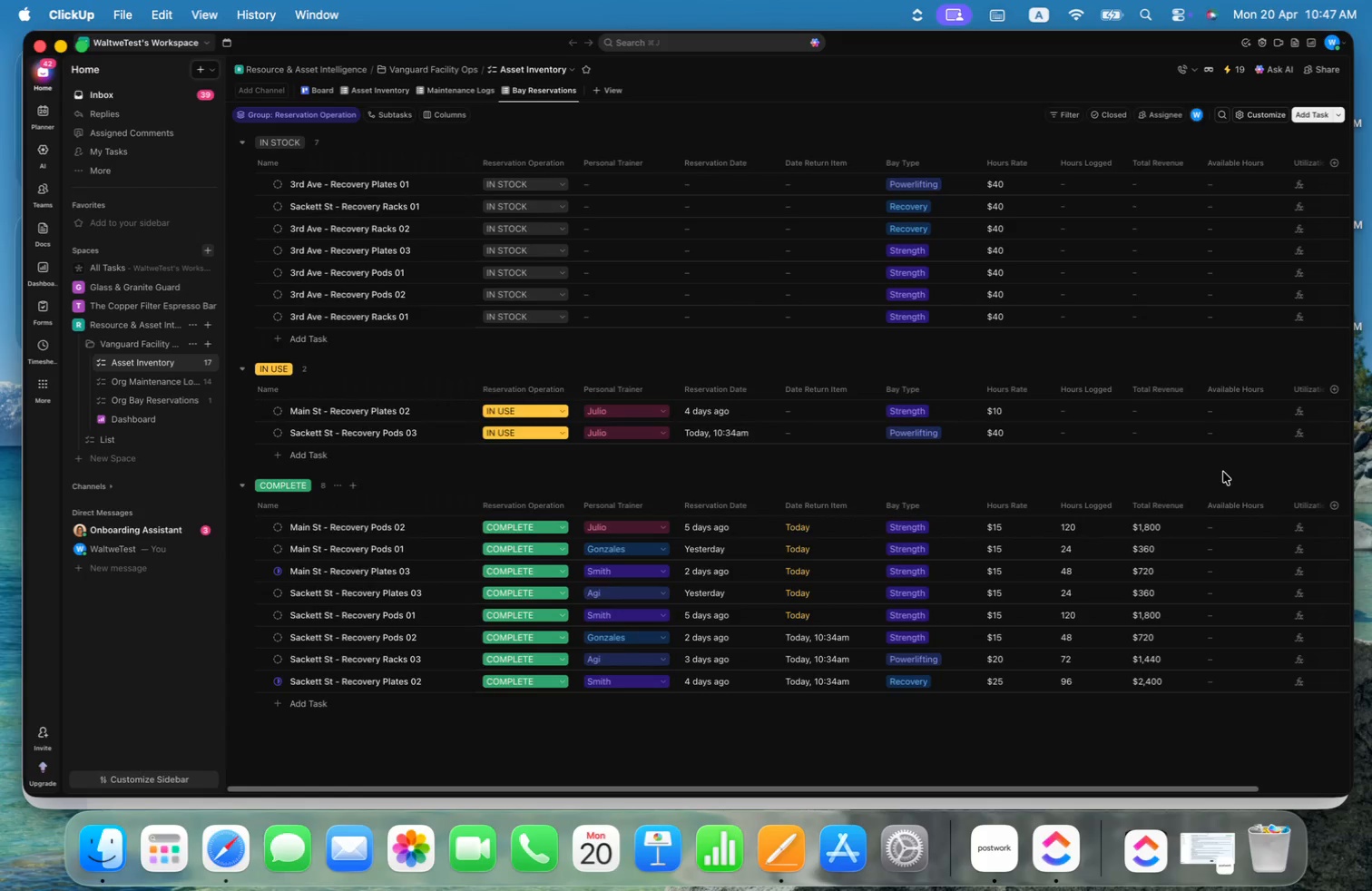 
left_click([1224, 472])
 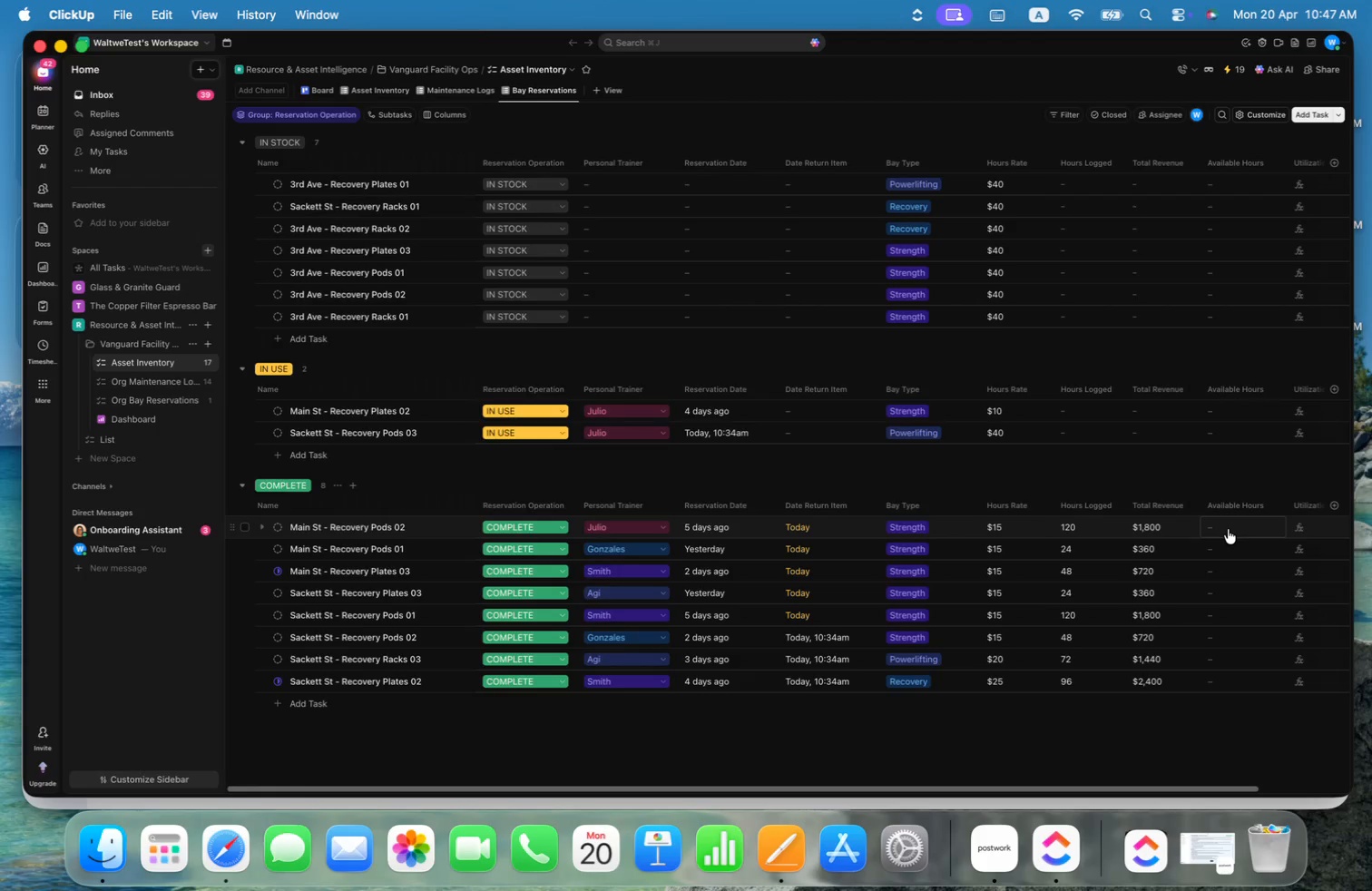 
wait(6.51)
 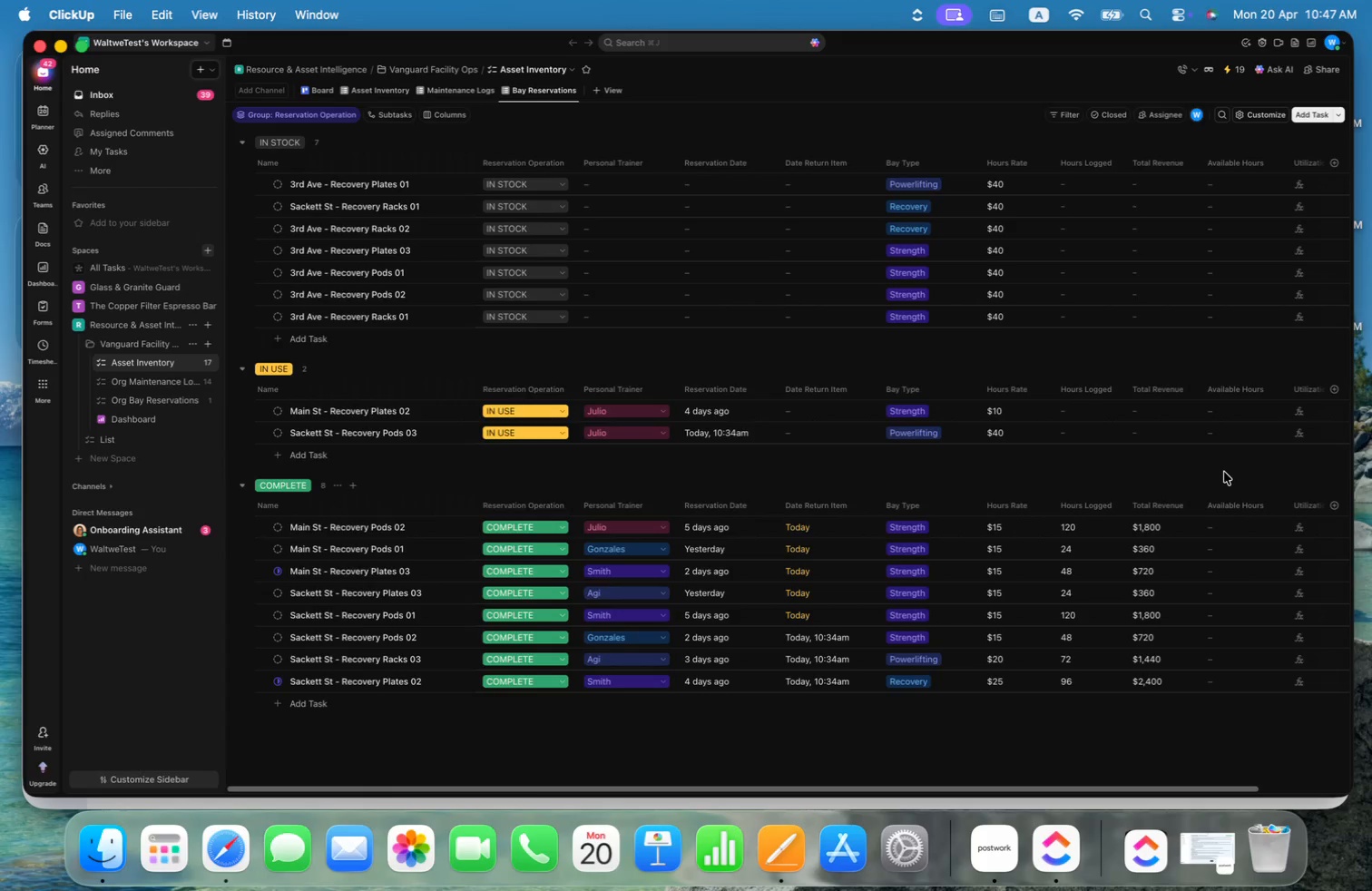 
mouse_move([1230, 529])
 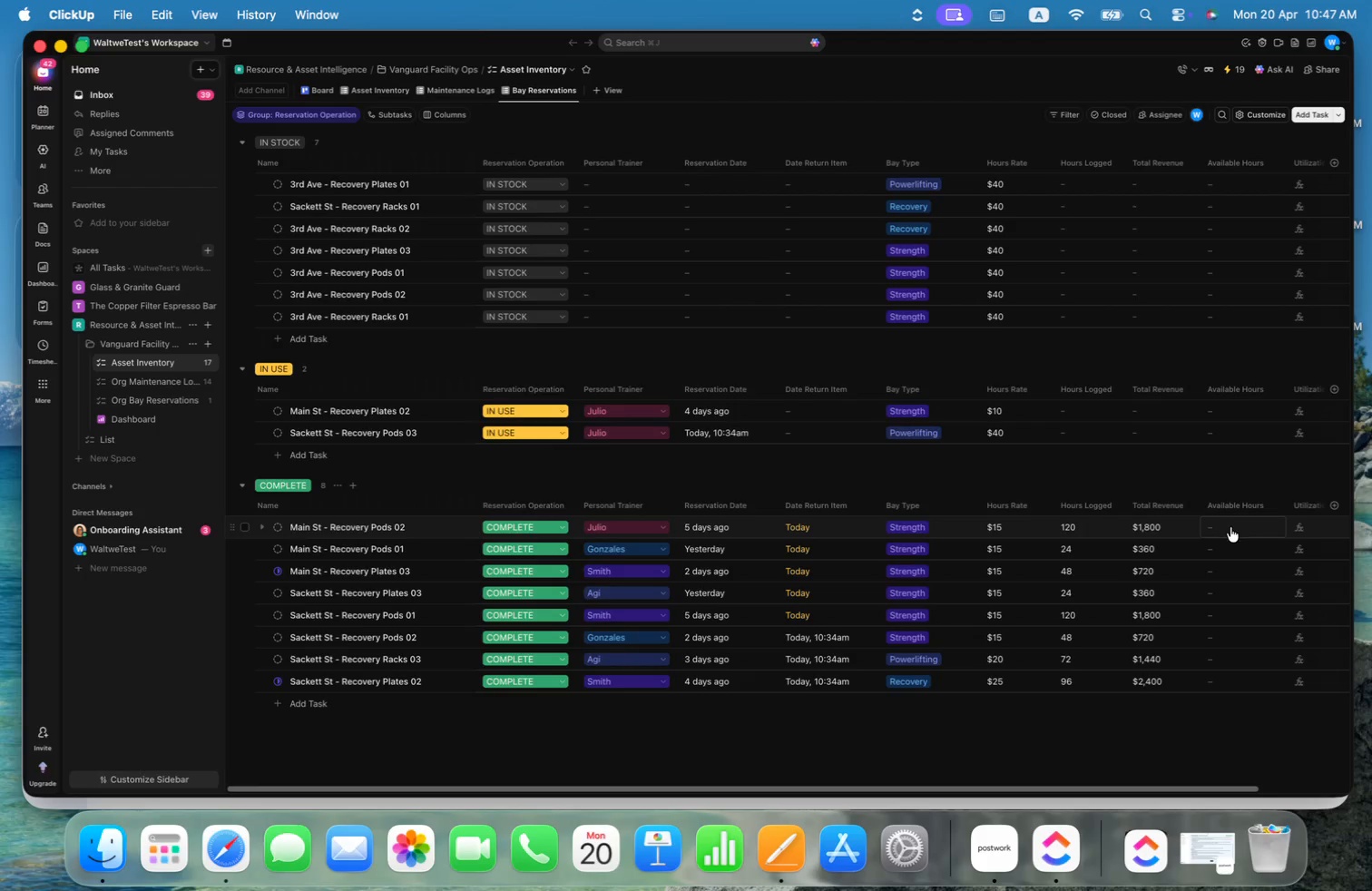 
left_click([1232, 530])
 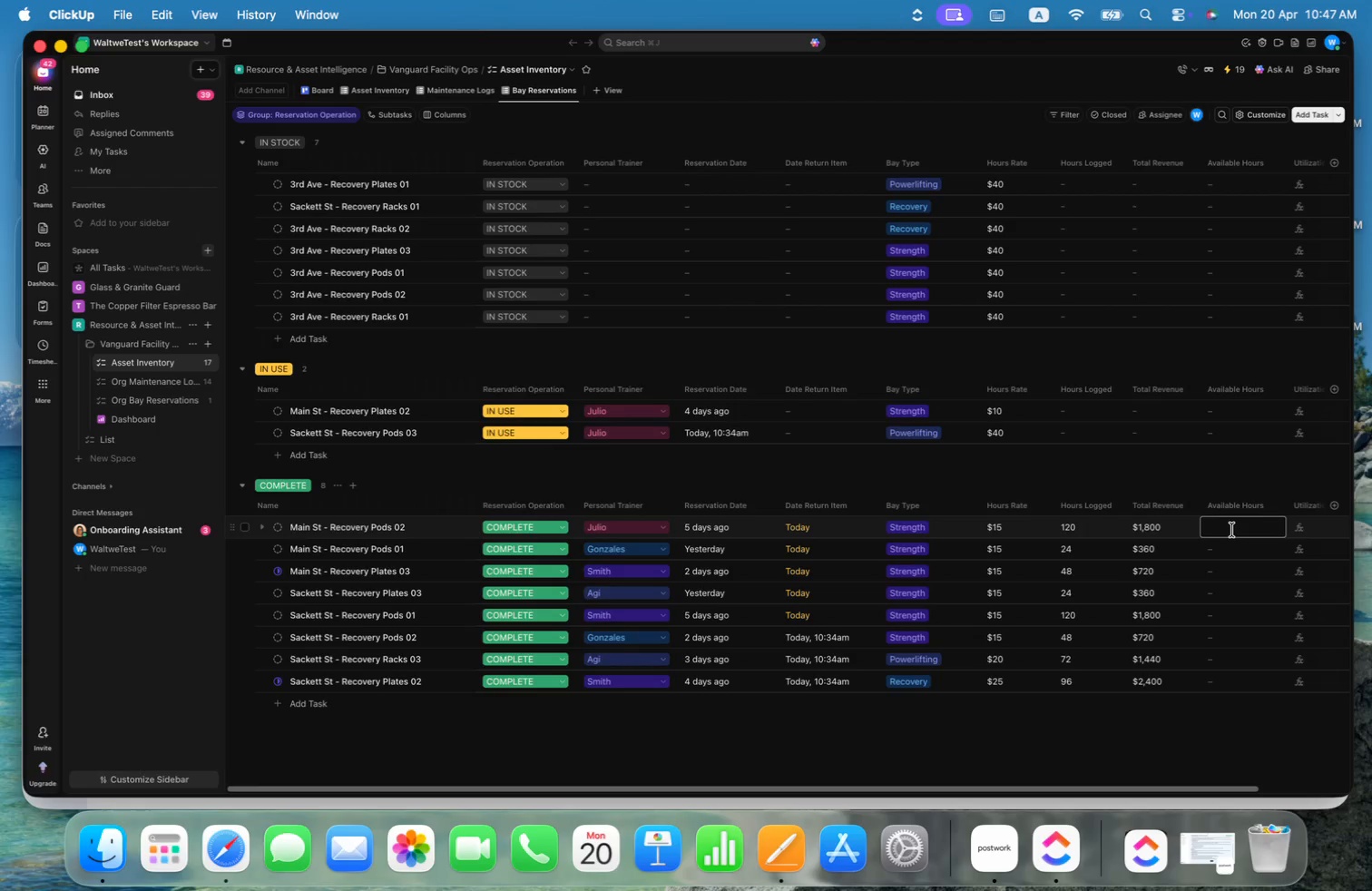 
type(40)
 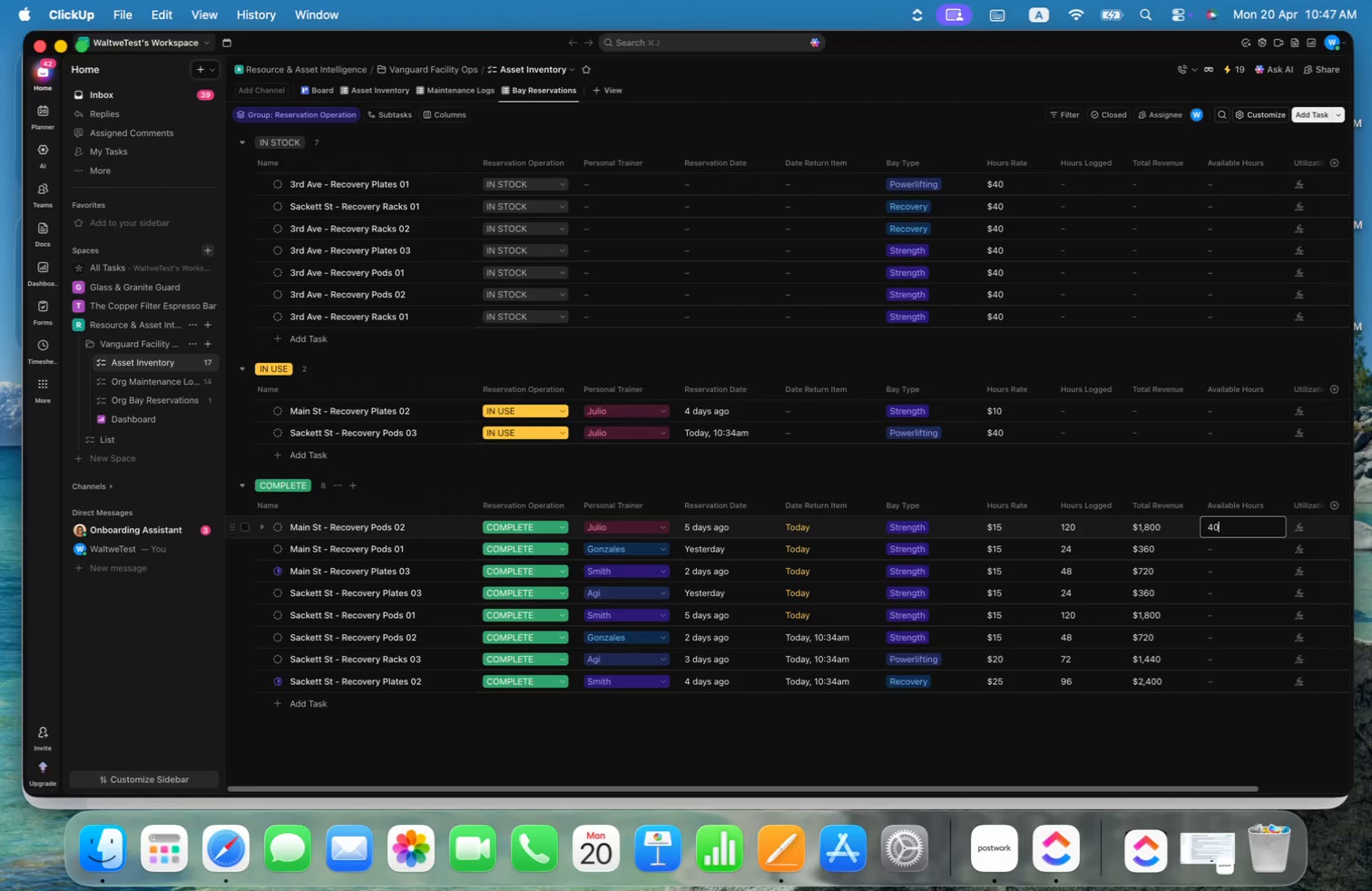 
key(Enter)
 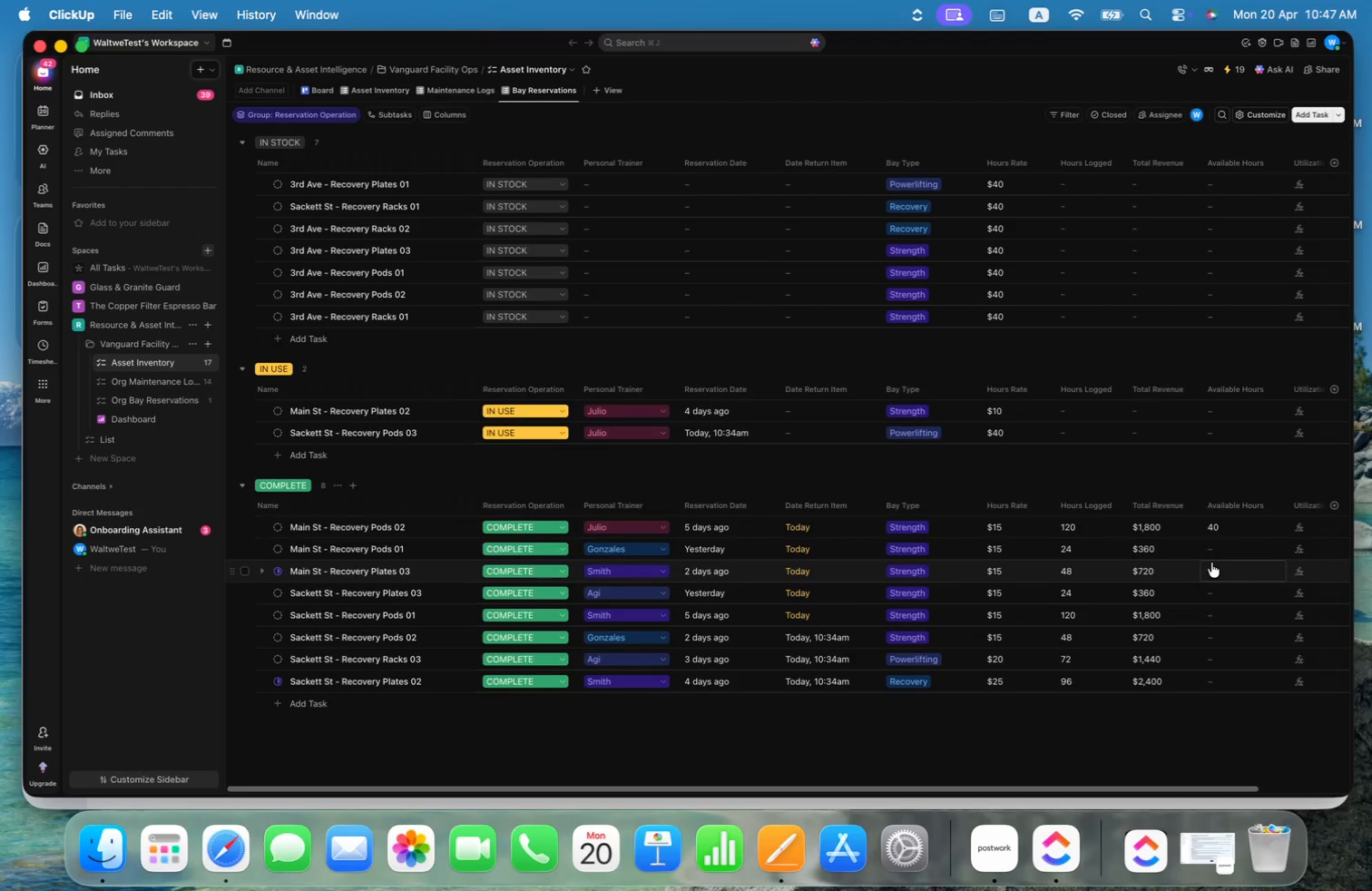 
left_click([1223, 549])
 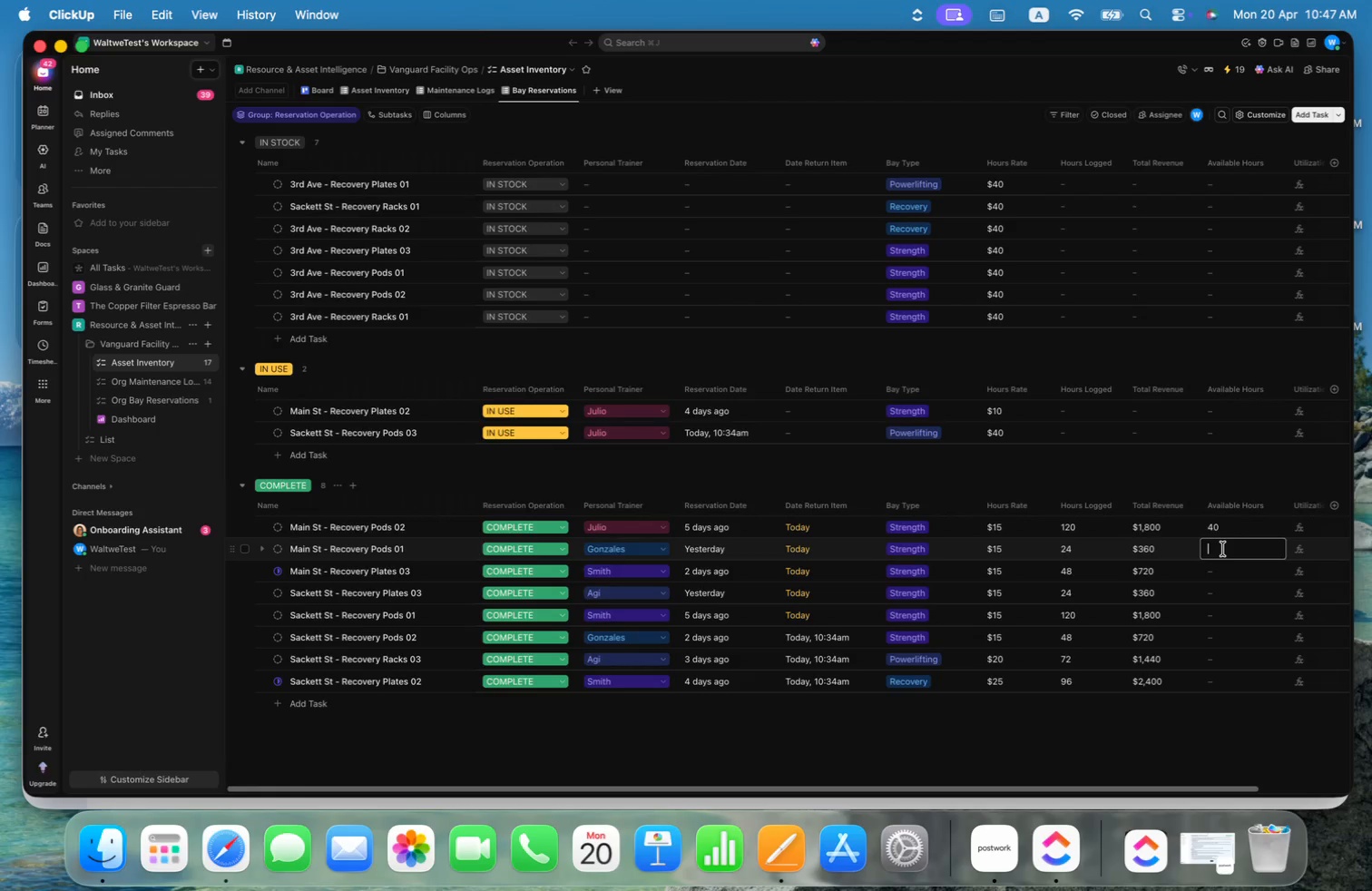 
type(49)
key(Backspace)
type(0)
 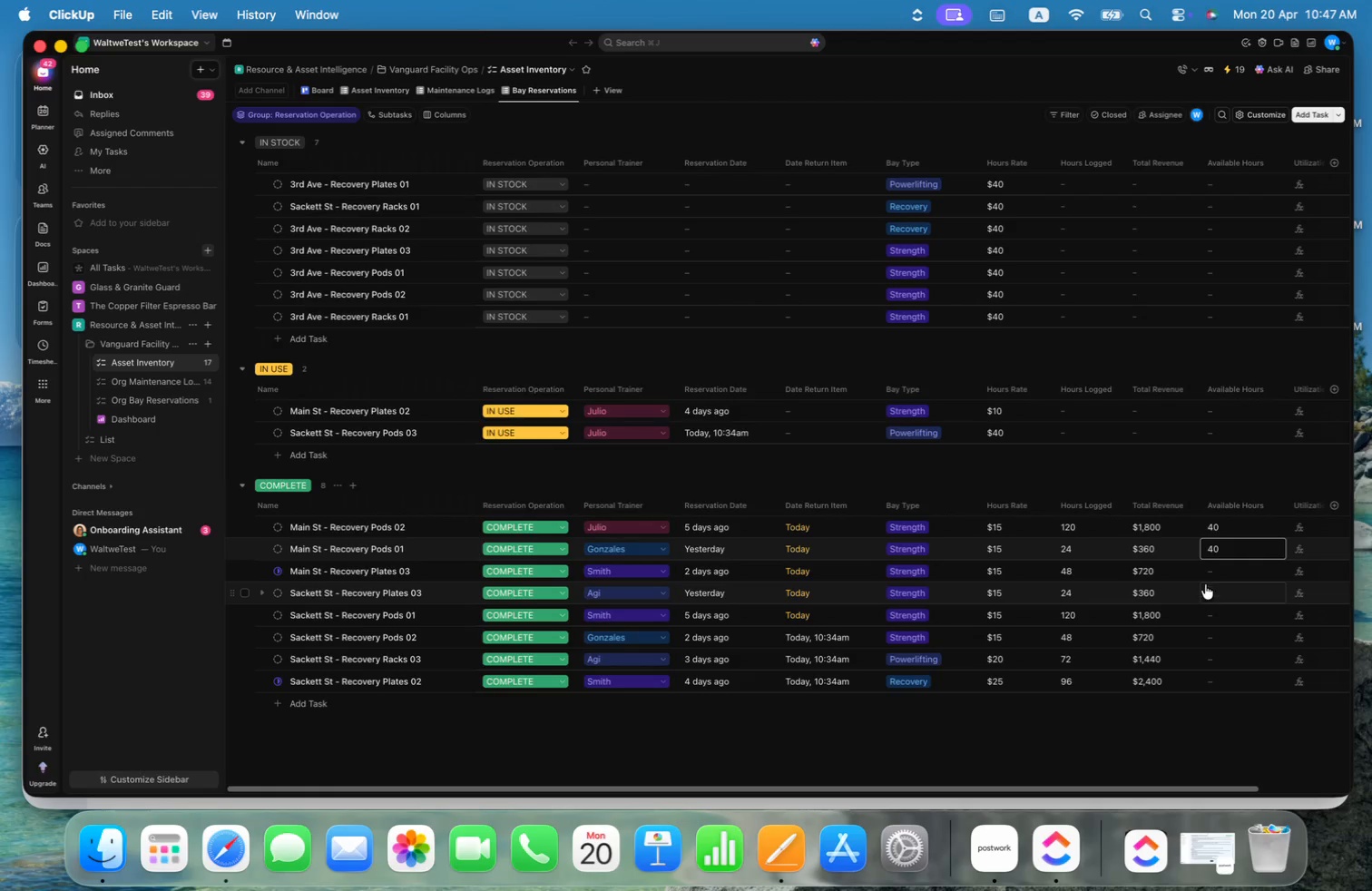 
left_click([1216, 570])
 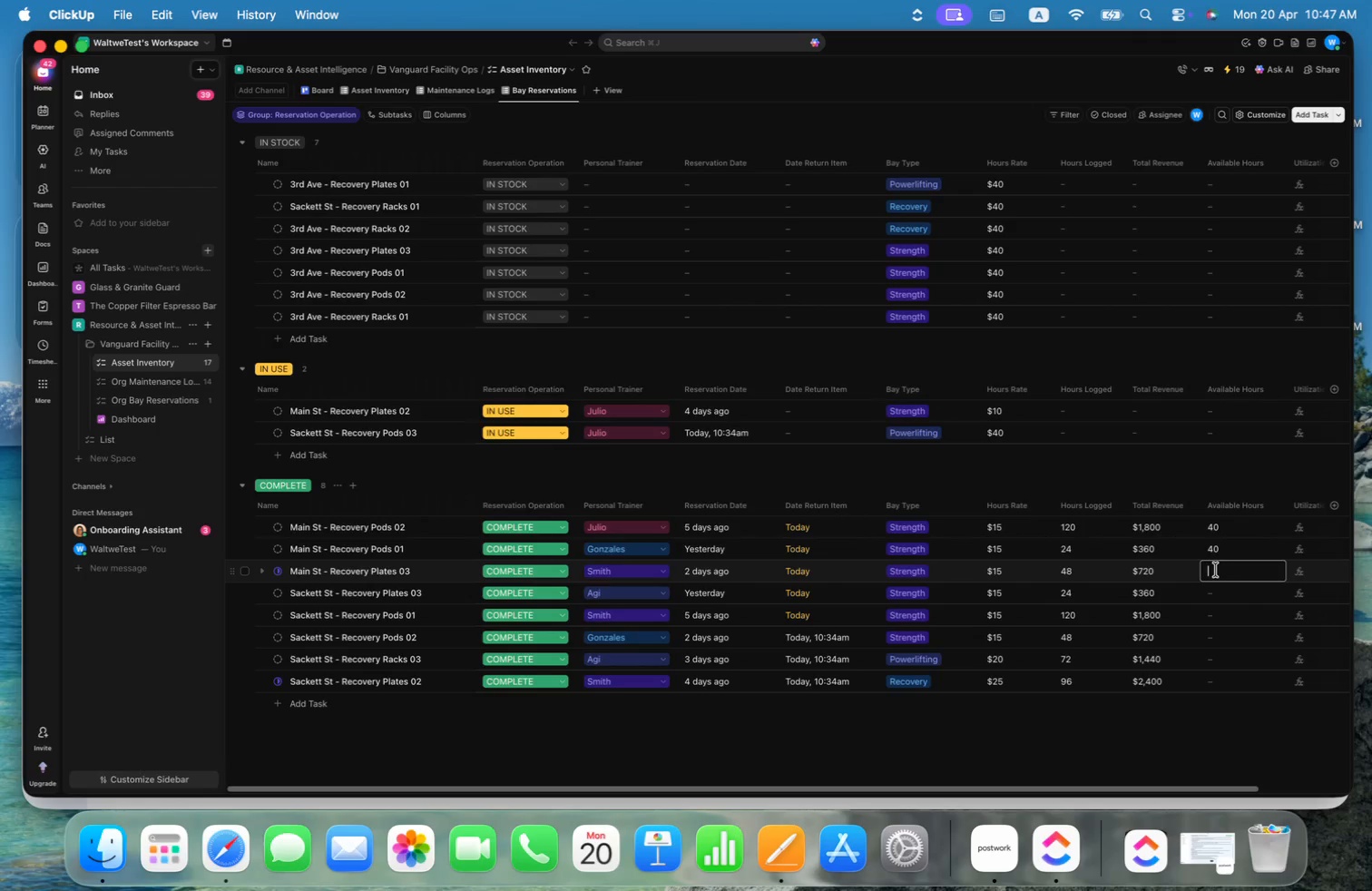 
type(40)
 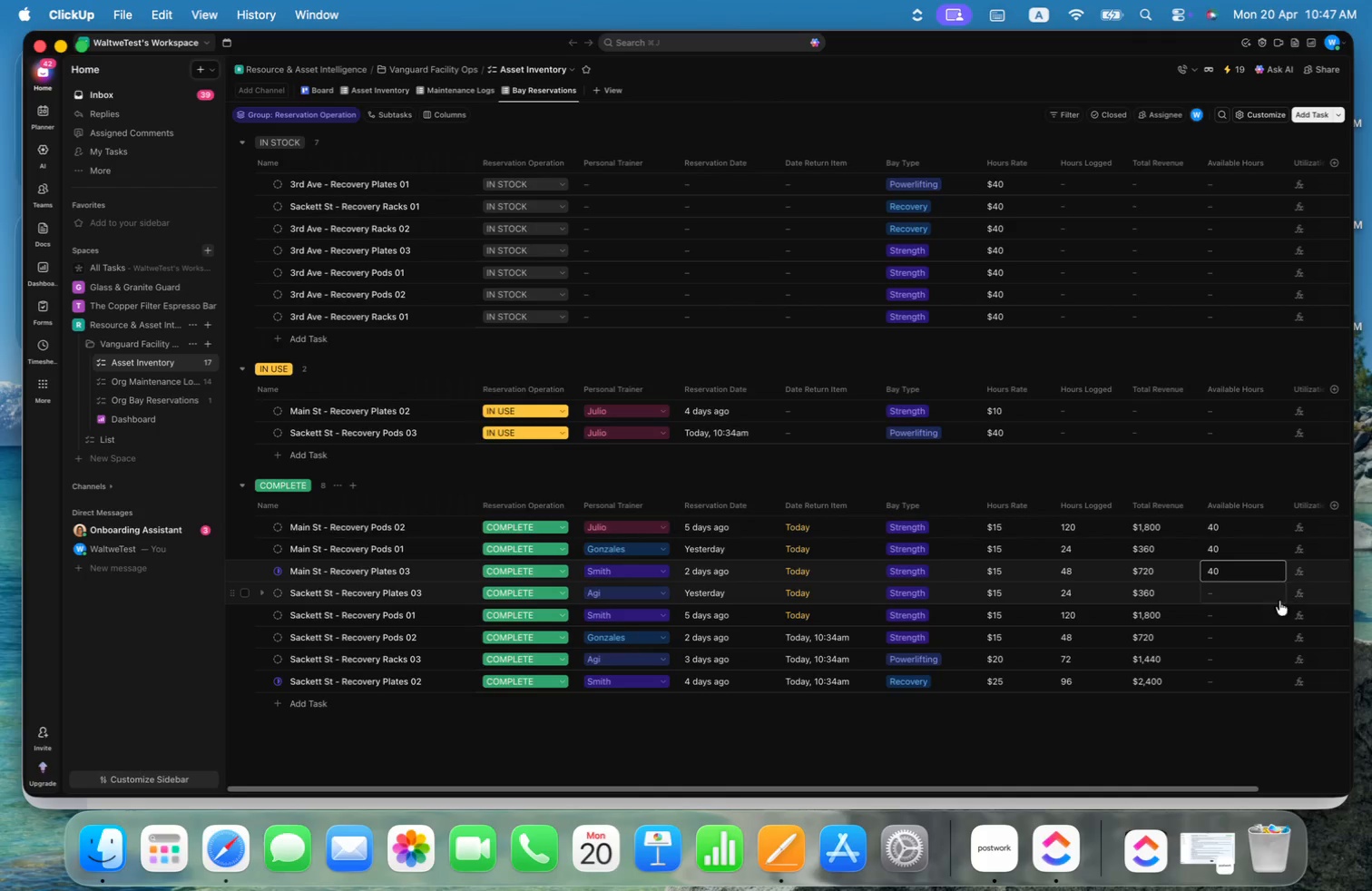 
left_click([1233, 592])
 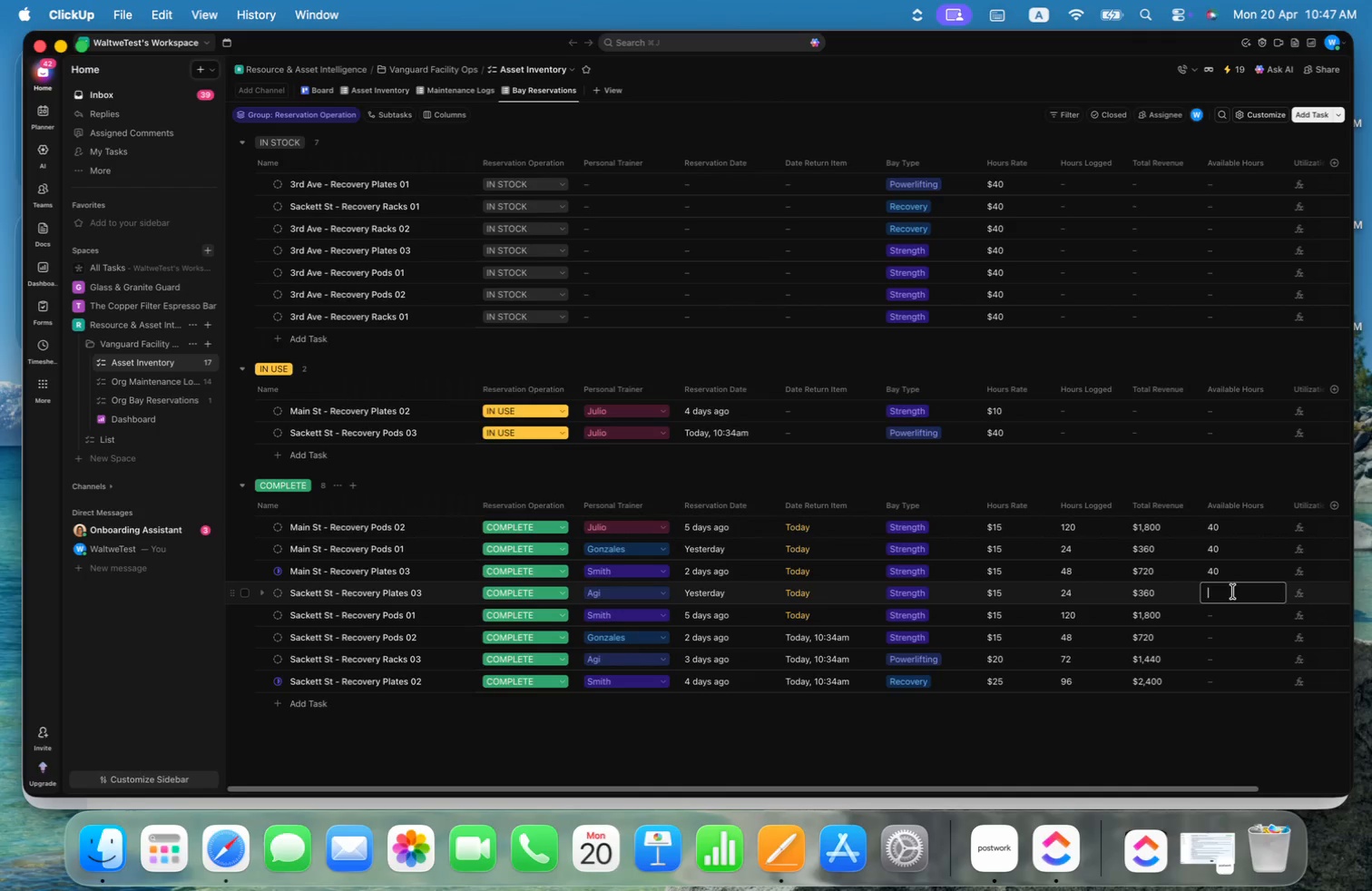 
type(40)
 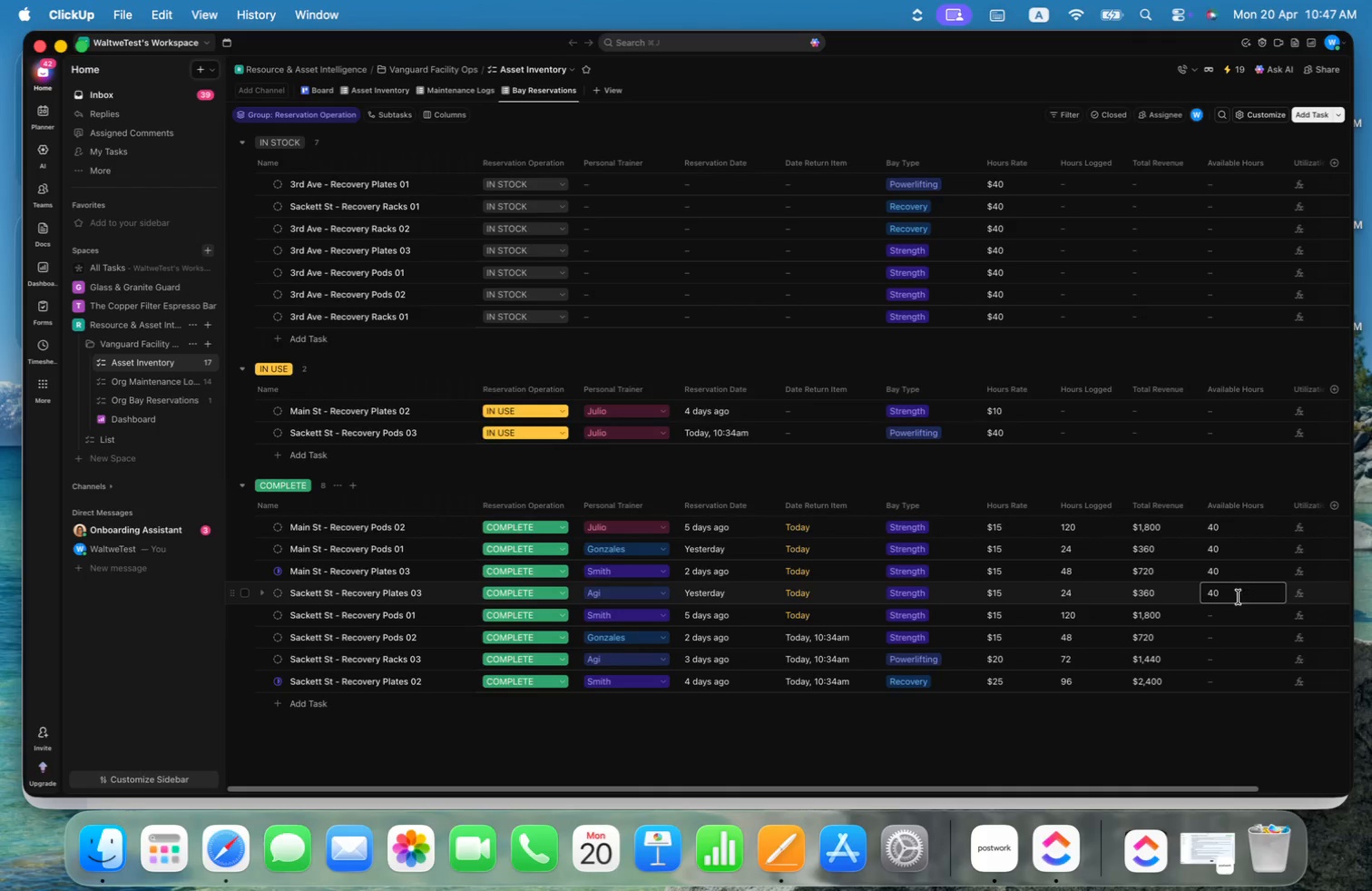 
left_click([1241, 610])
 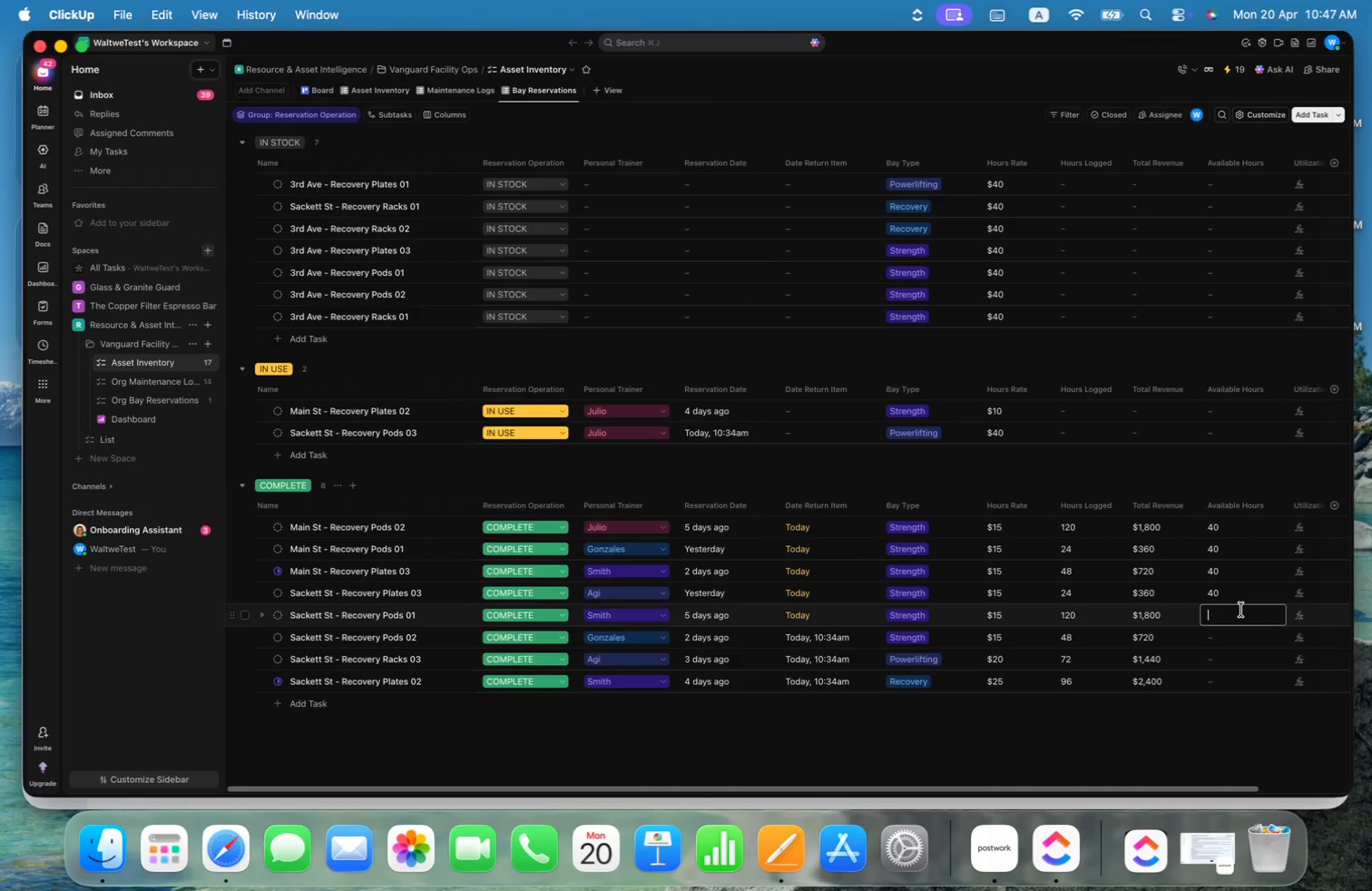 
type(40)
 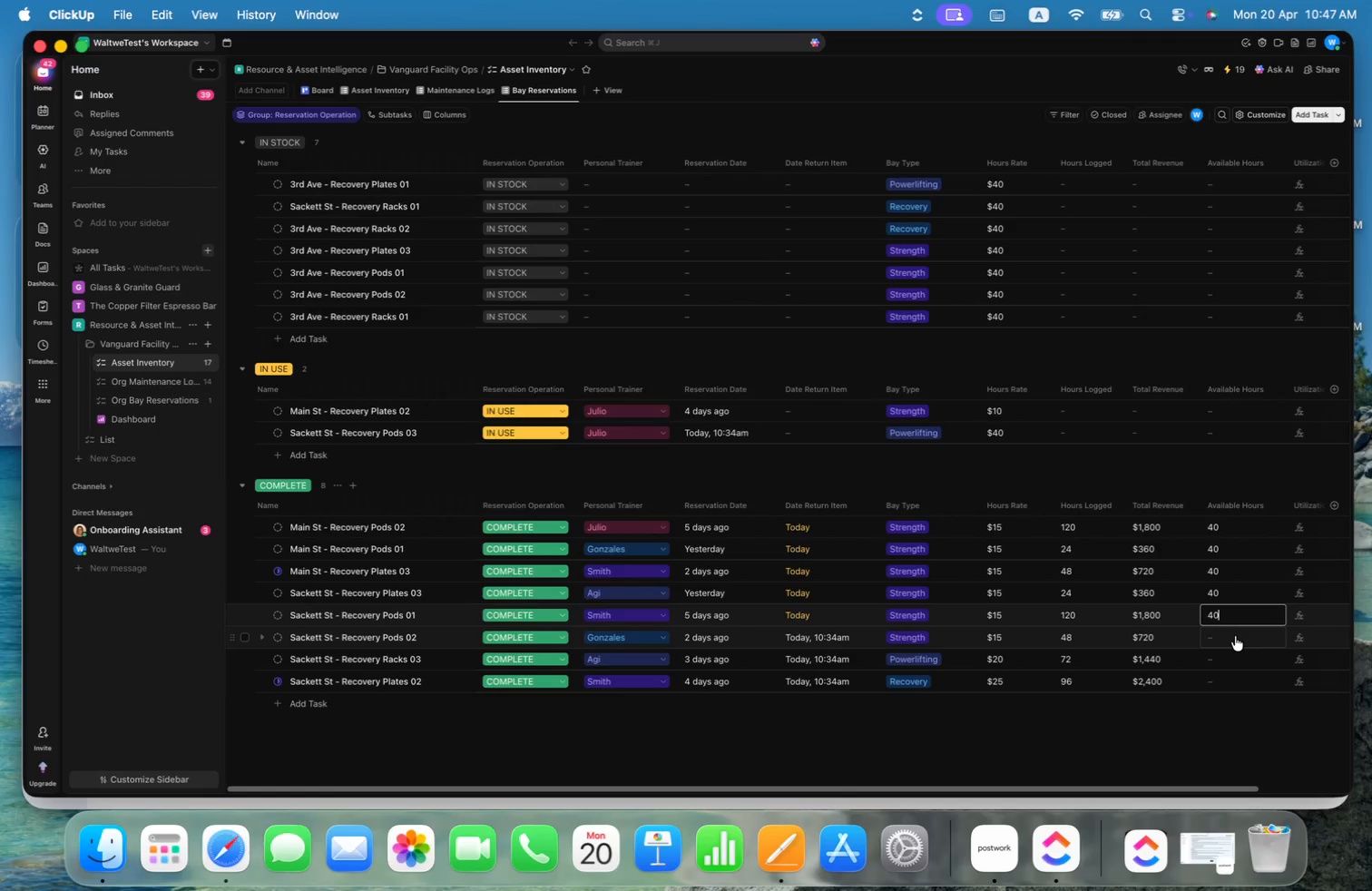 
type(40)
 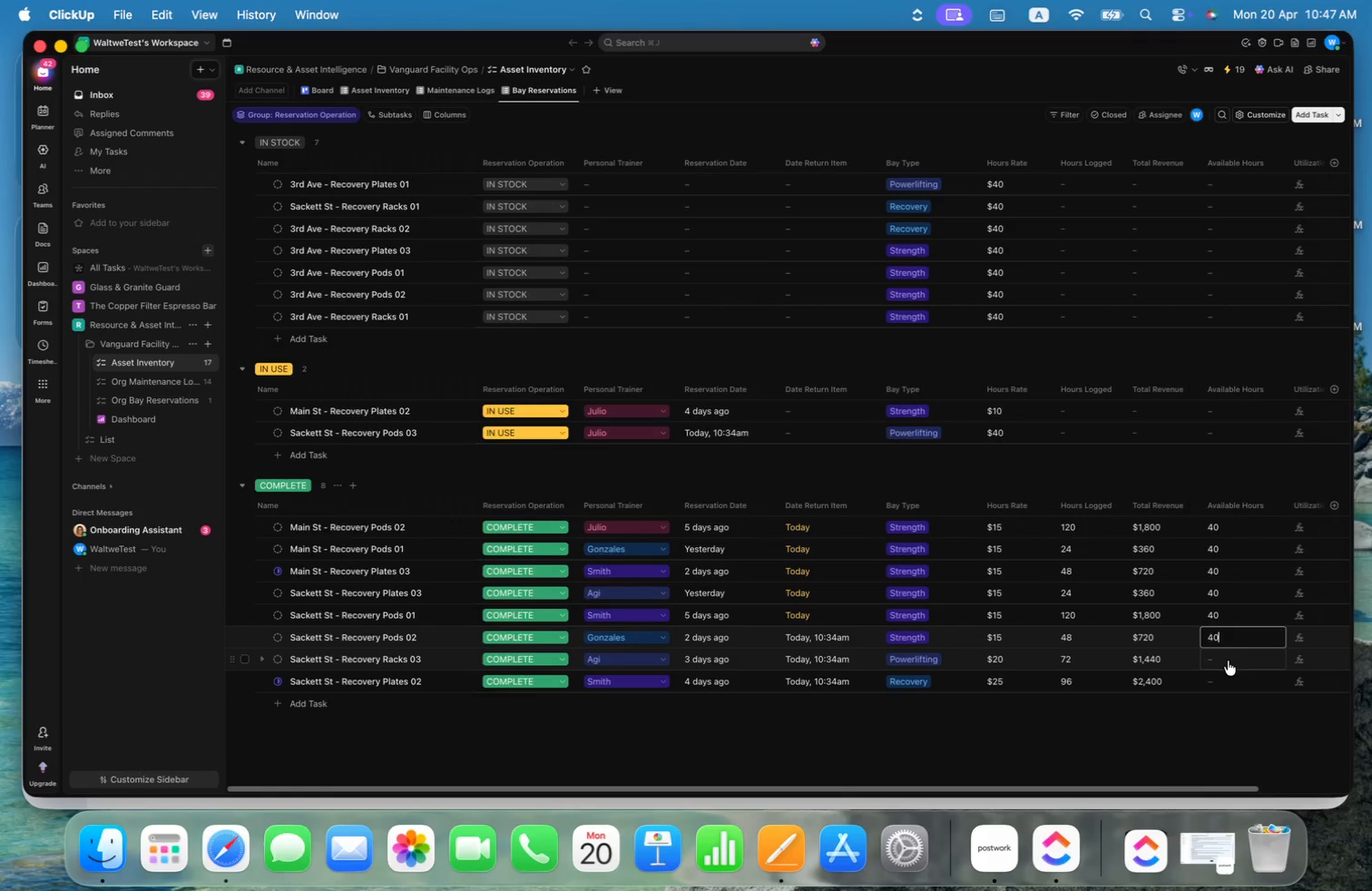 
type(40)
 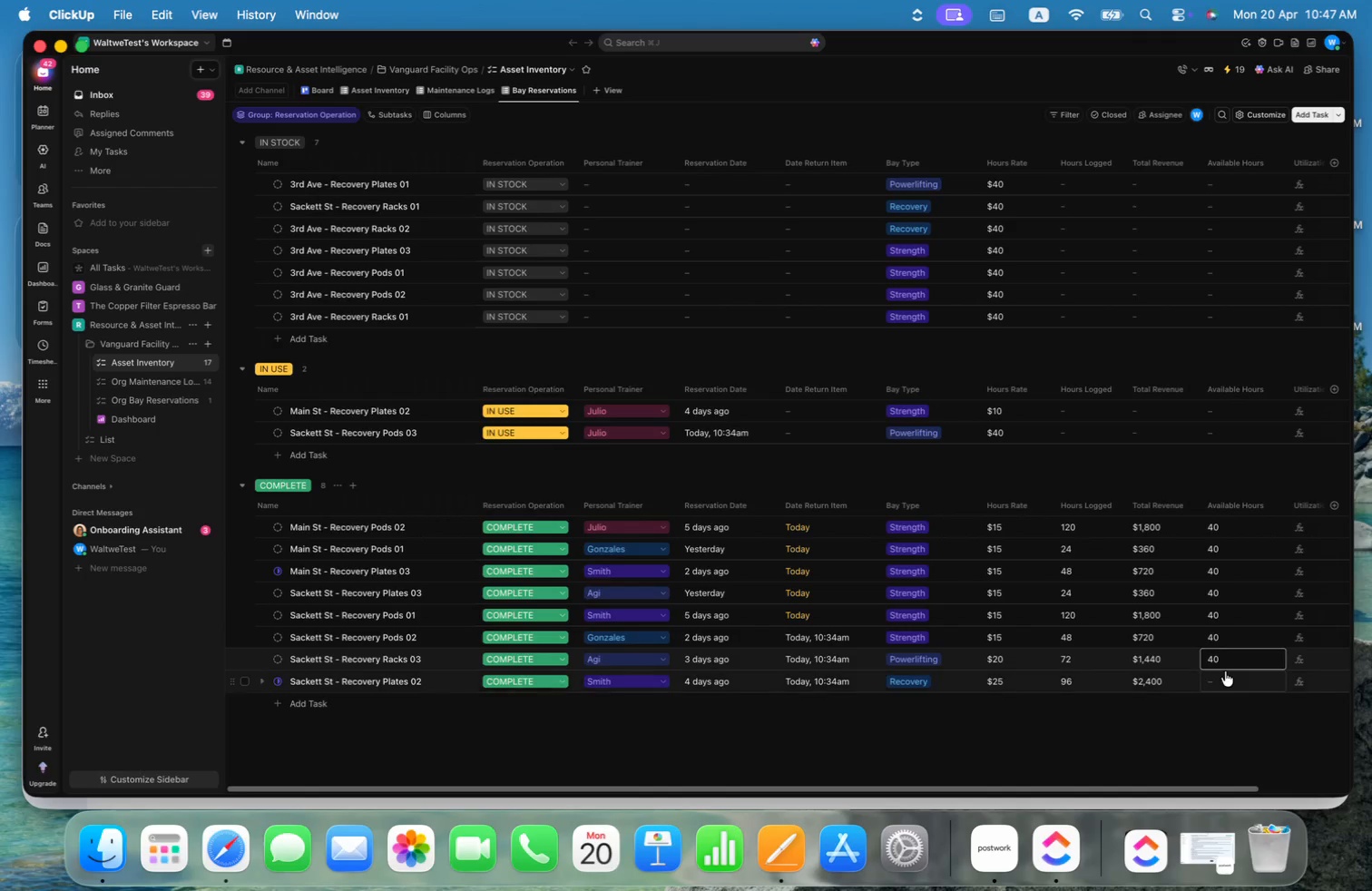 
left_click([1226, 681])
 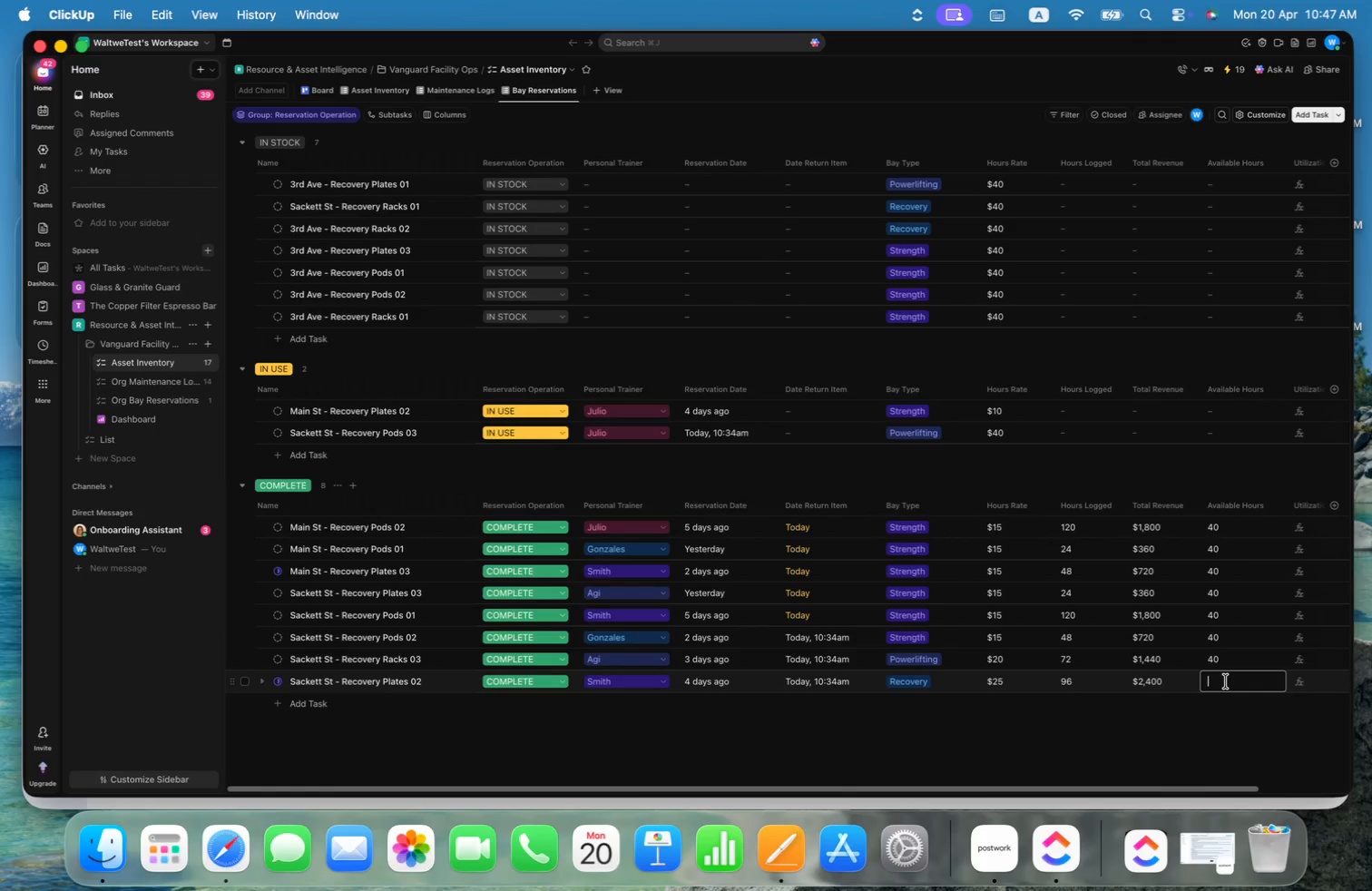 
type(40)
 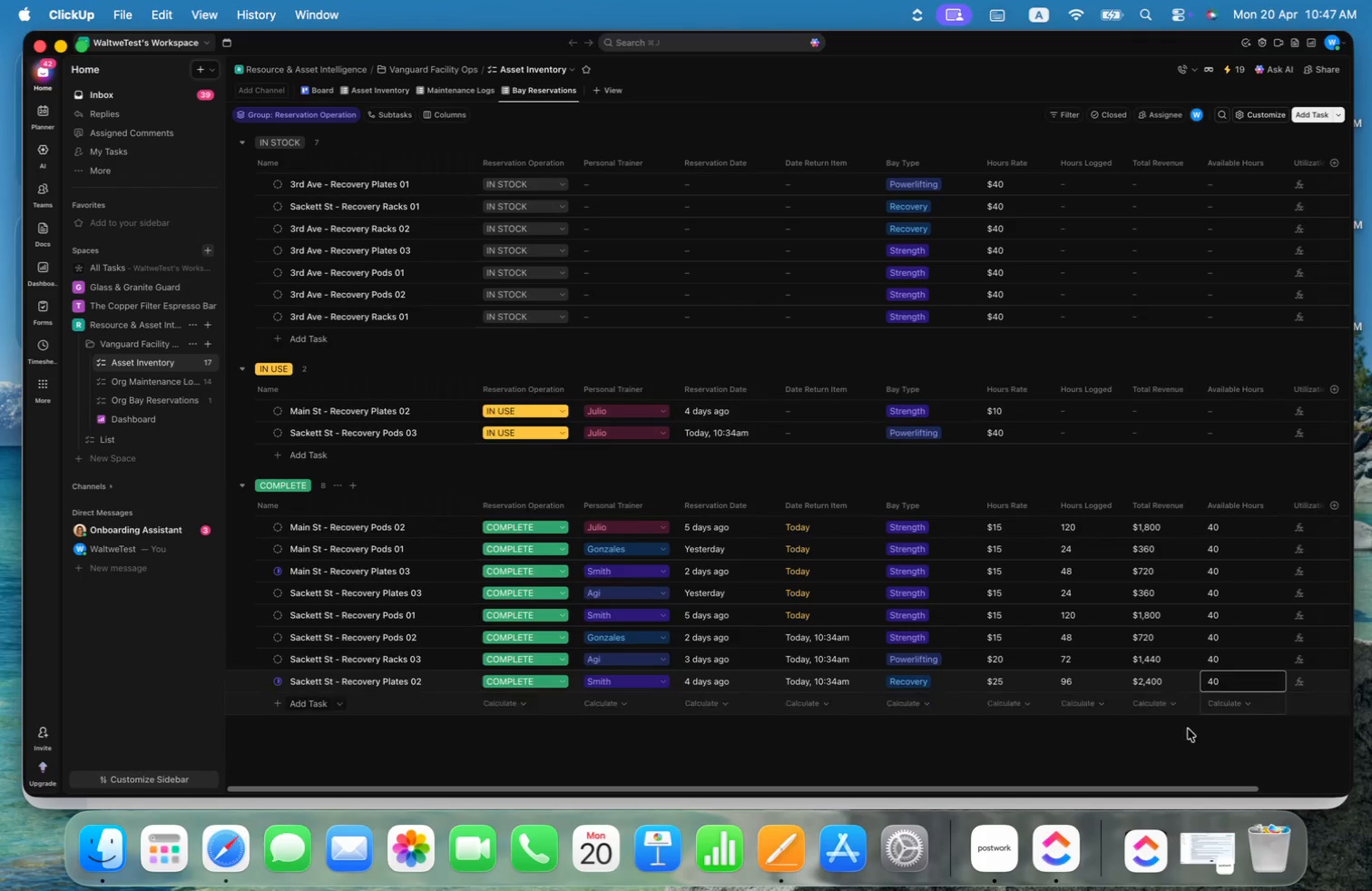 
left_click([1179, 741])
 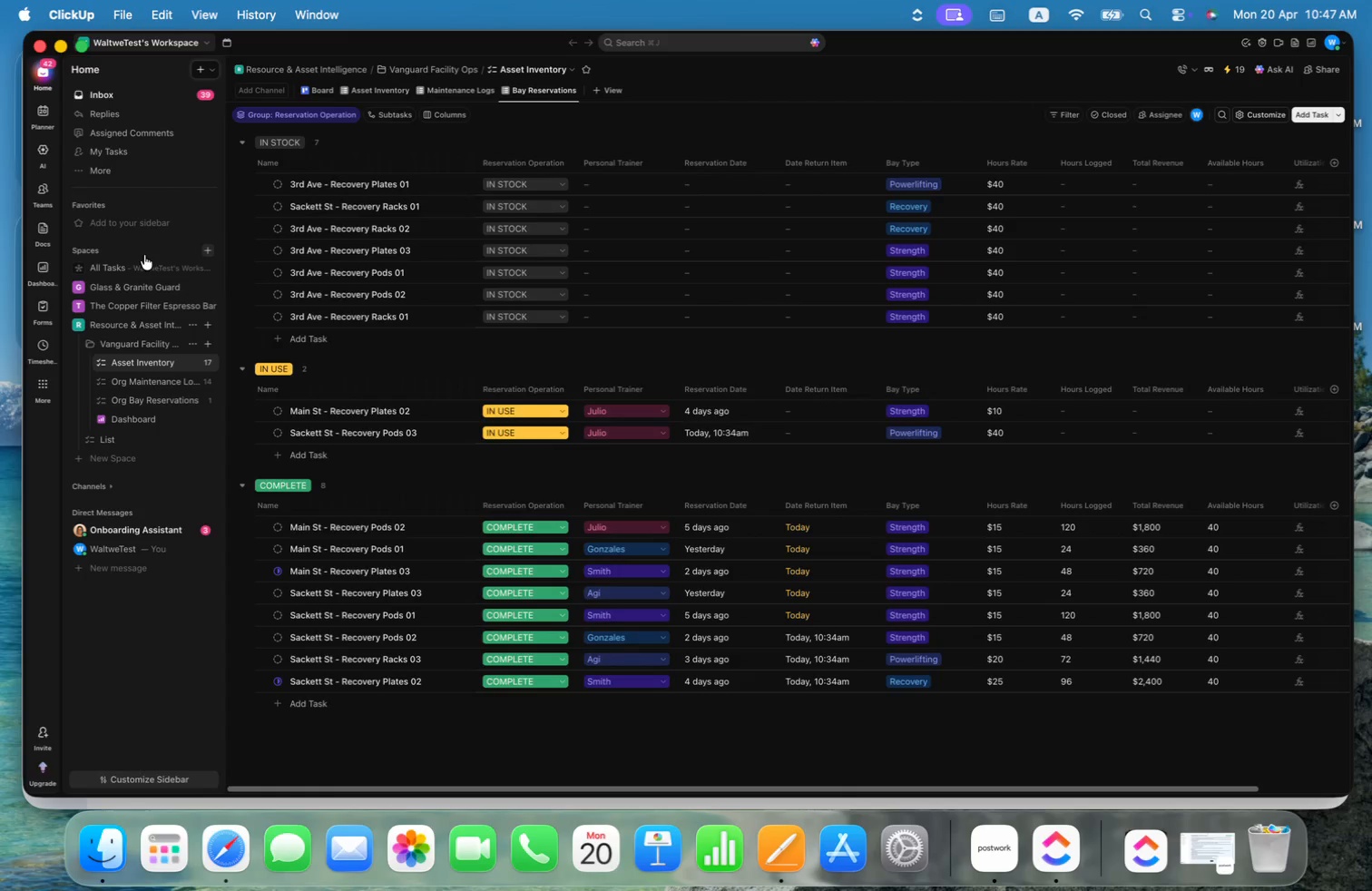 
mouse_move([203, 371])
 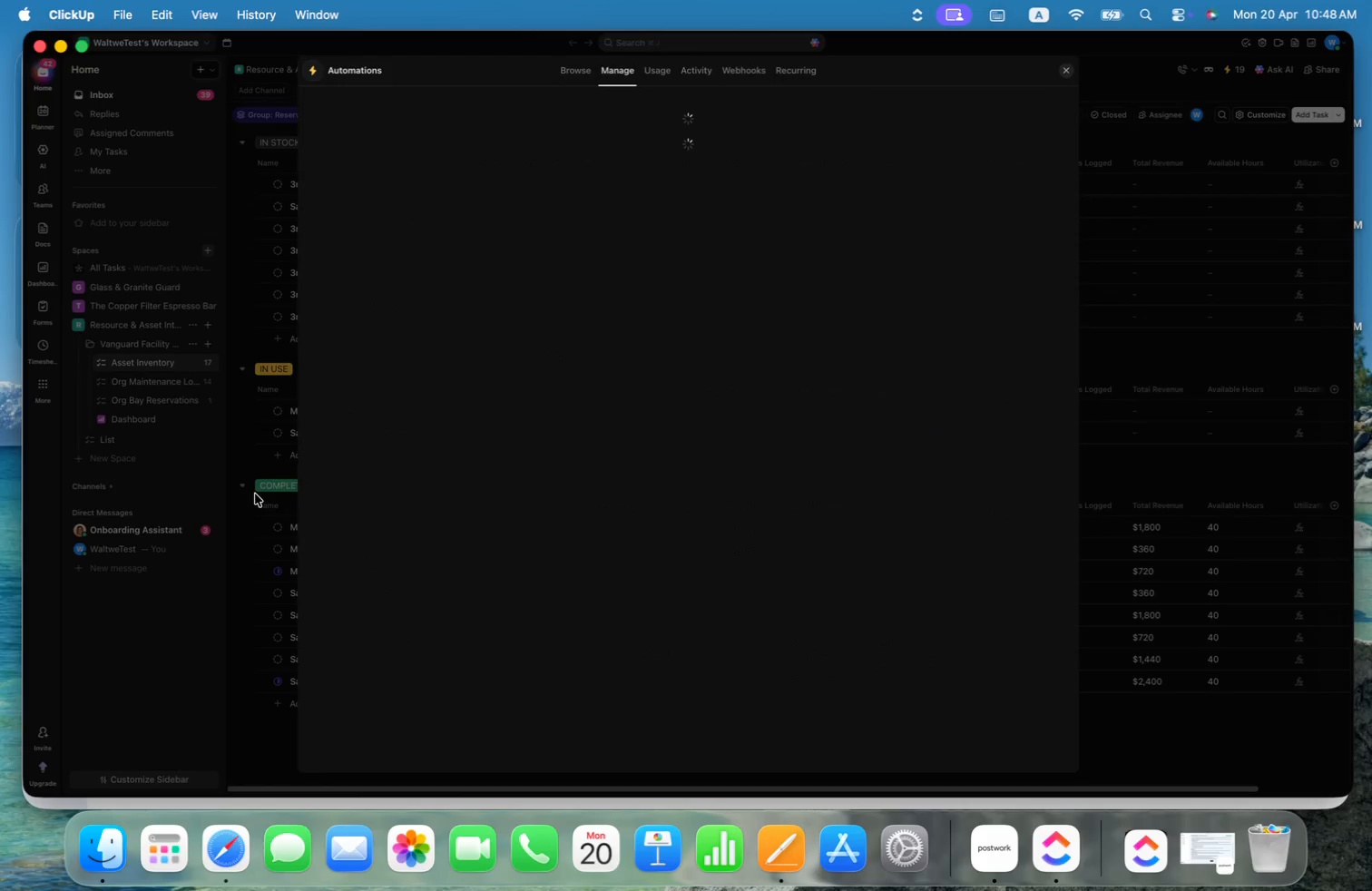 
wait(9.38)
 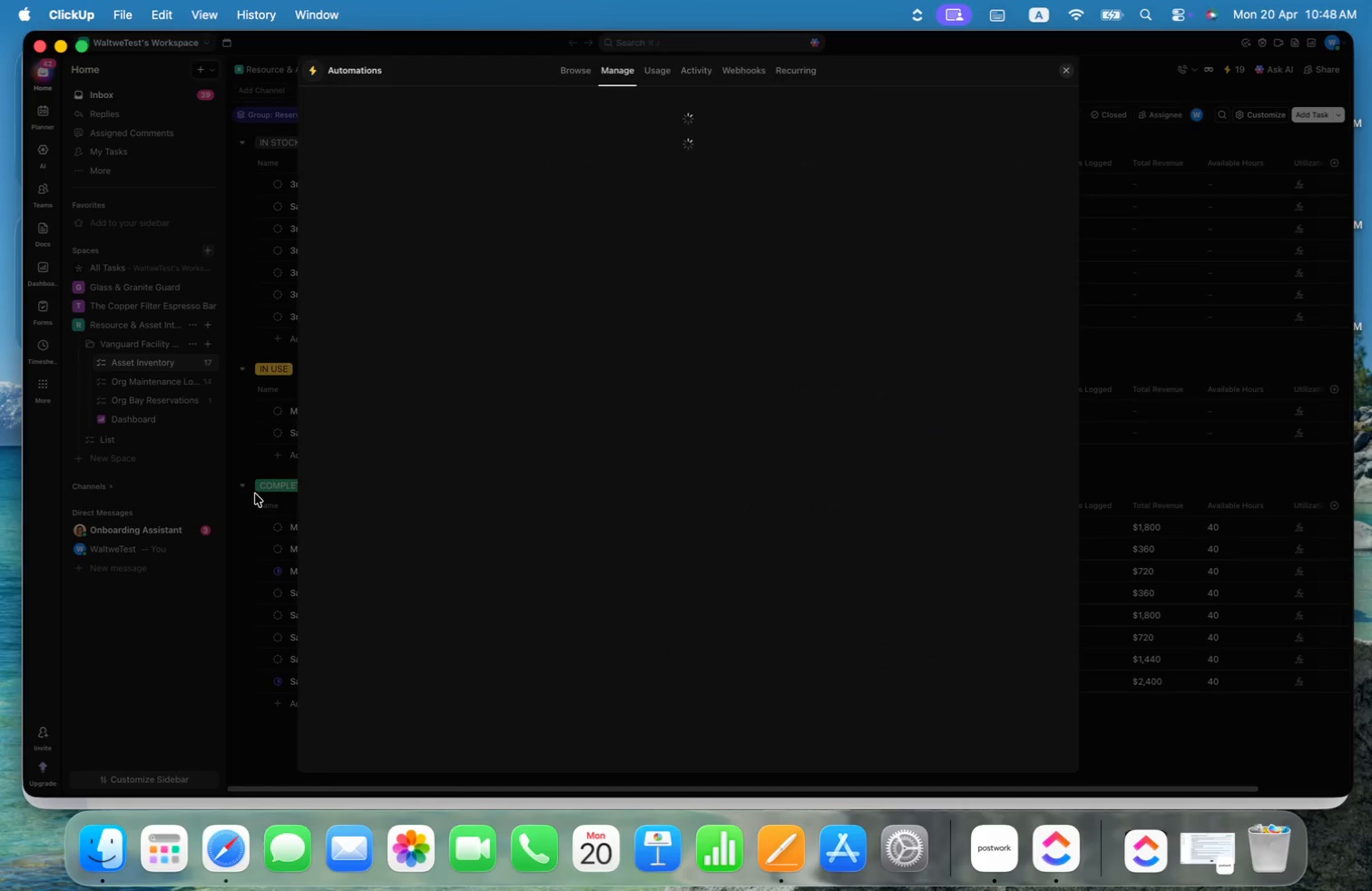 
scroll: coordinate [745, 428], scroll_direction: down, amount: 97.0
 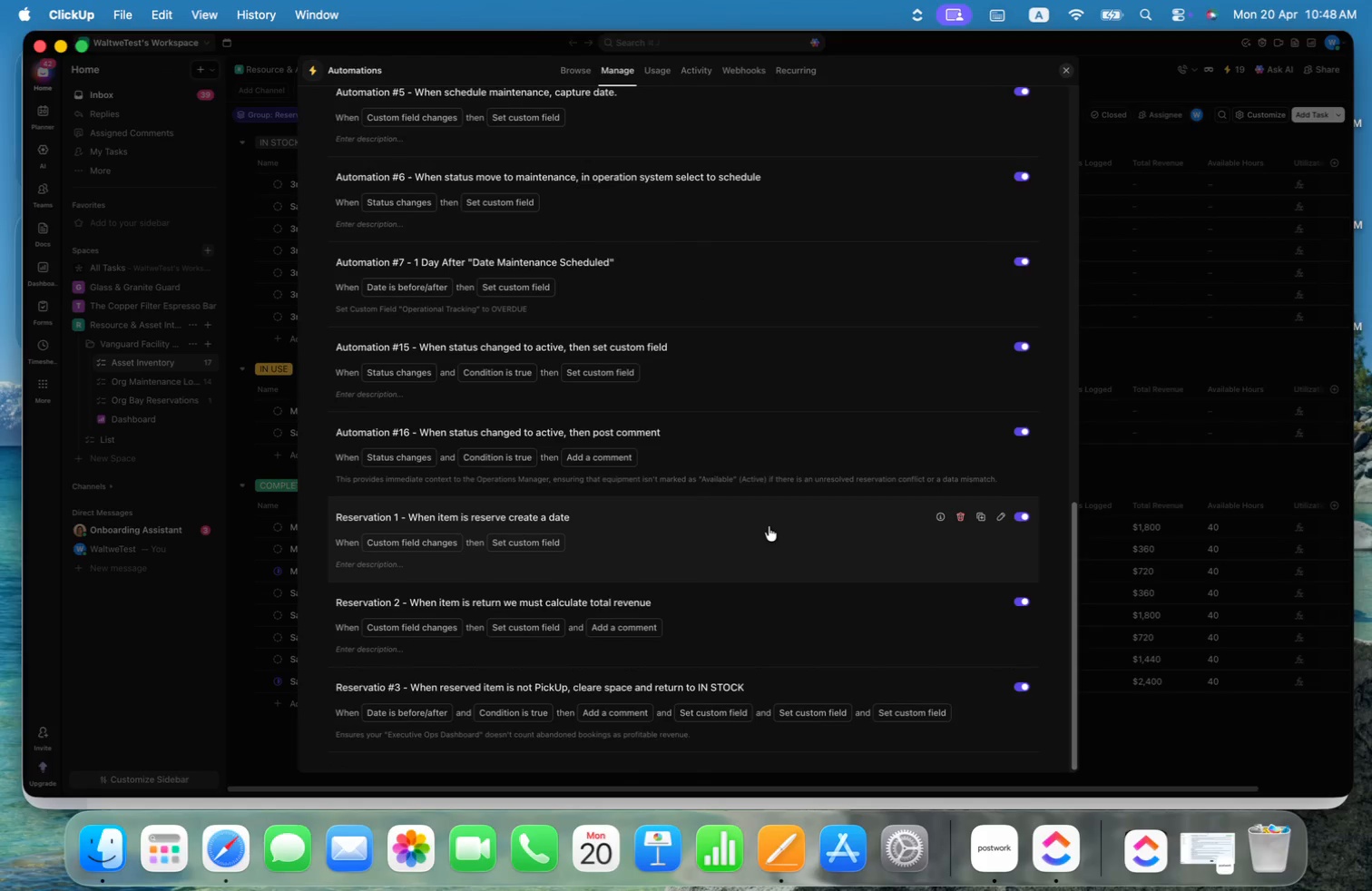 
left_click([768, 526])
 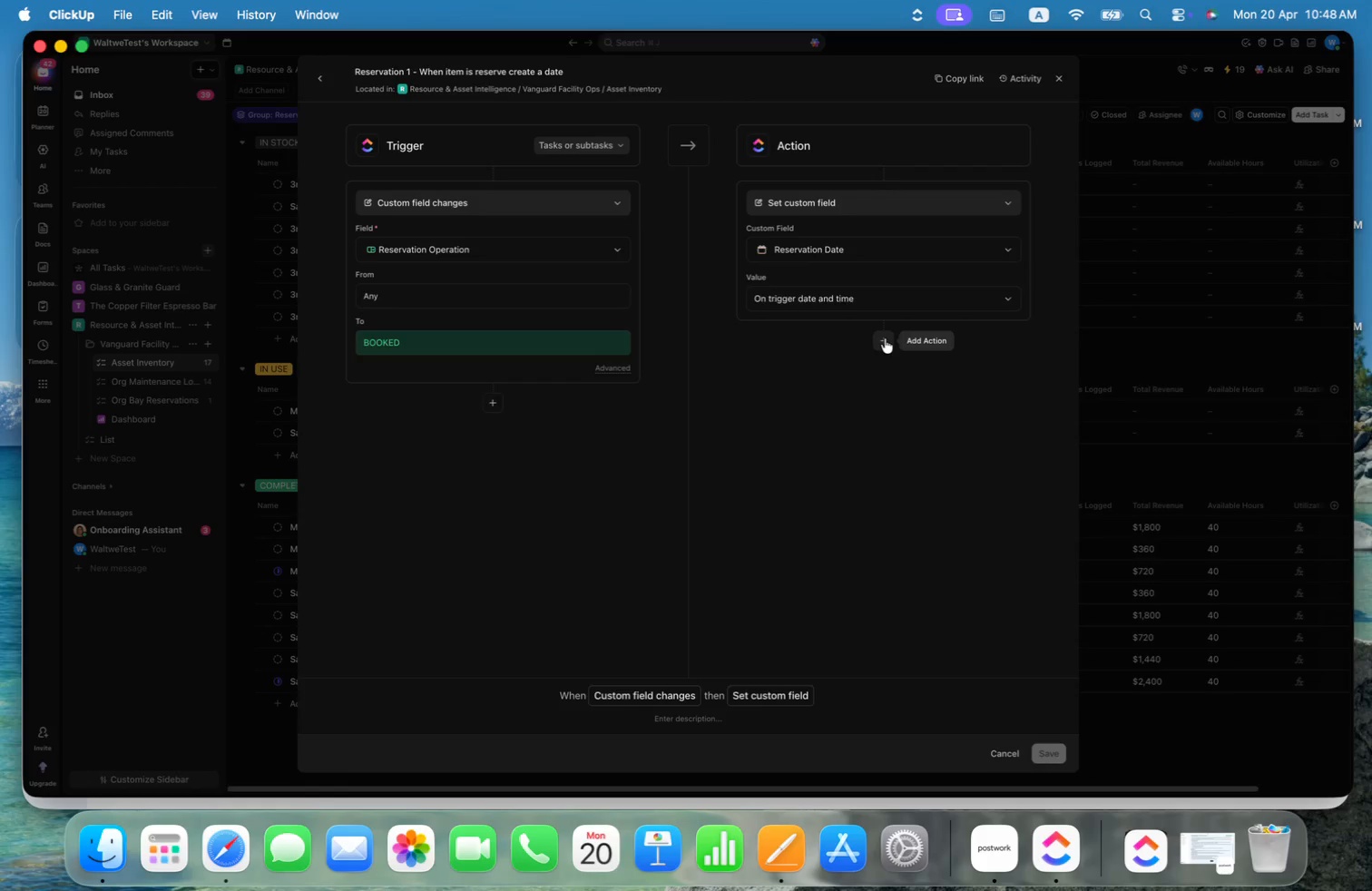 
wait(6.76)
 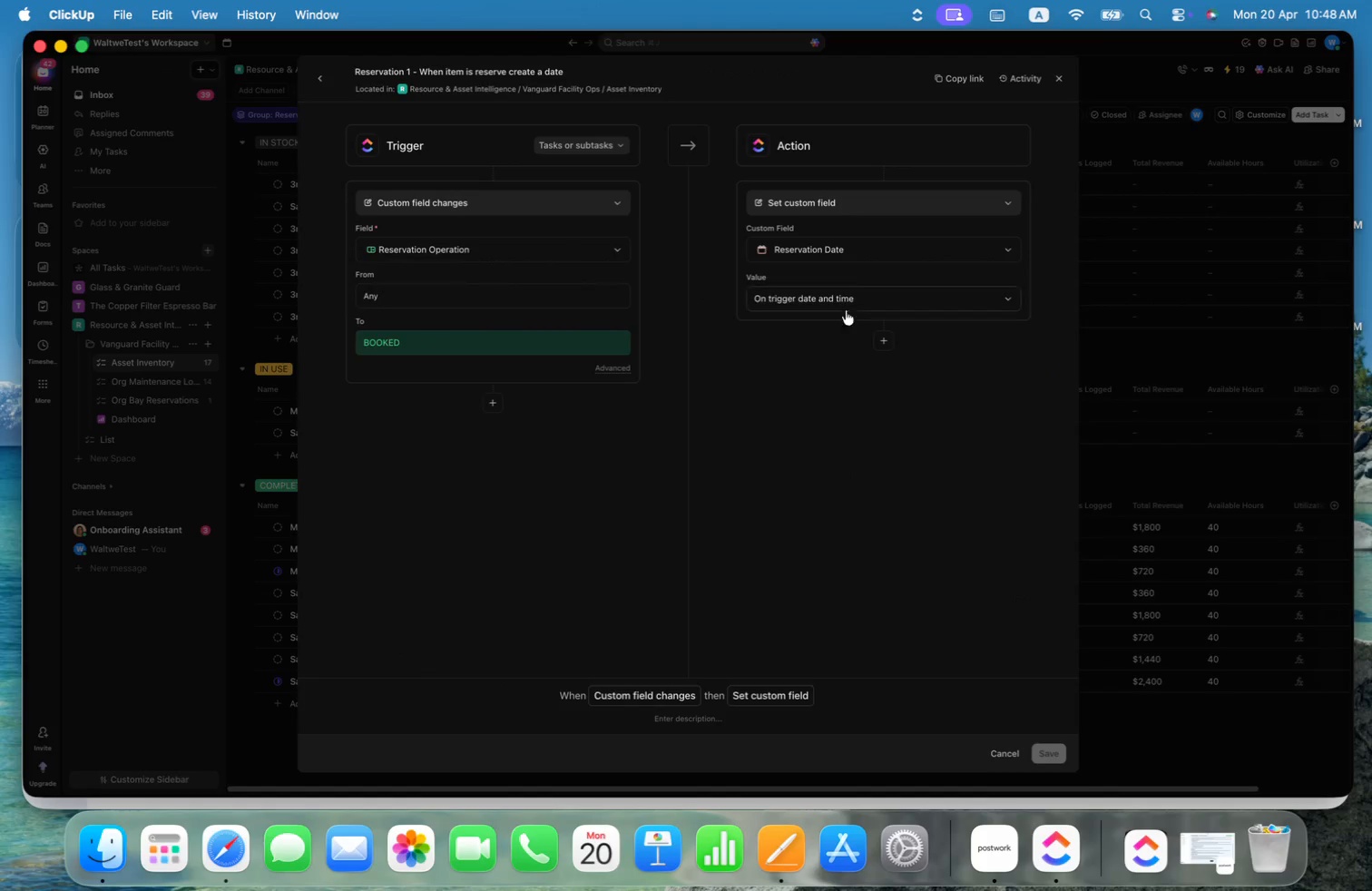 
left_click([885, 338])
 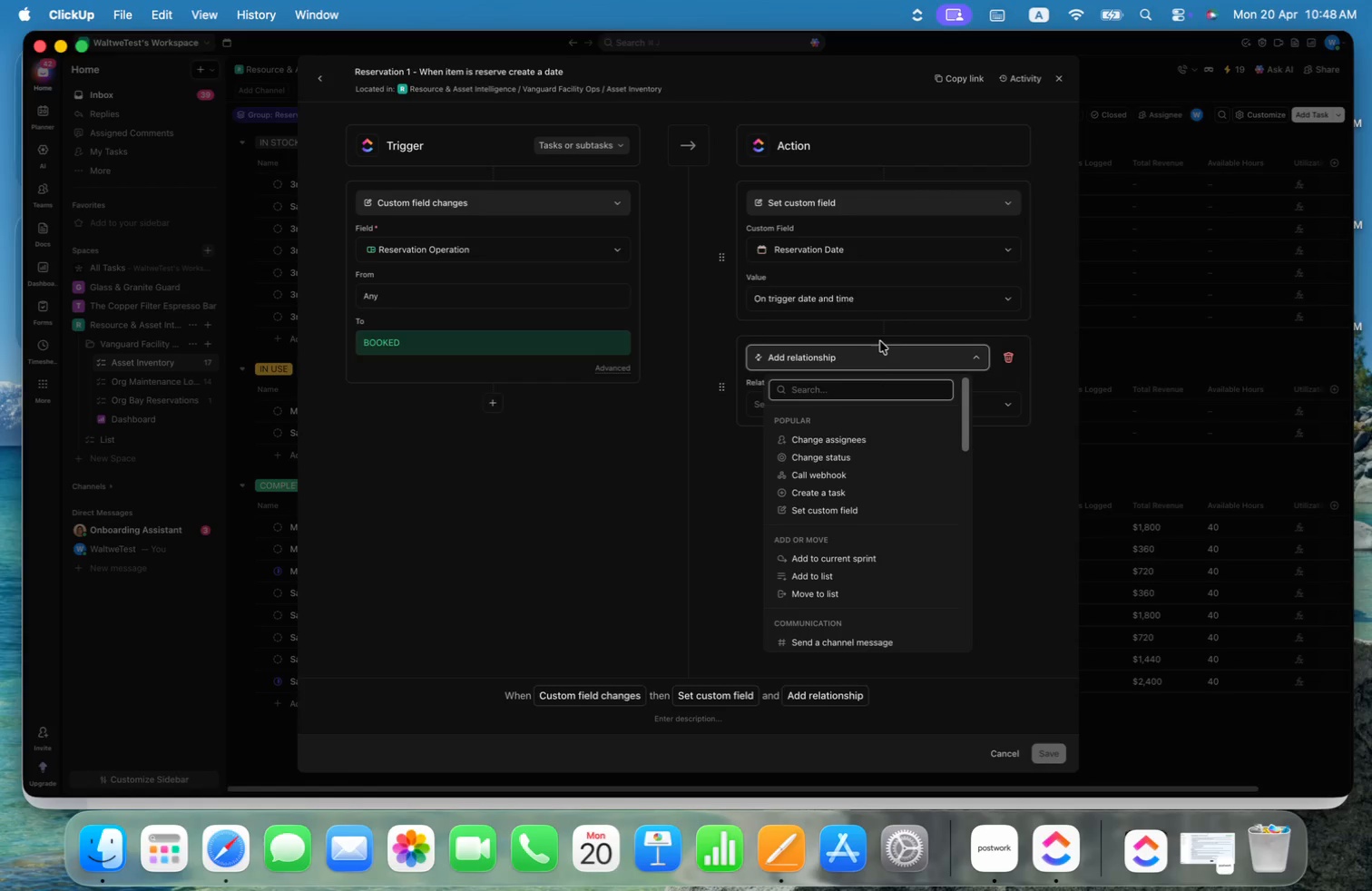 
wait(10.16)
 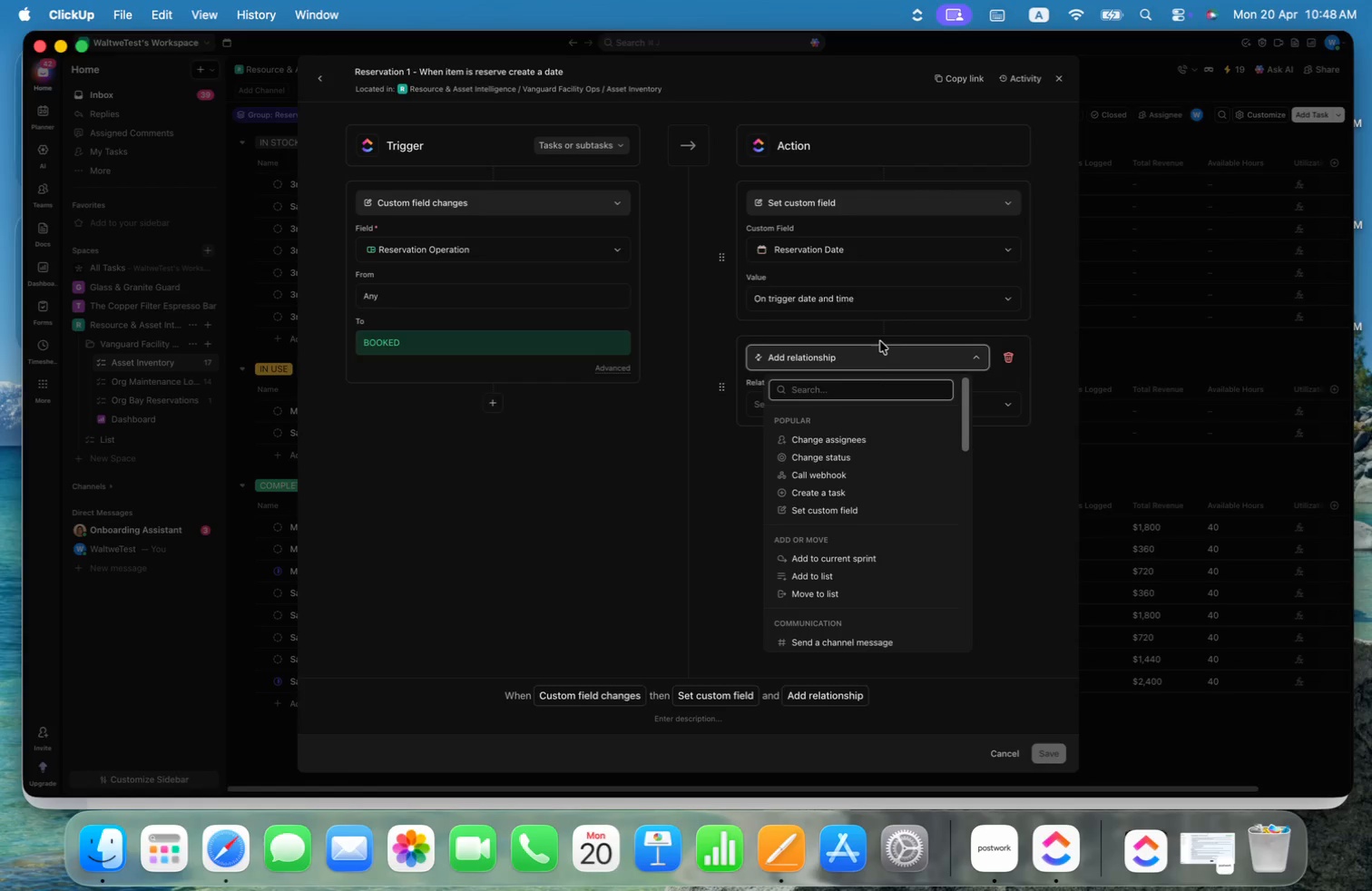 
left_click([848, 508])
 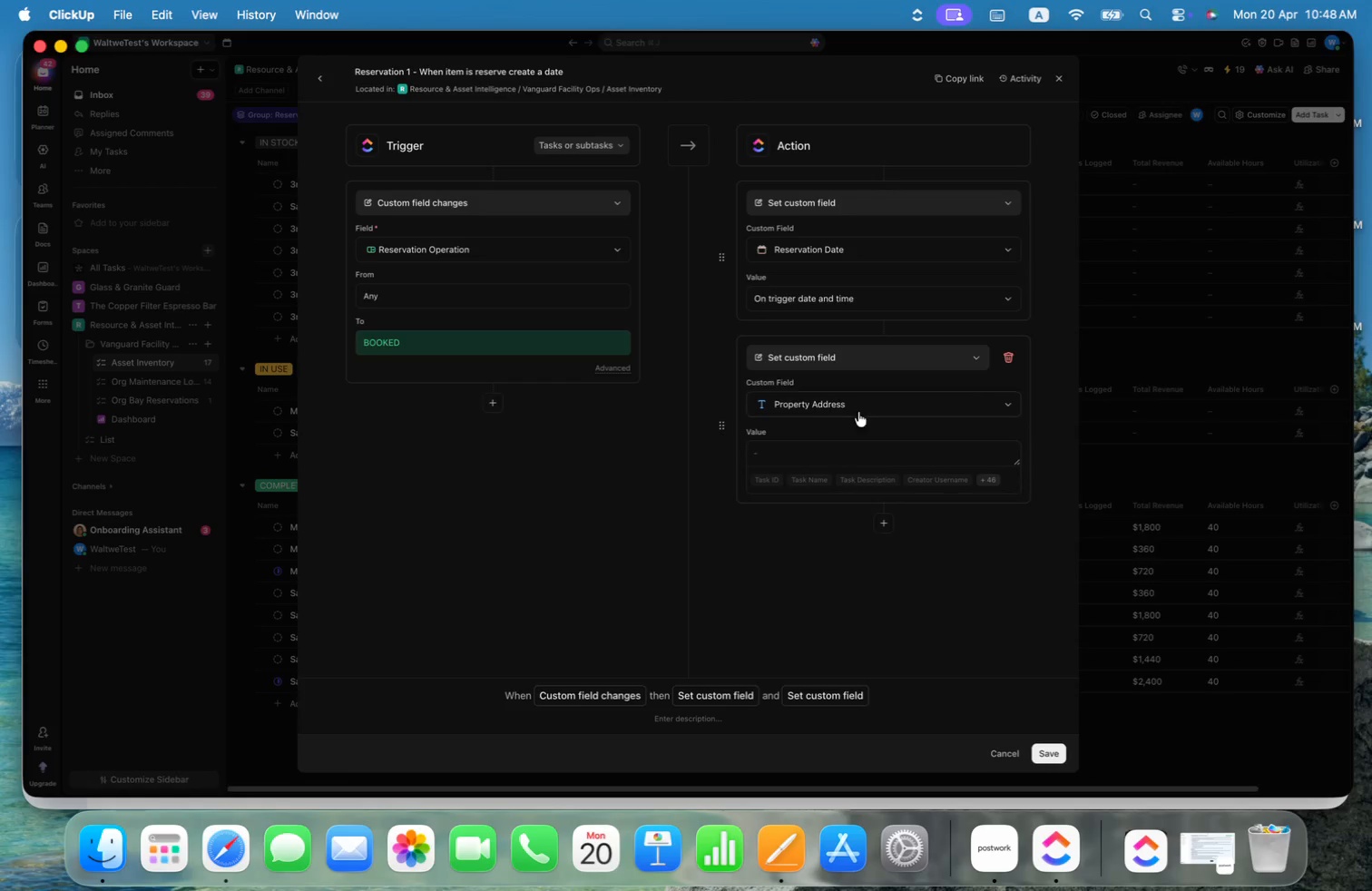 
left_click([864, 406])
 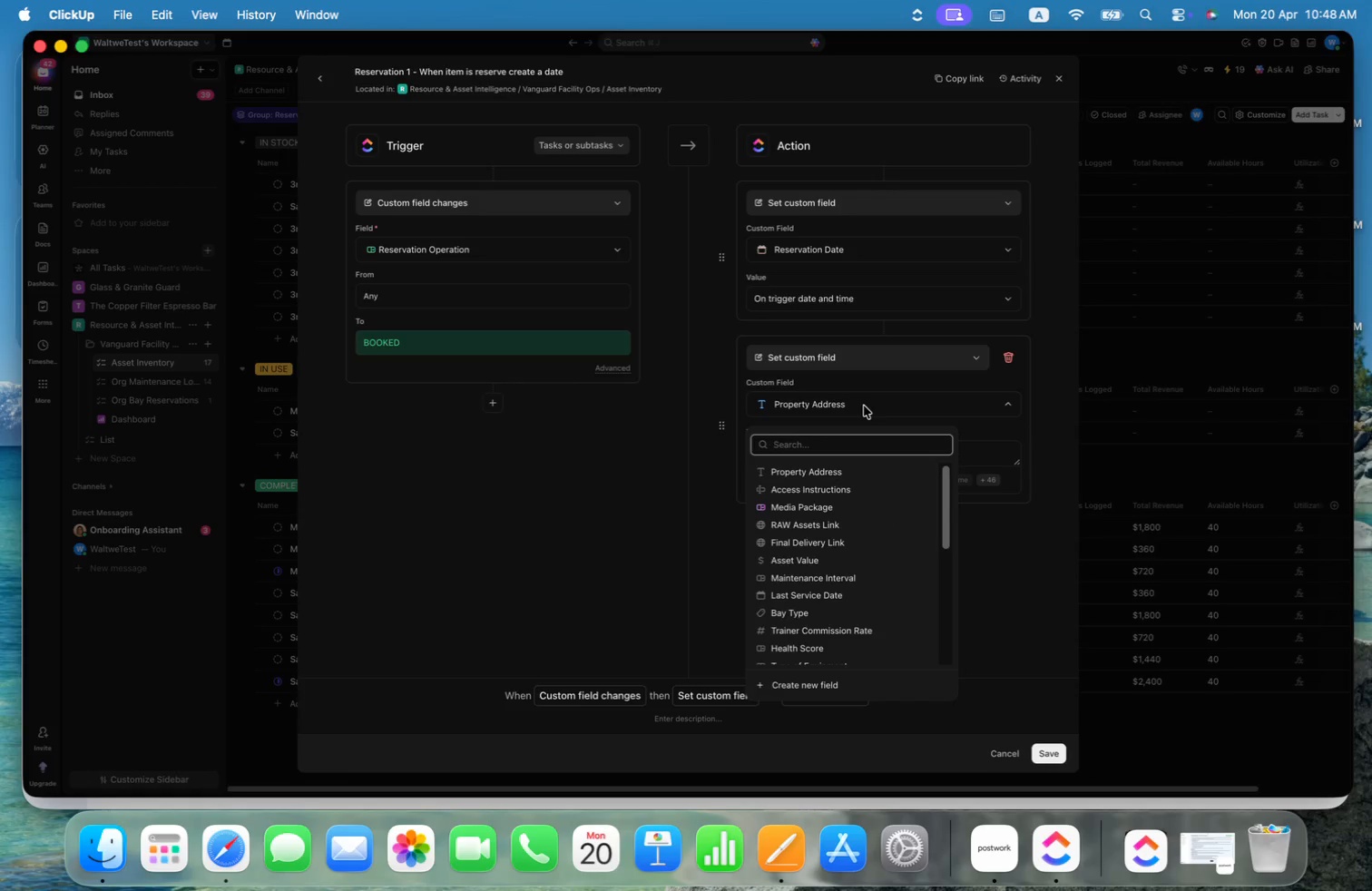 
type(ava)
 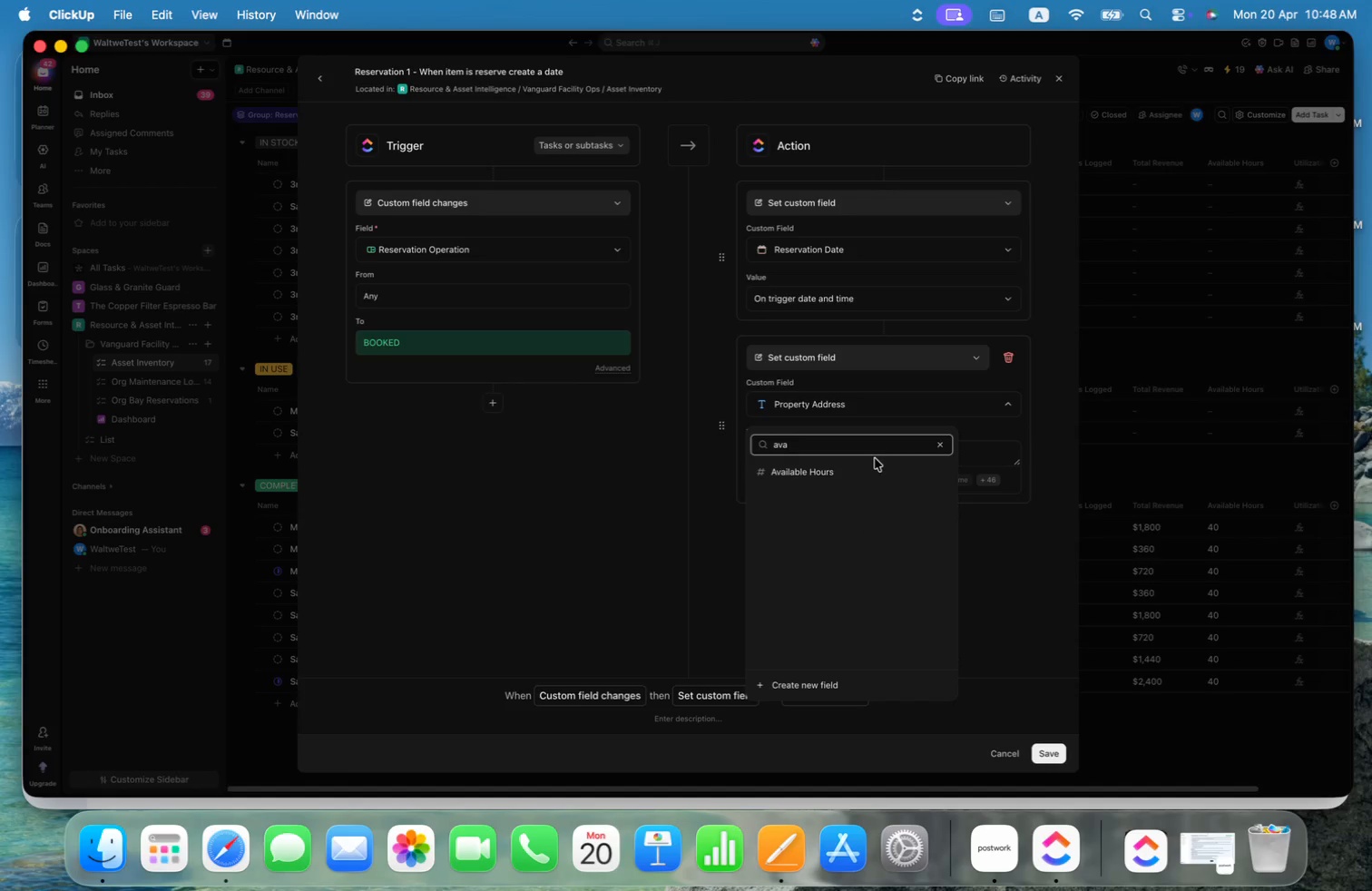 
left_click([841, 467])
 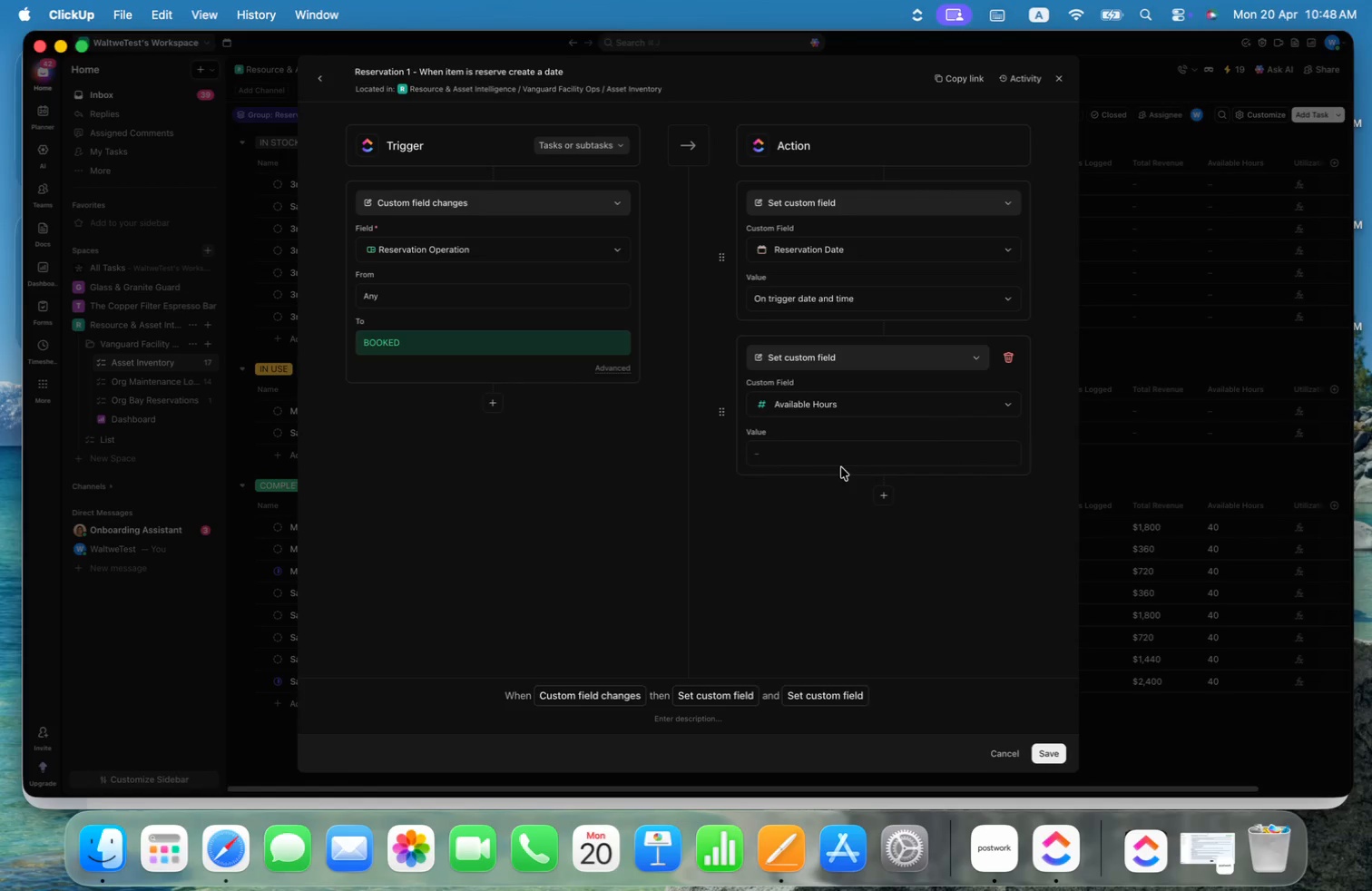 
left_click([1008, 357])
 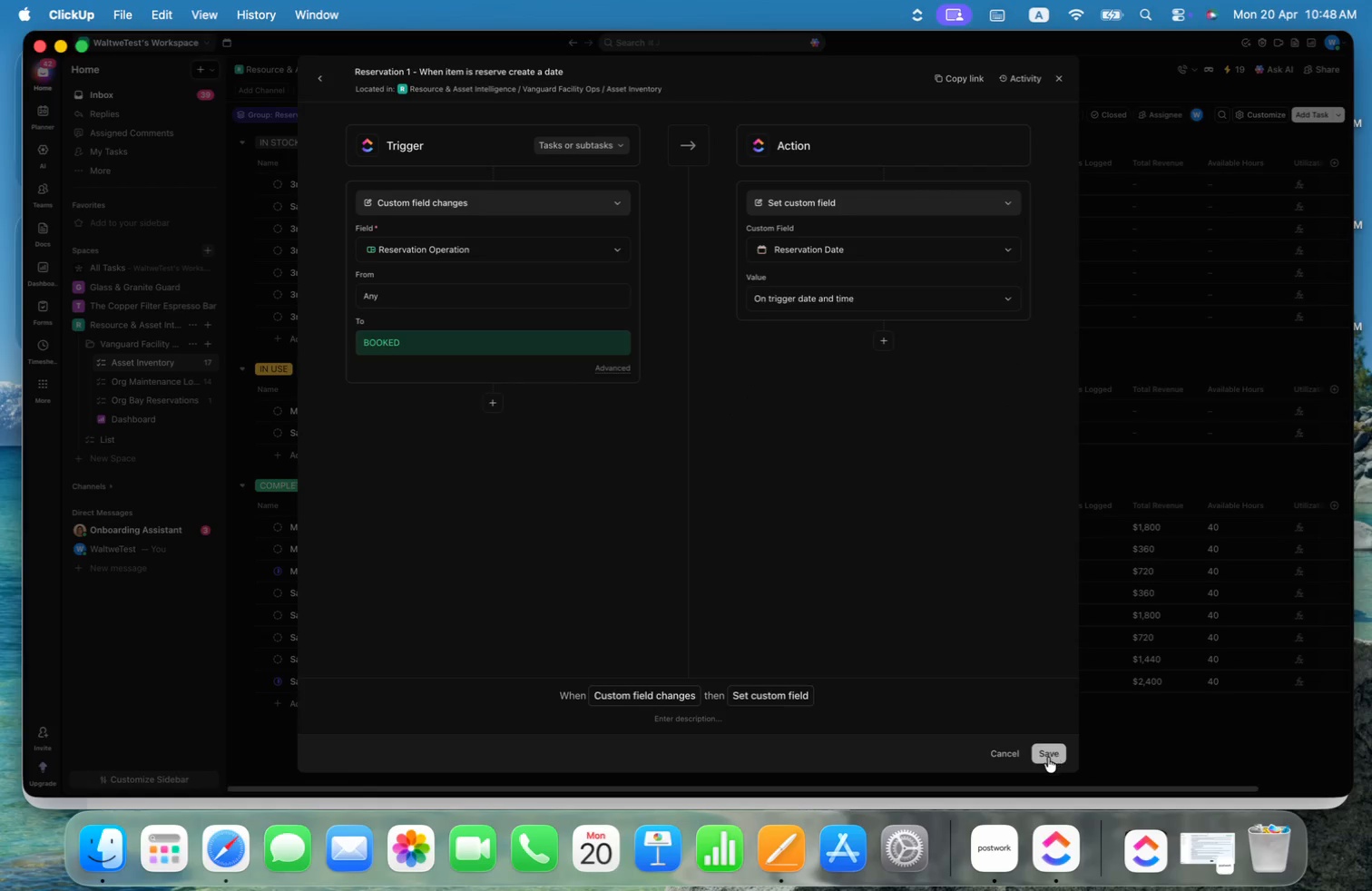 
left_click([1048, 758])
 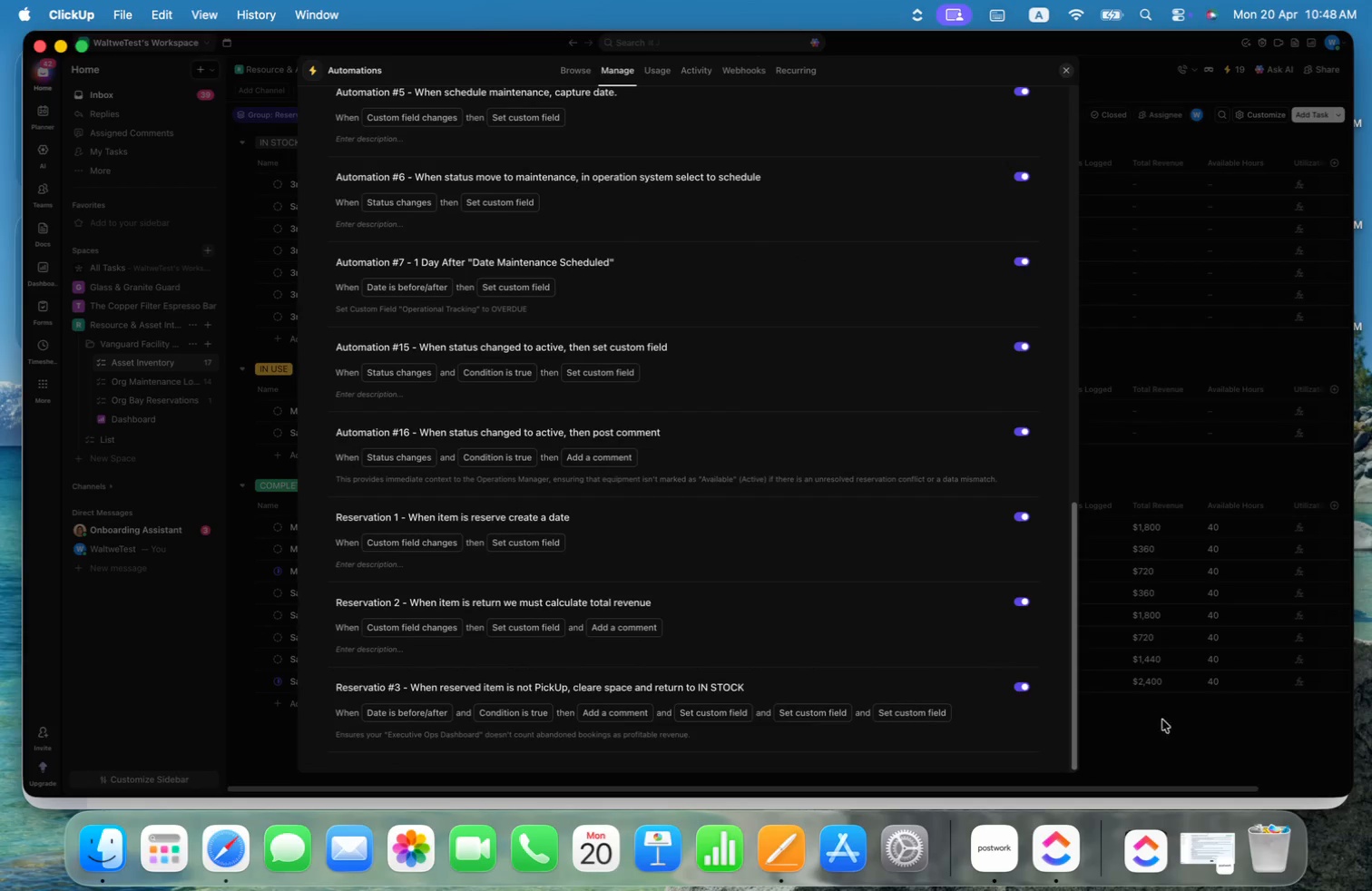 
left_click([1195, 734])
 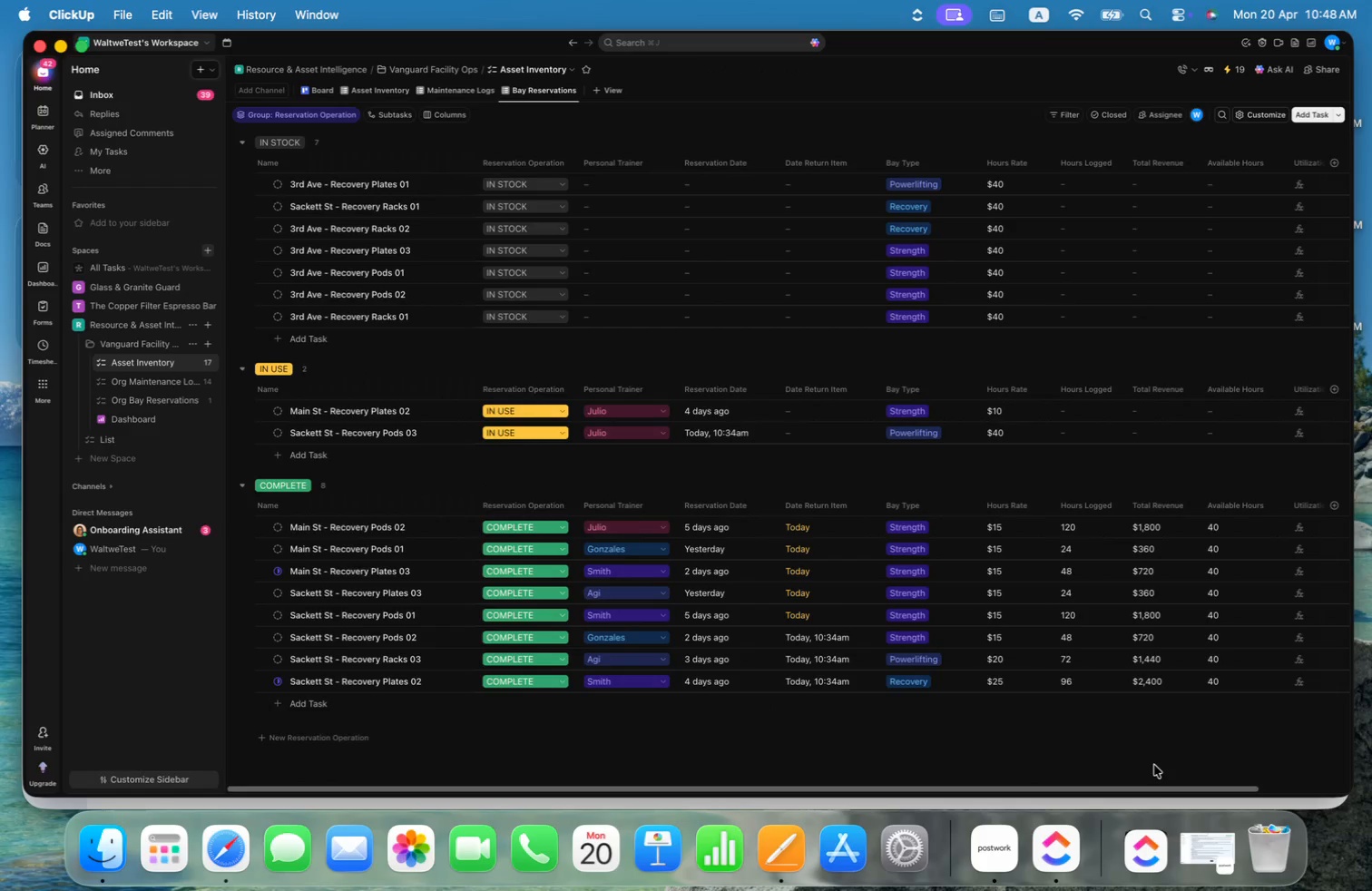 
left_click_drag(start_coordinate=[1154, 790], to_coordinate=[1328, 765])
 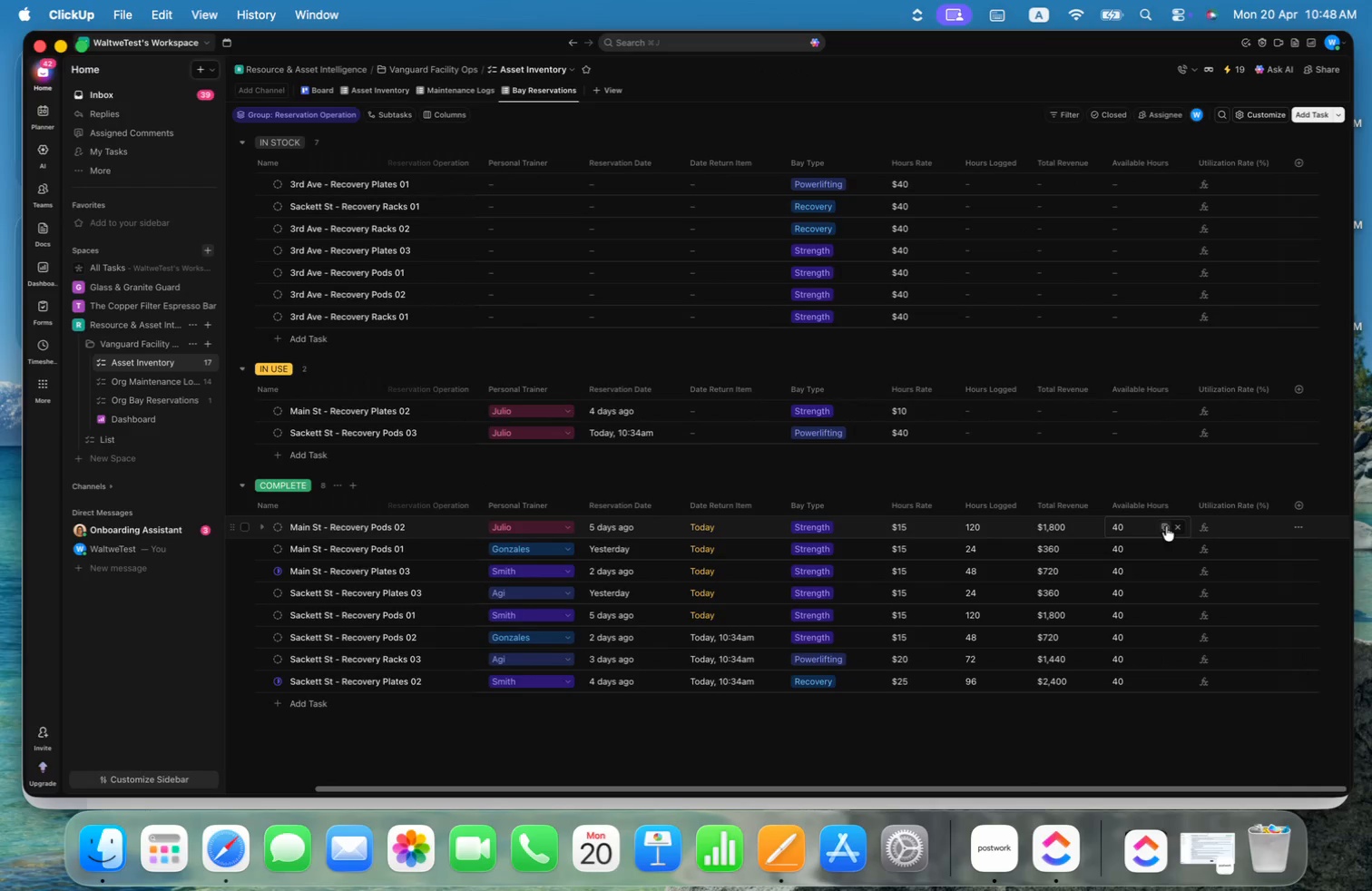 
right_click([1148, 505])
 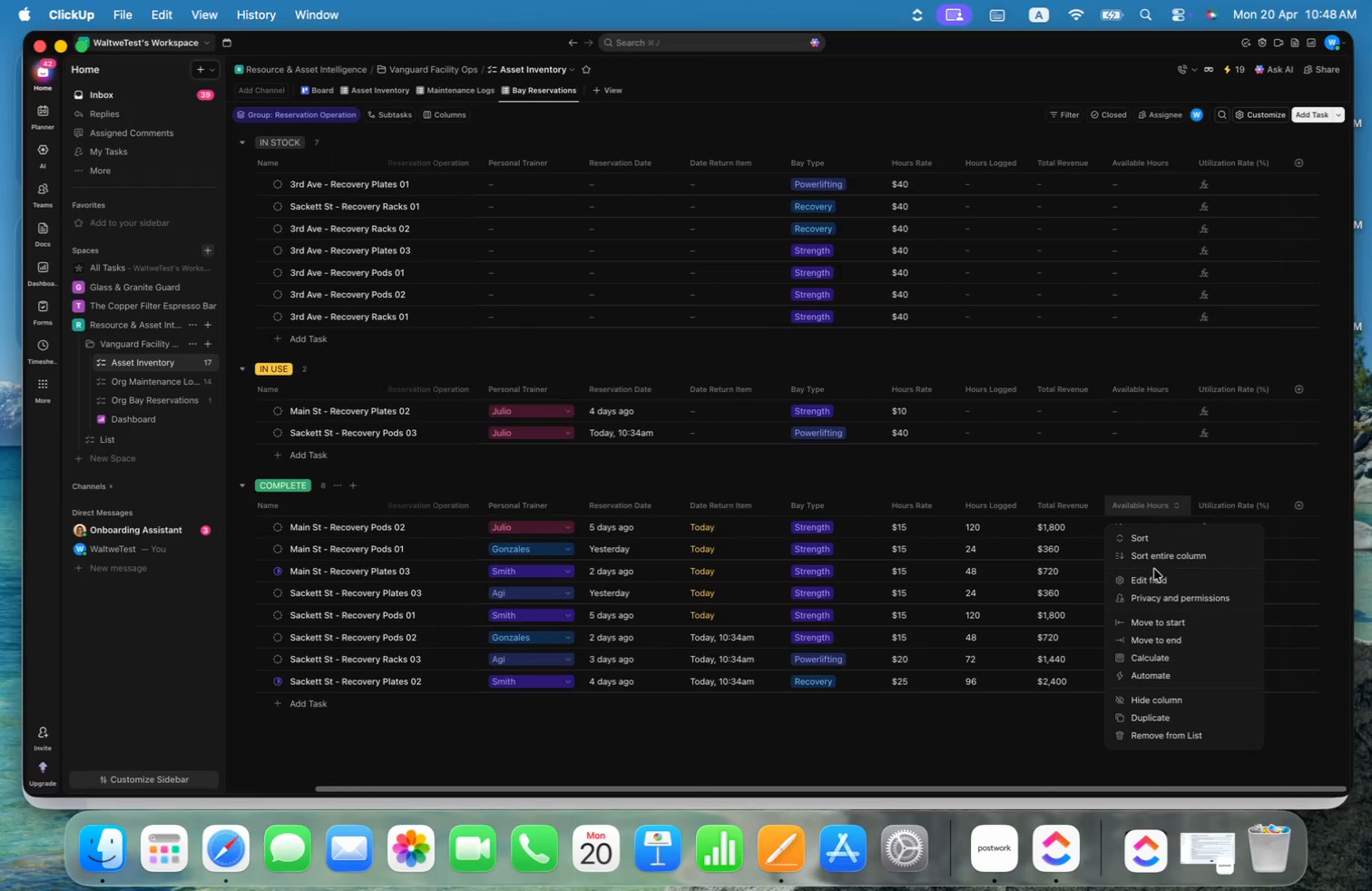 
left_click([1154, 577])
 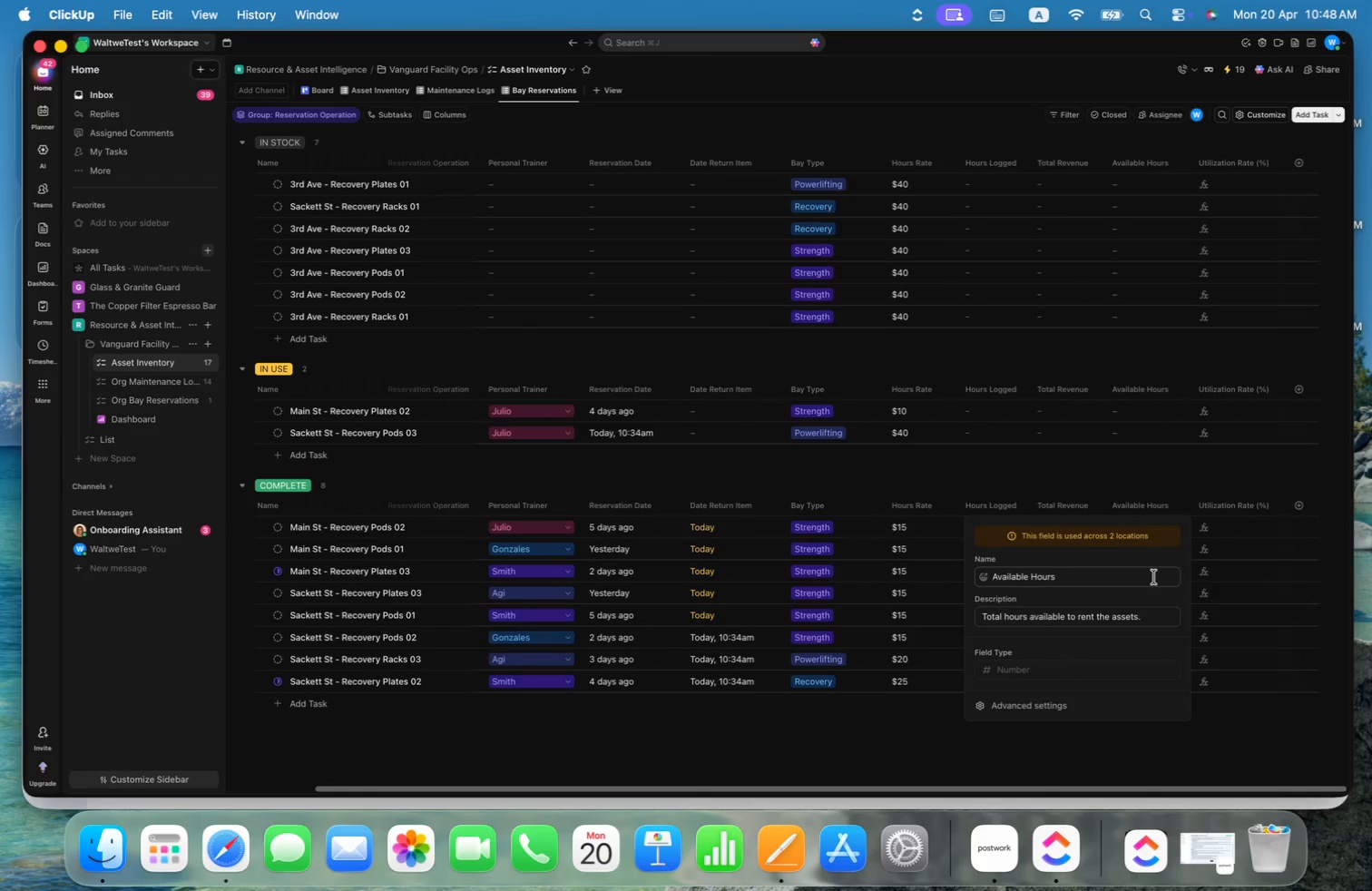 
key(1)
 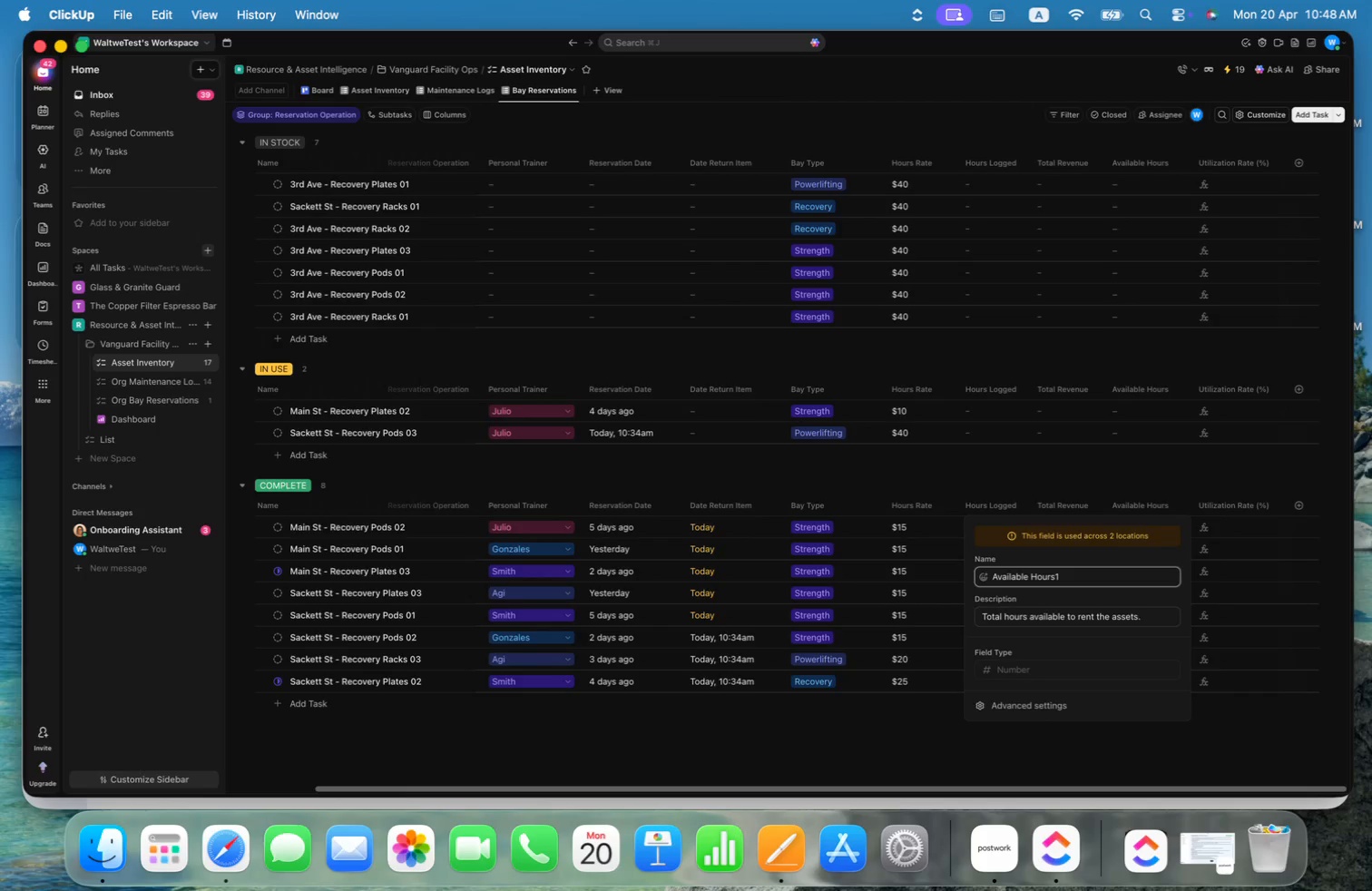 
key(Enter)
 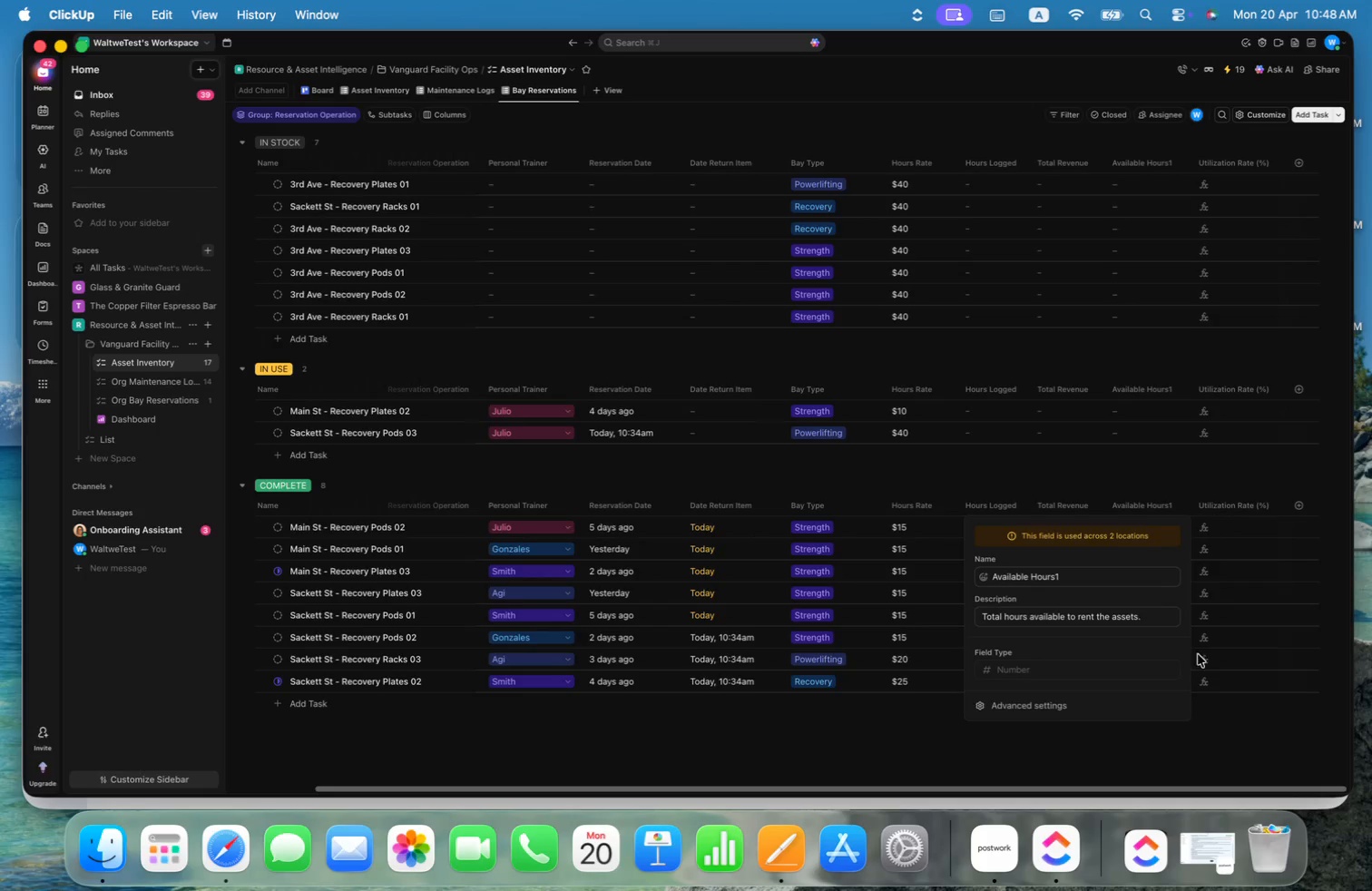 
left_click([1210, 745])
 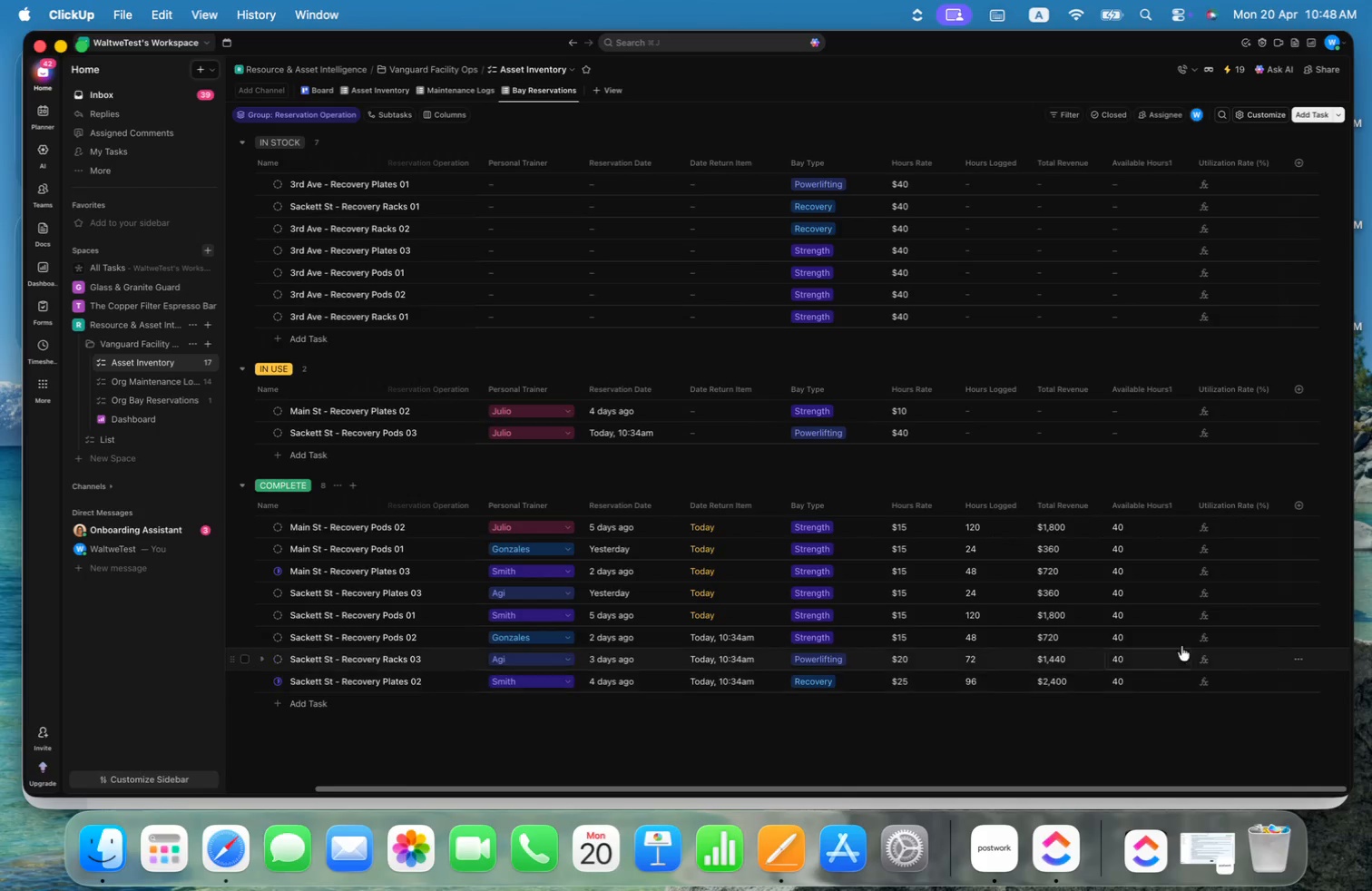 
left_click([1295, 504])
 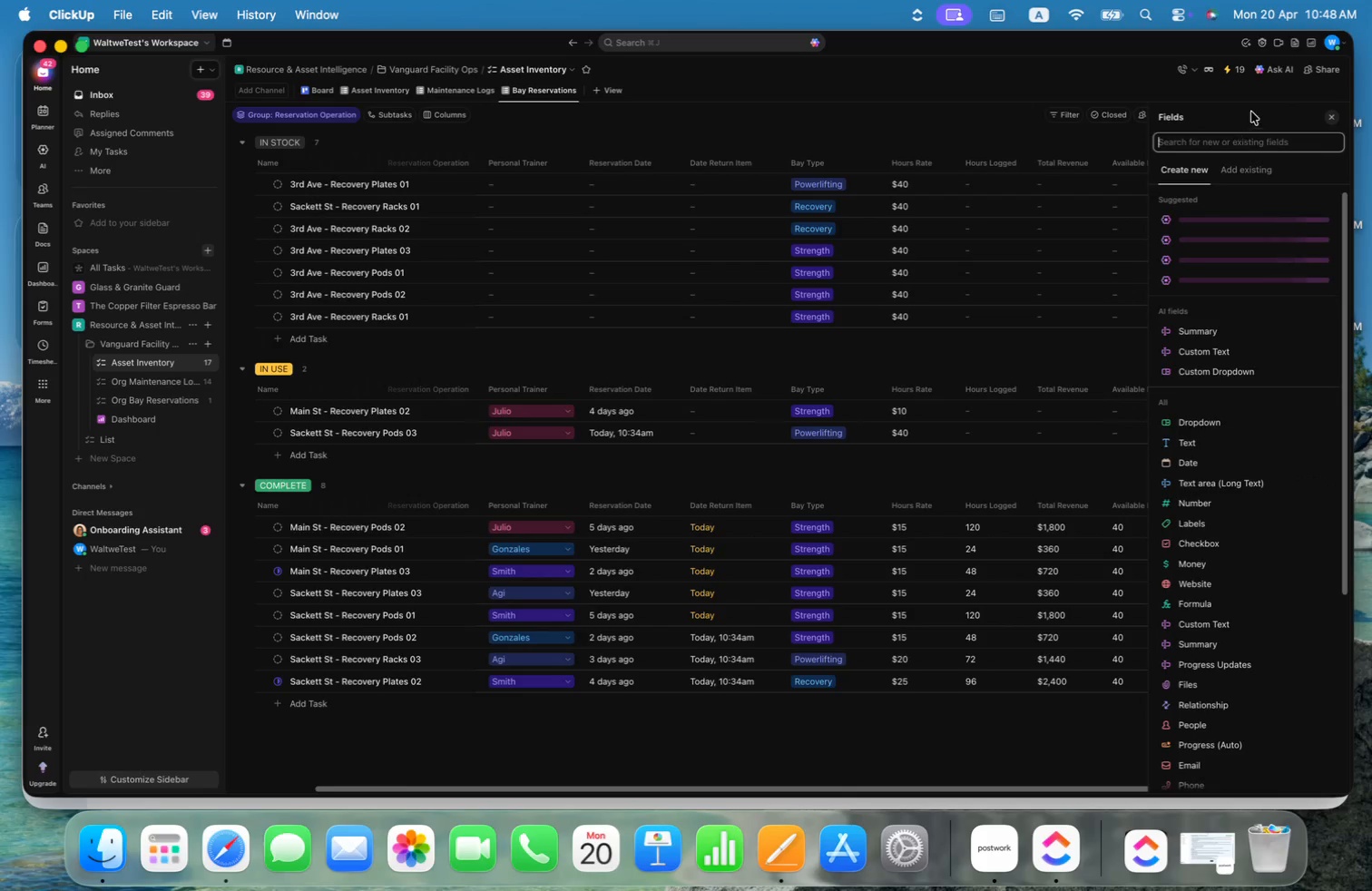 
left_click([1218, 140])
 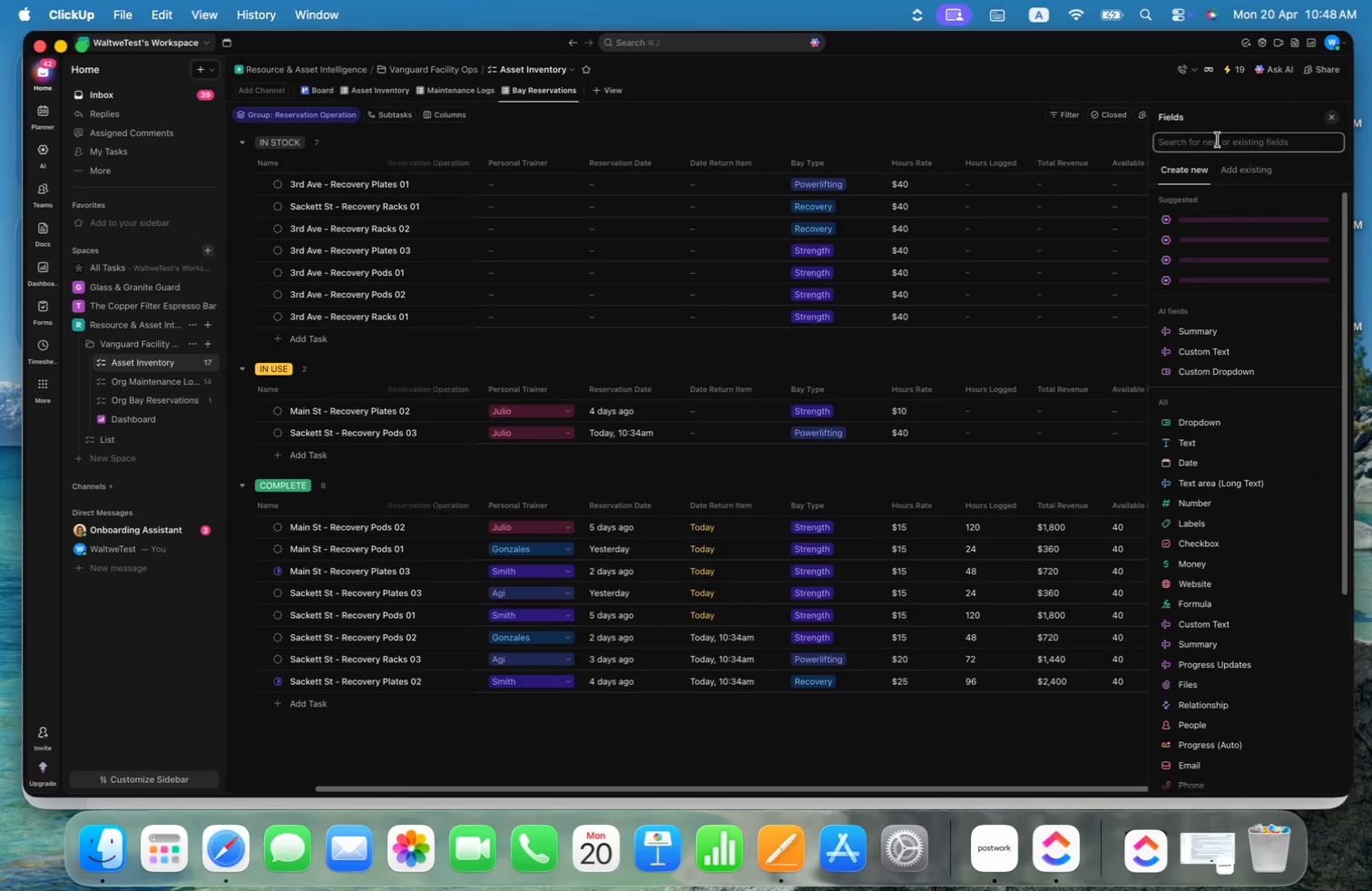 
type(form)
 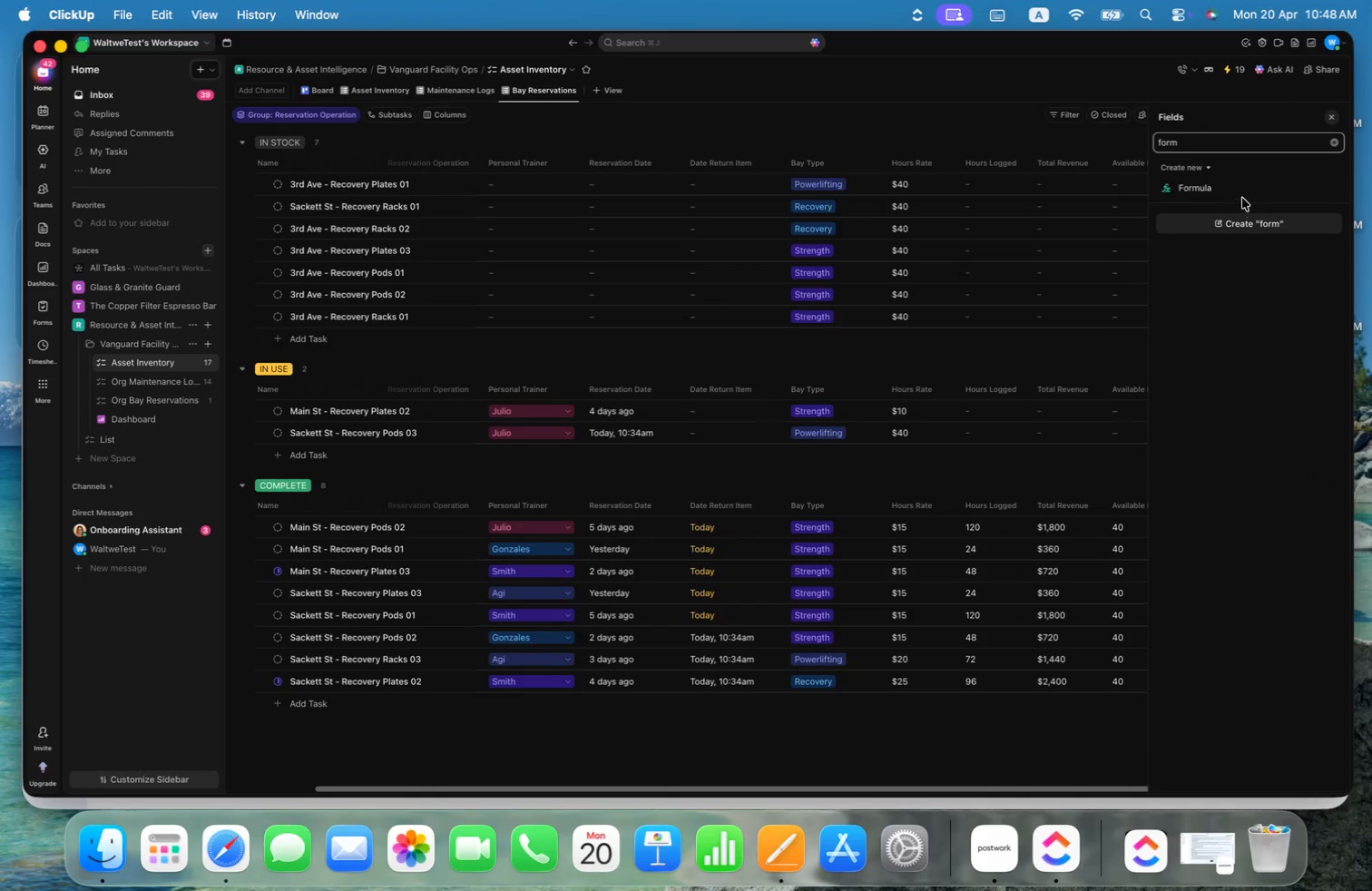 
left_click([1235, 191])
 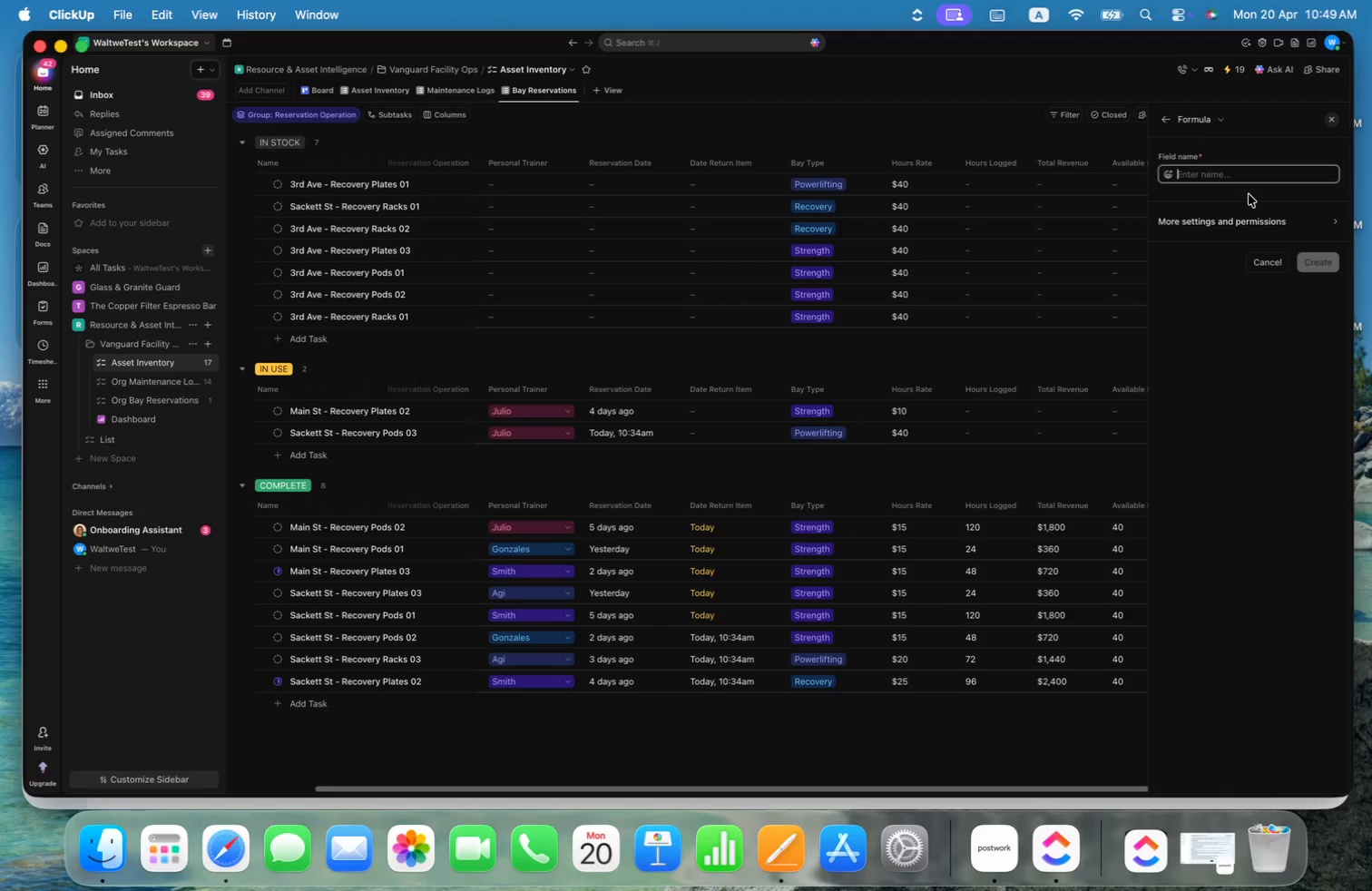 
type(Available Hours)
 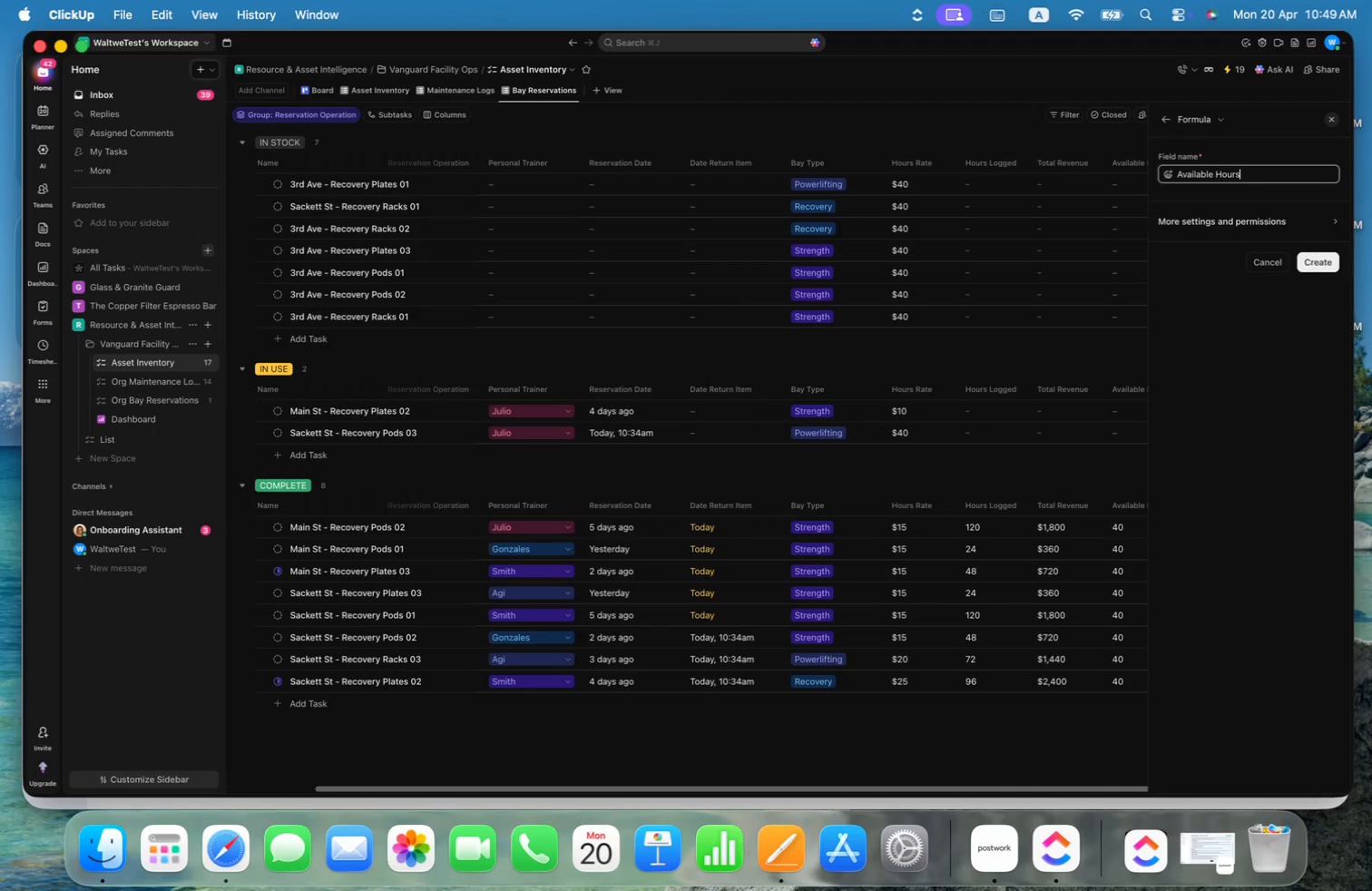 
left_click([1325, 263])
 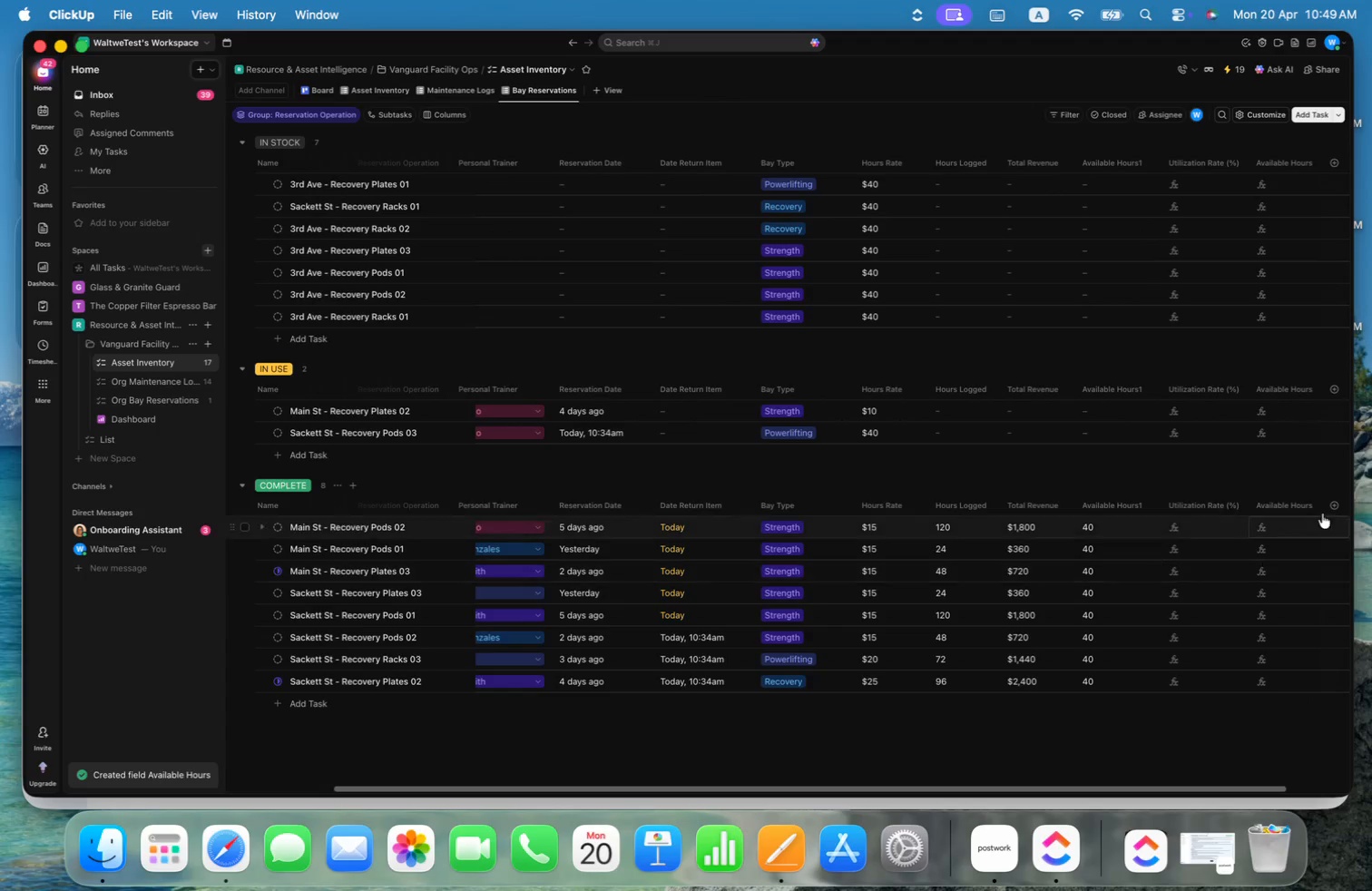 
left_click_drag(start_coordinate=[1279, 511], to_coordinate=[1103, 504])
 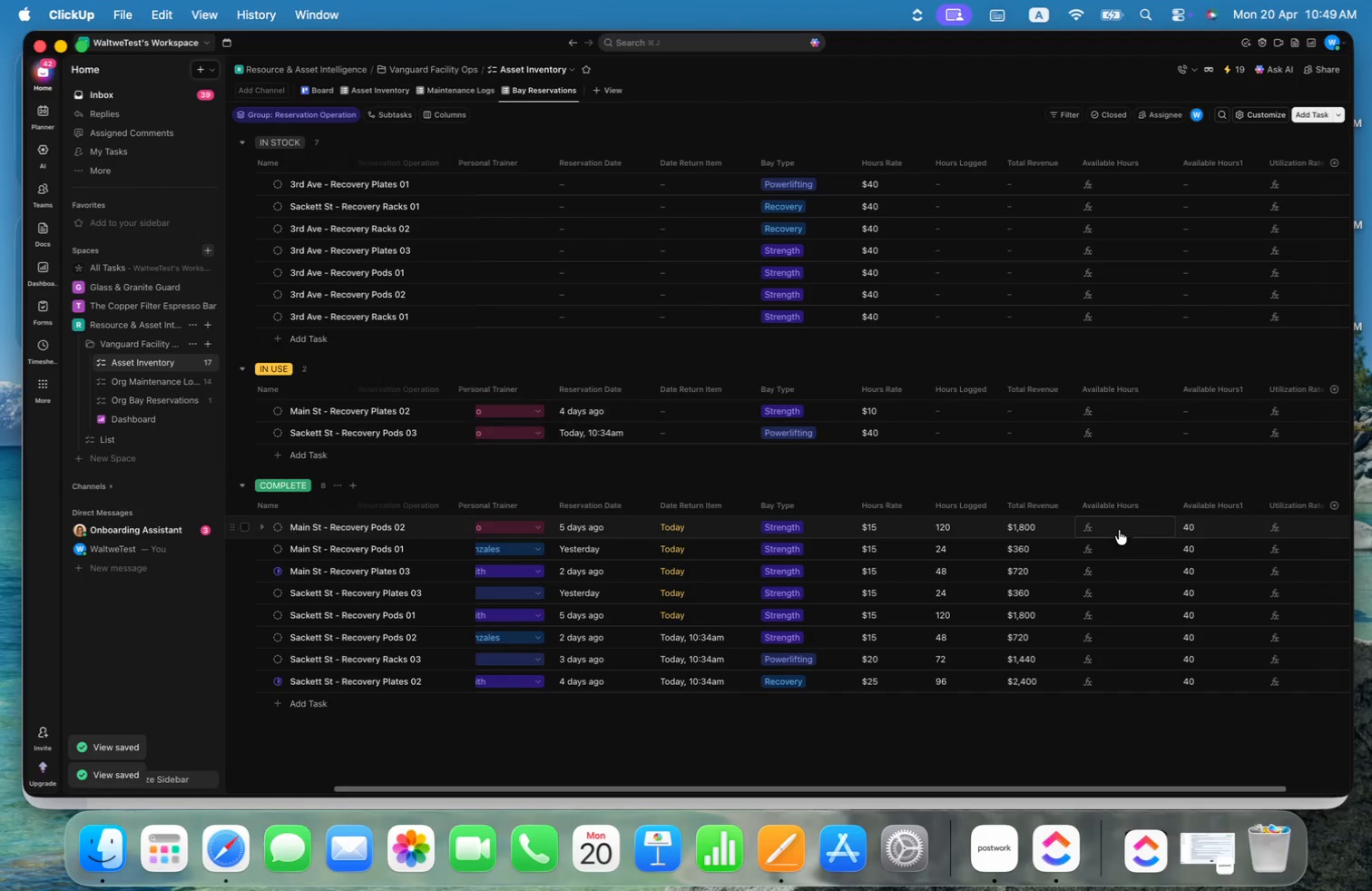 
right_click([1104, 506])
 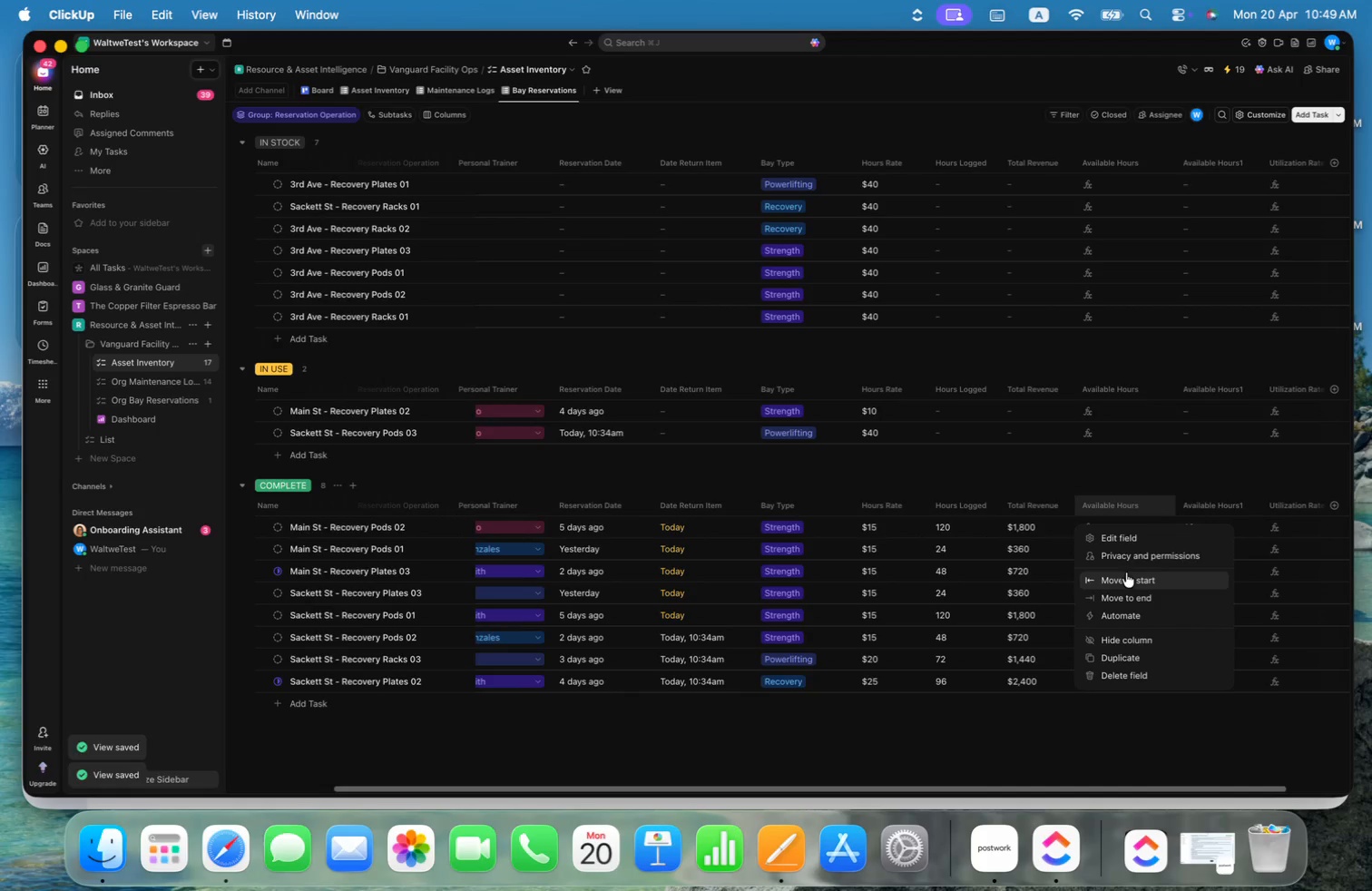 
left_click([1132, 543])
 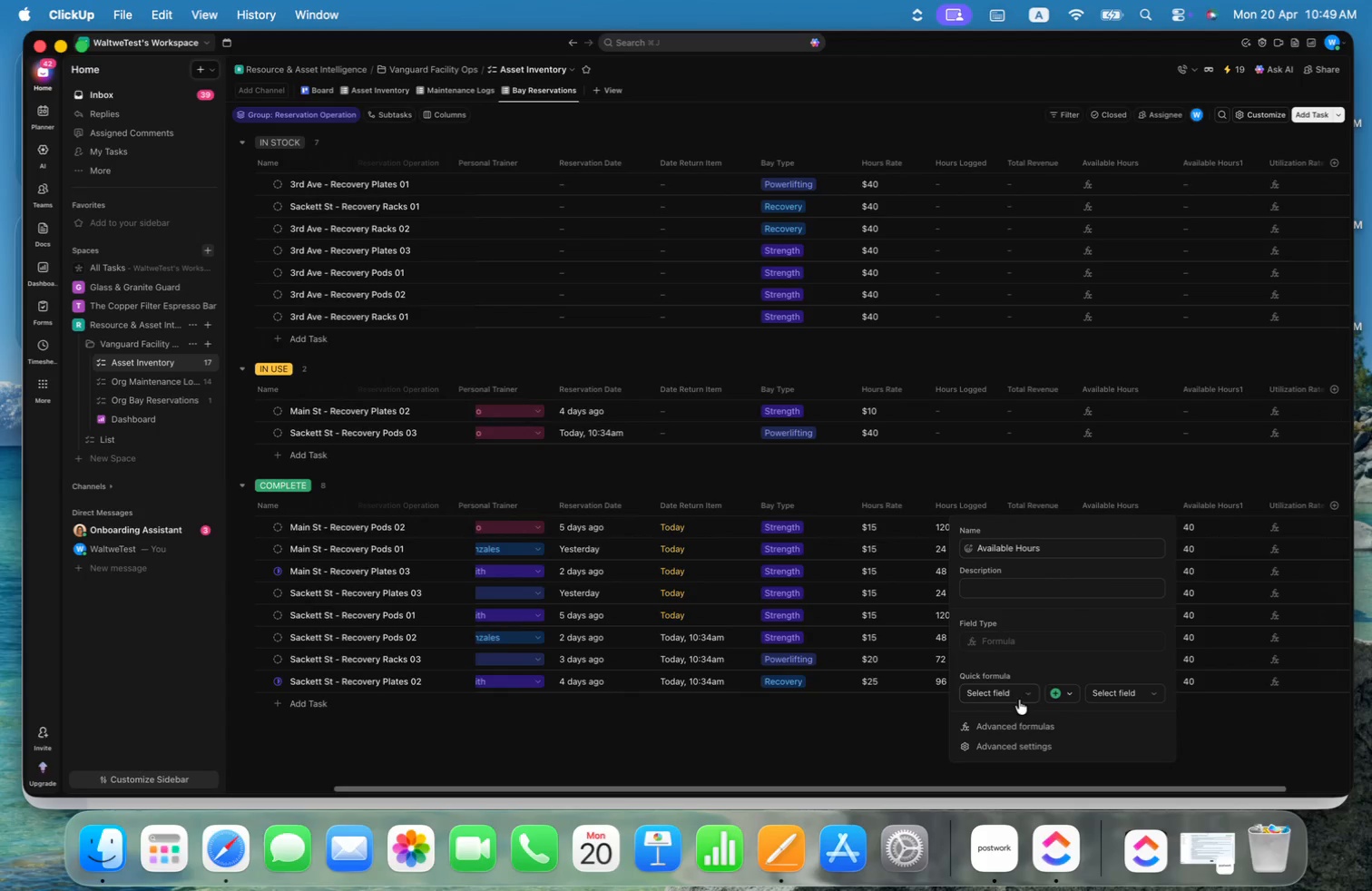 
left_click([1004, 728])
 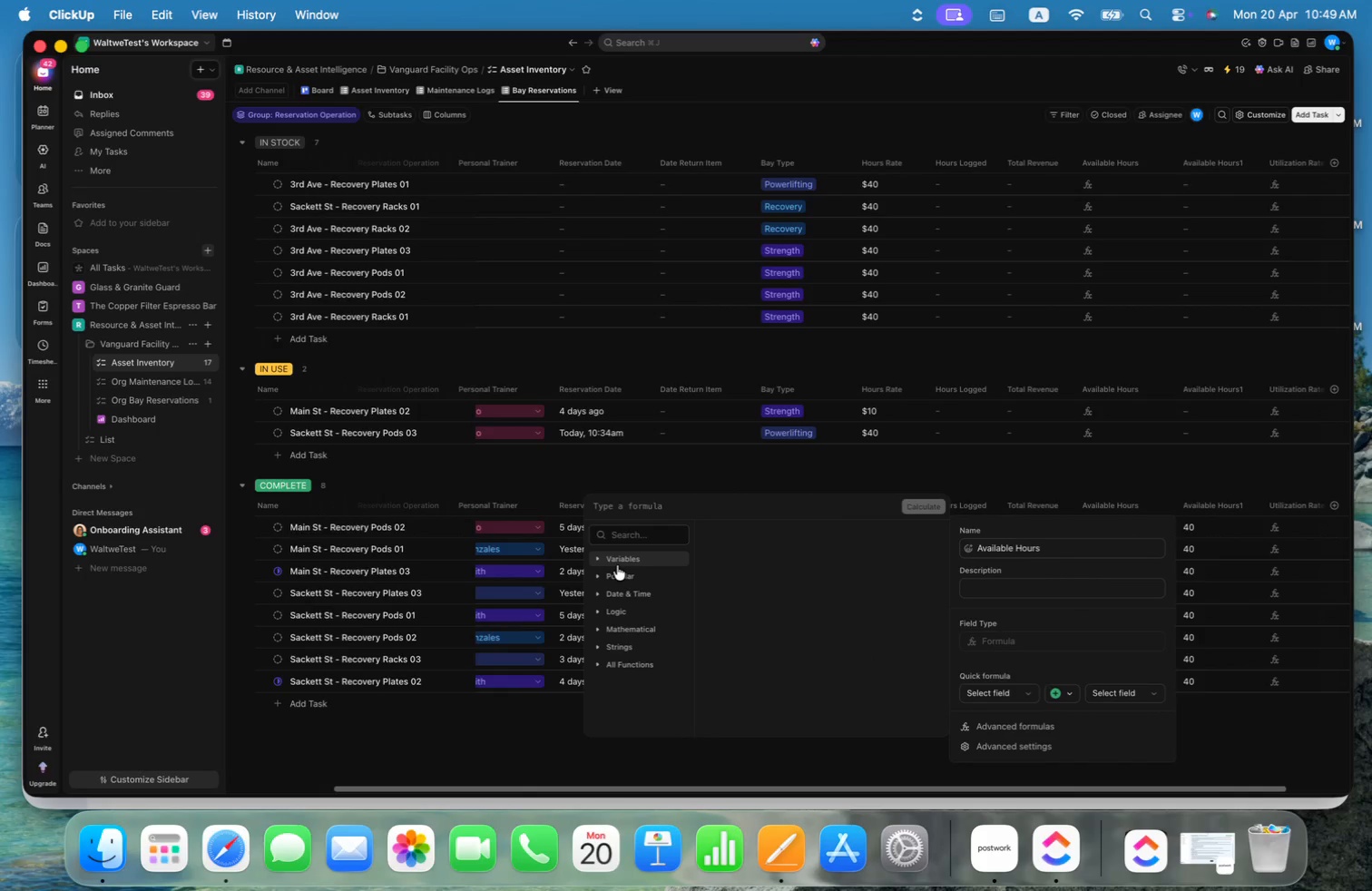 
left_click([595, 591])
 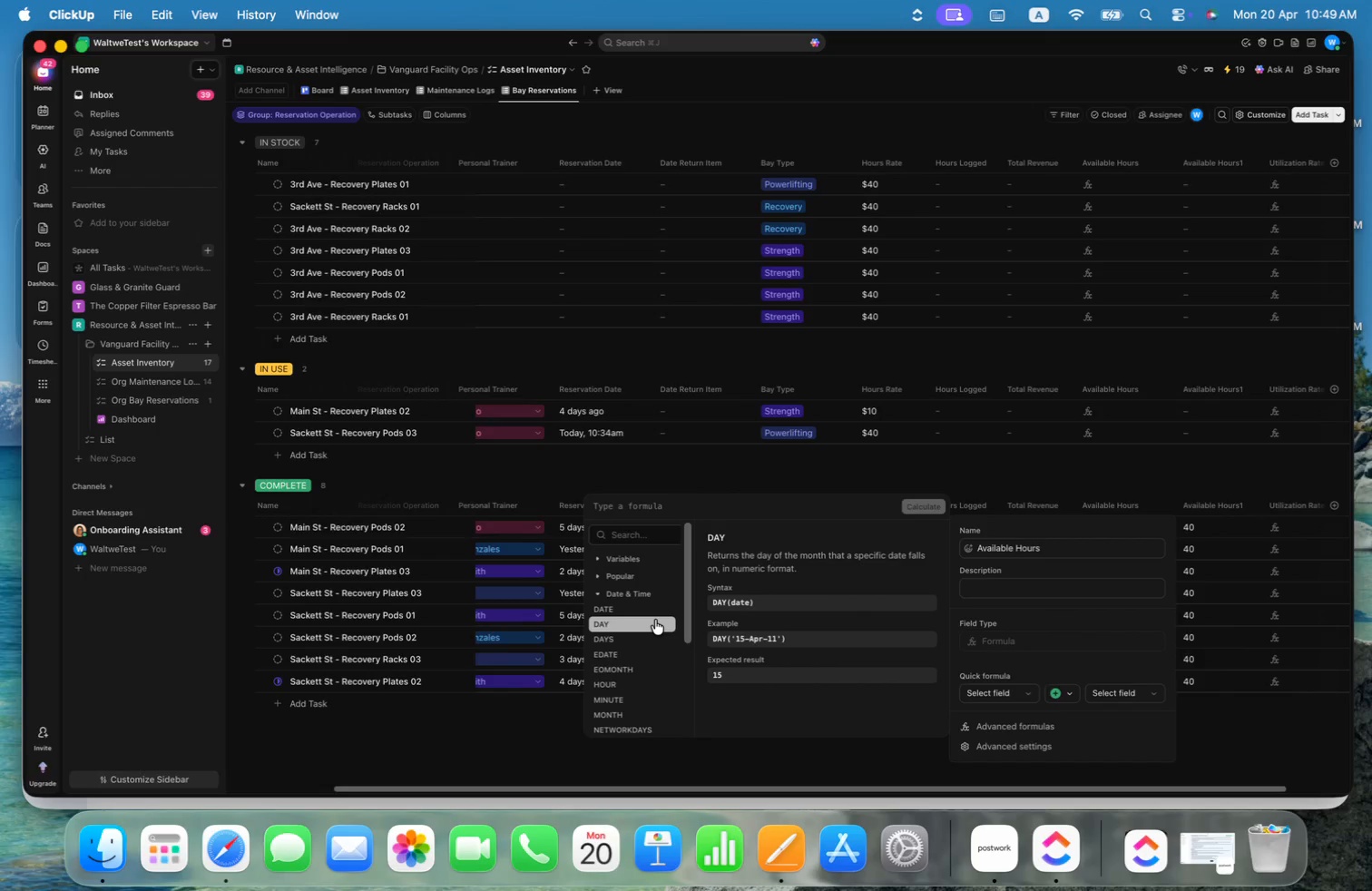 
wait(13.58)
 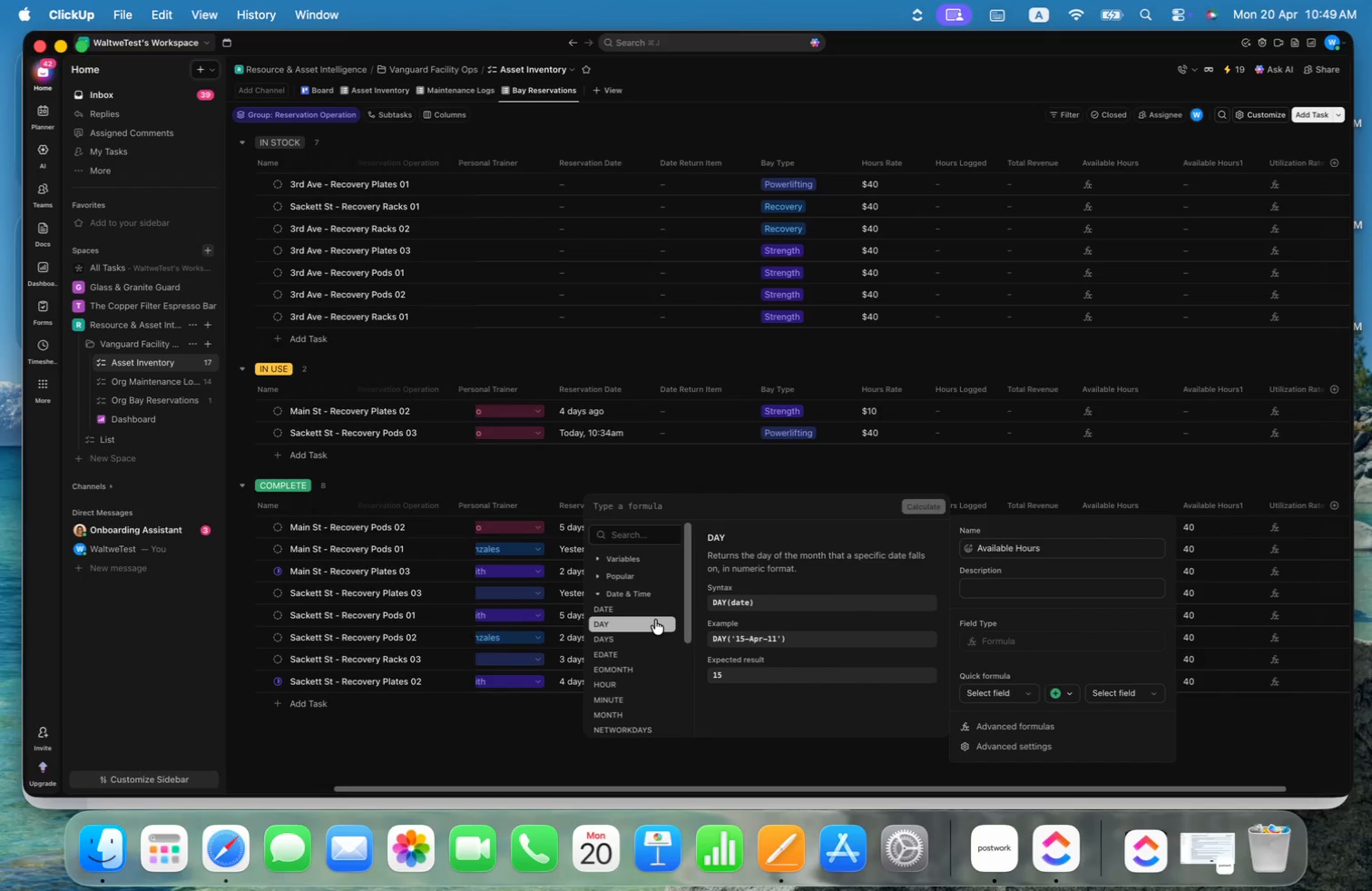 
left_click([640, 605])
 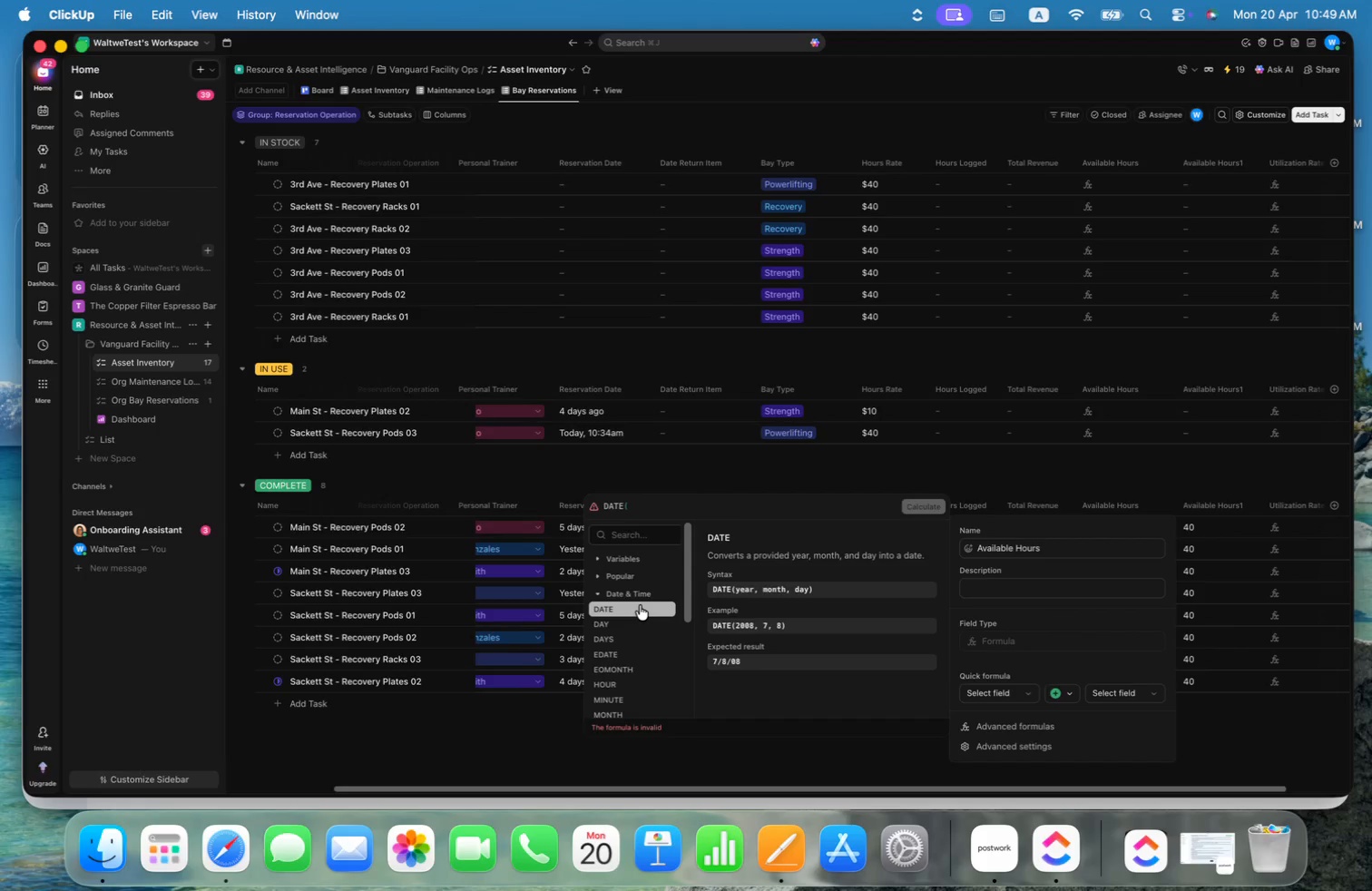 
wait(5.0)
 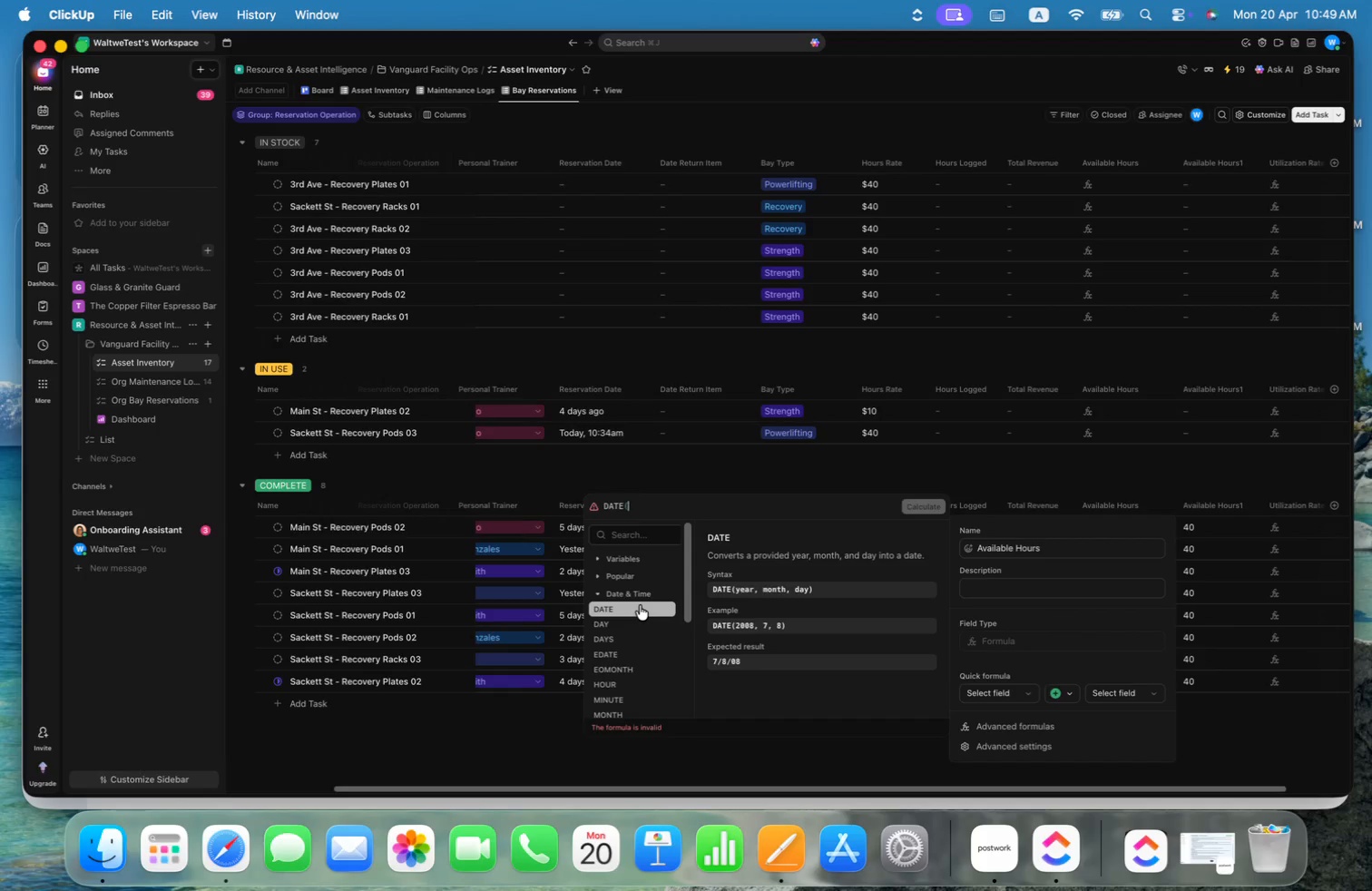 
left_click([599, 556])
 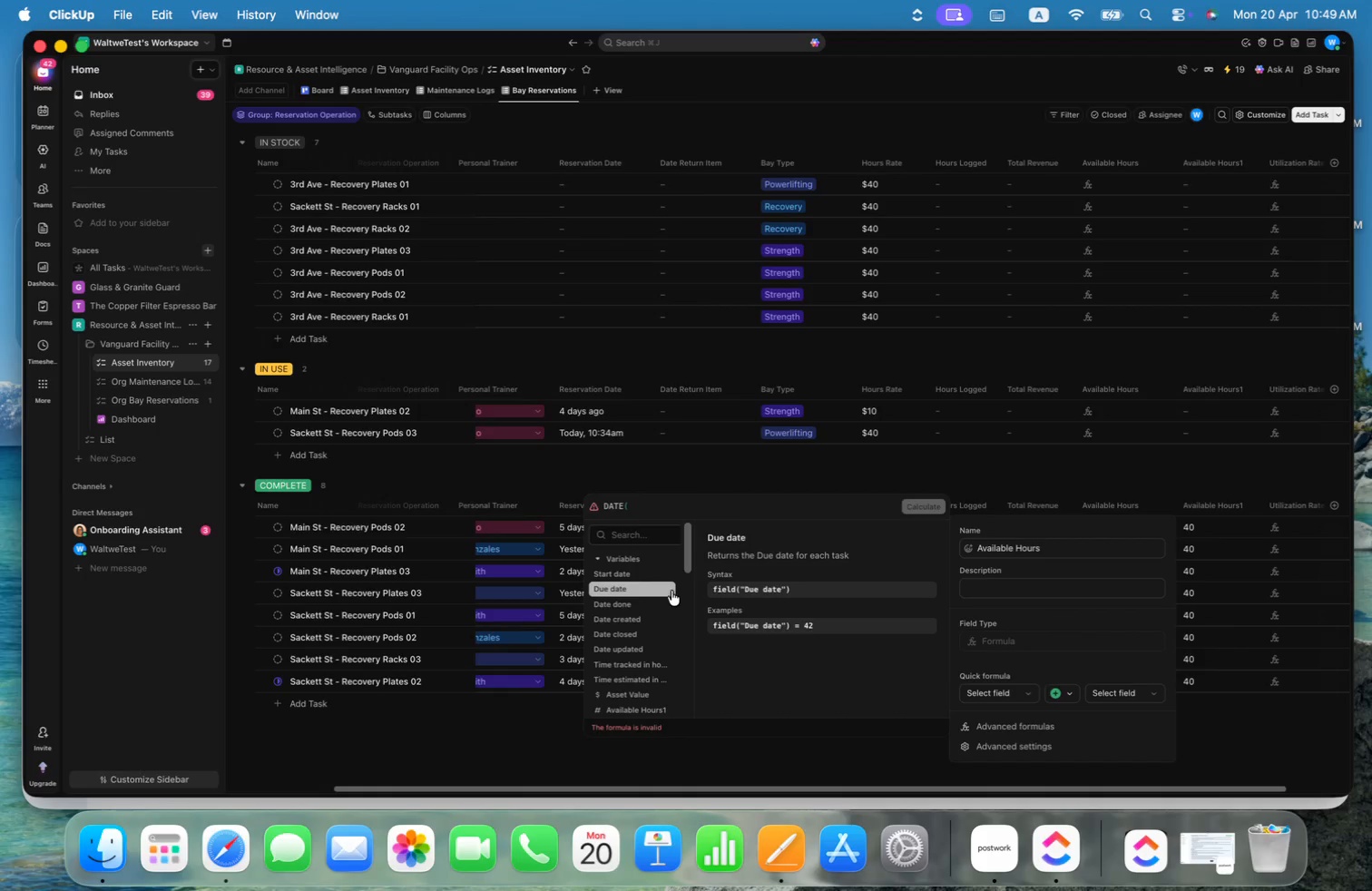 
left_click_drag(start_coordinate=[688, 561], to_coordinate=[693, 586])
 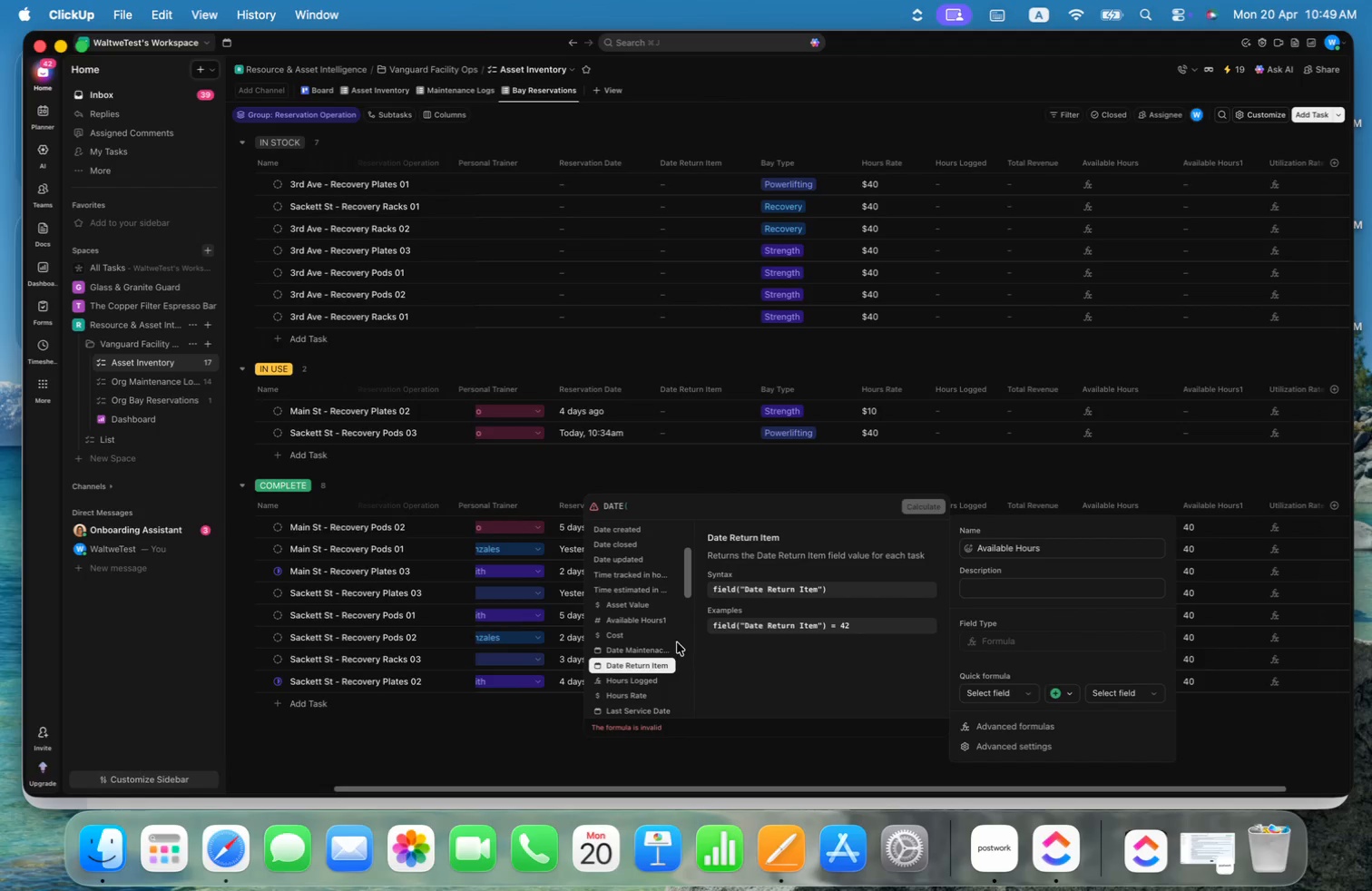 
left_click_drag(start_coordinate=[686, 590], to_coordinate=[693, 618])
 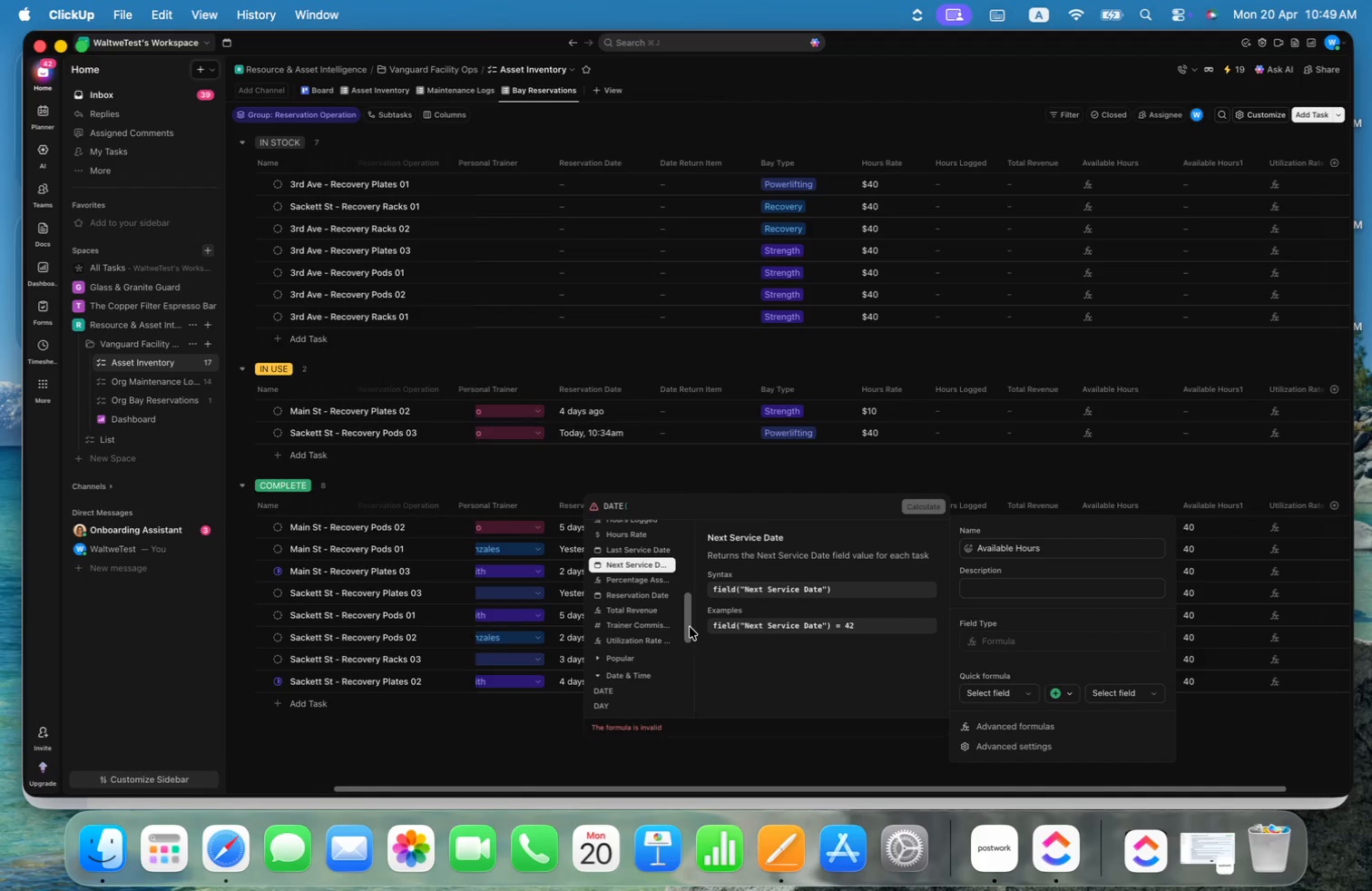 
wait(8.45)
 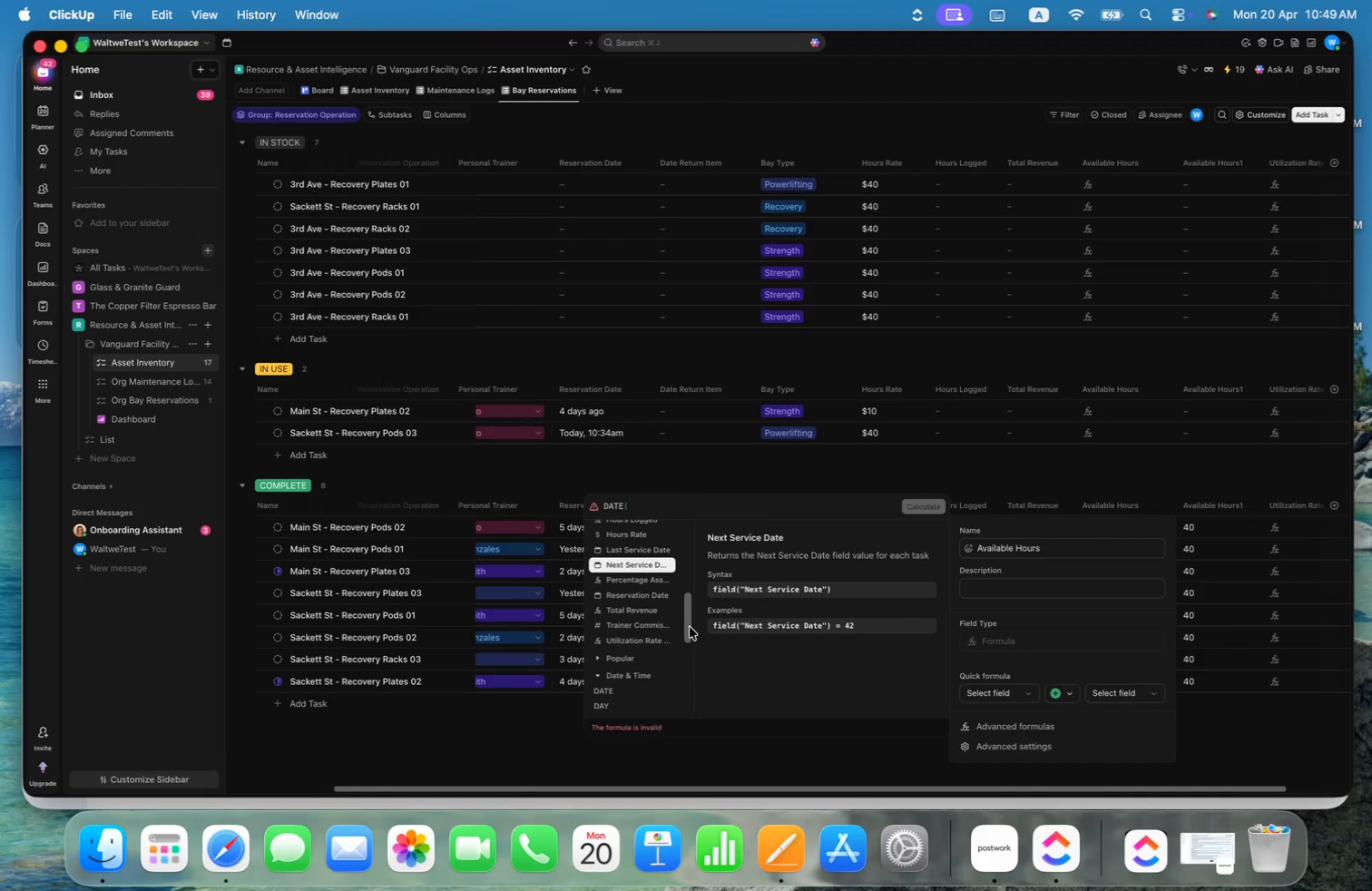 
left_click_drag(start_coordinate=[688, 598], to_coordinate=[690, 579])
 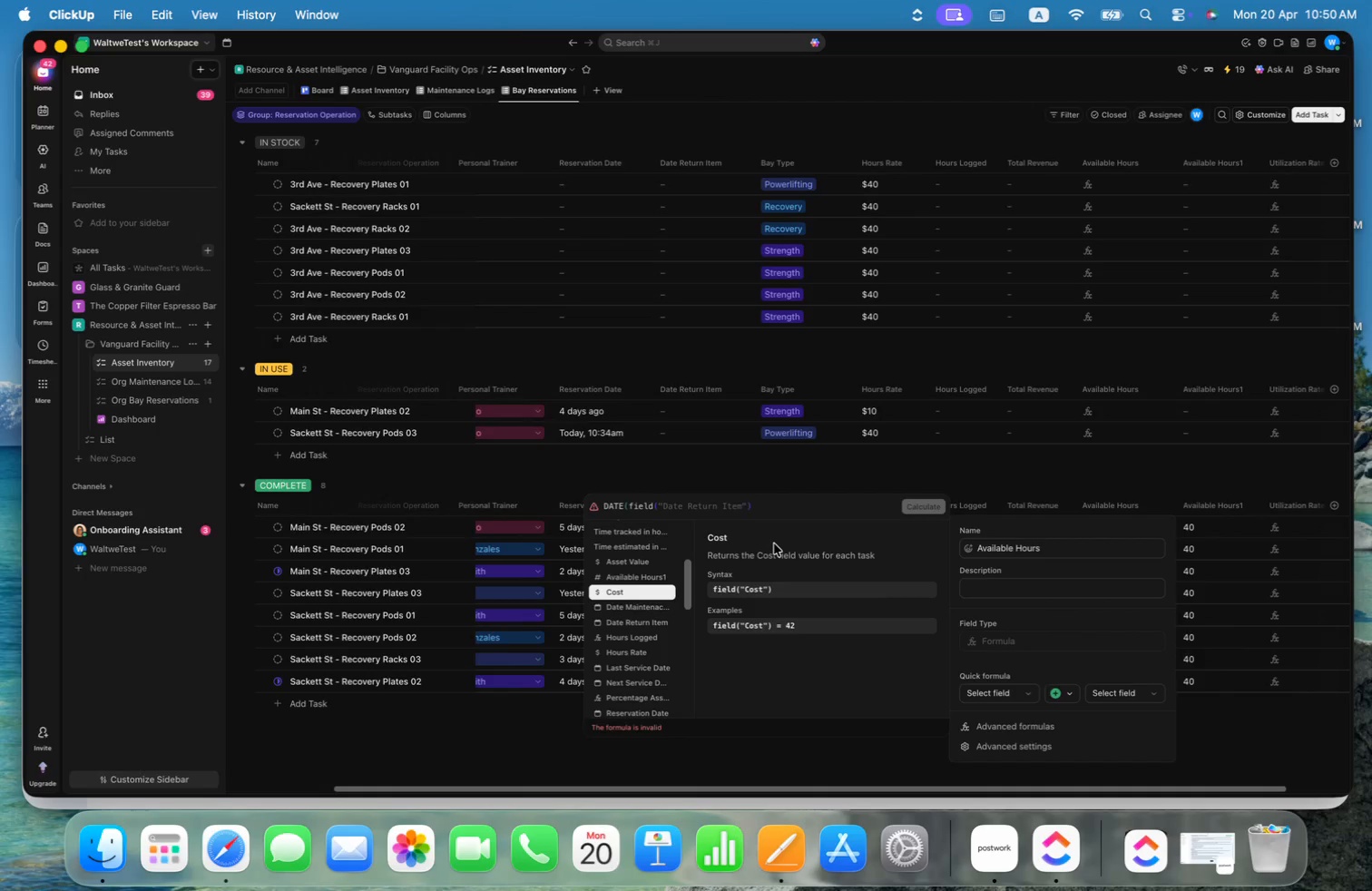 
key(Shift+0)
 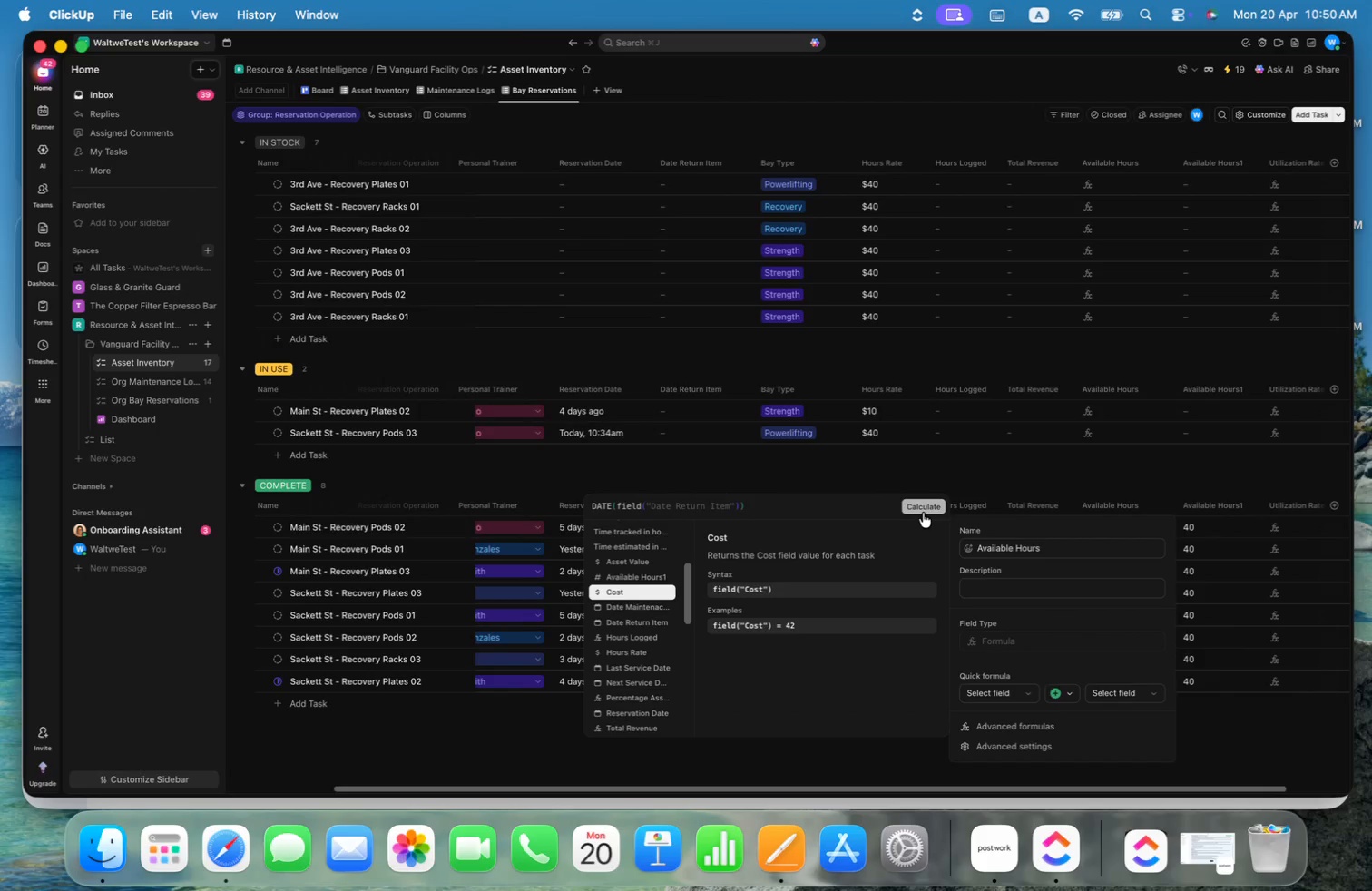 
left_click([924, 502])
 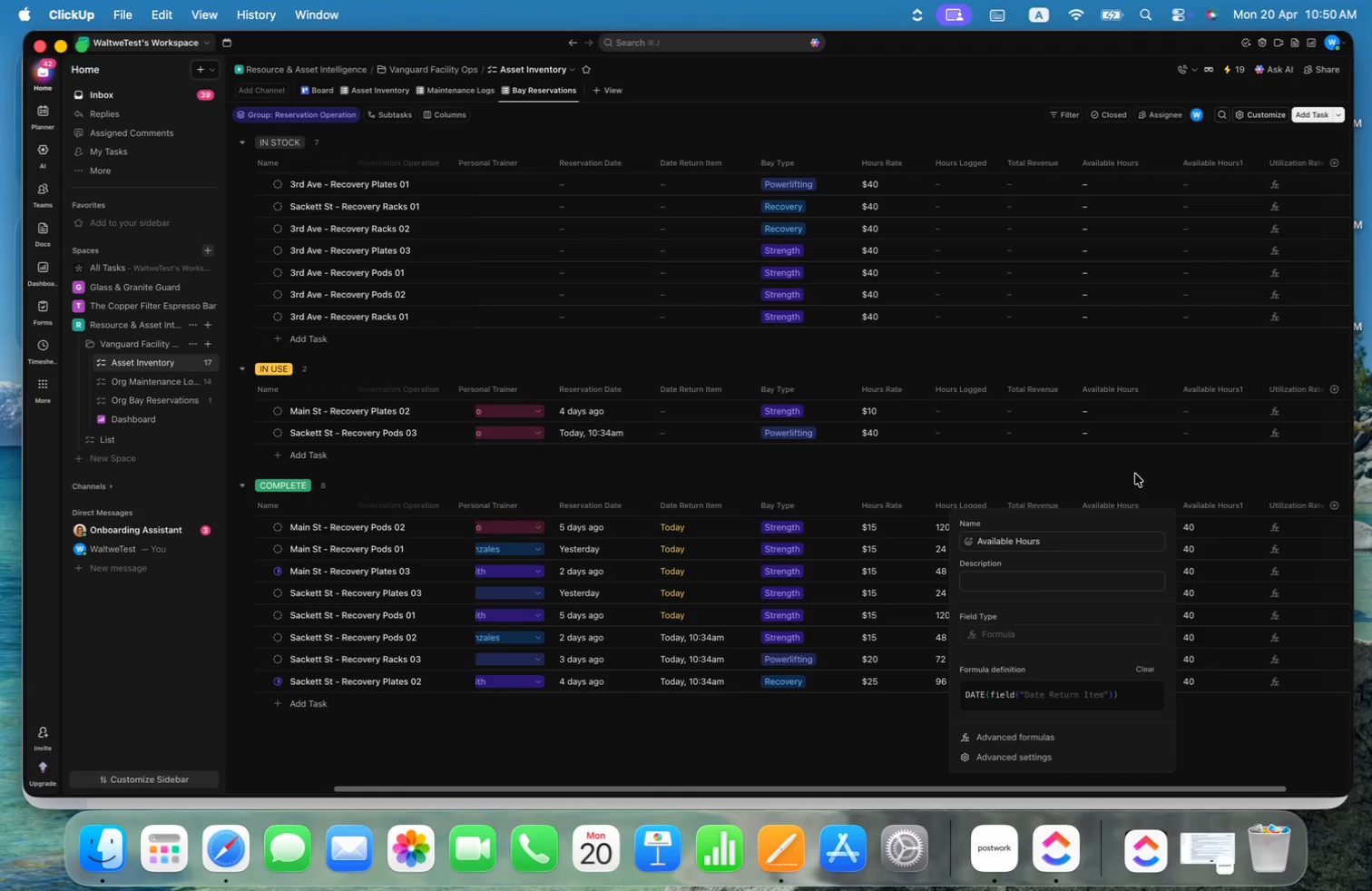 
left_click([1158, 471])
 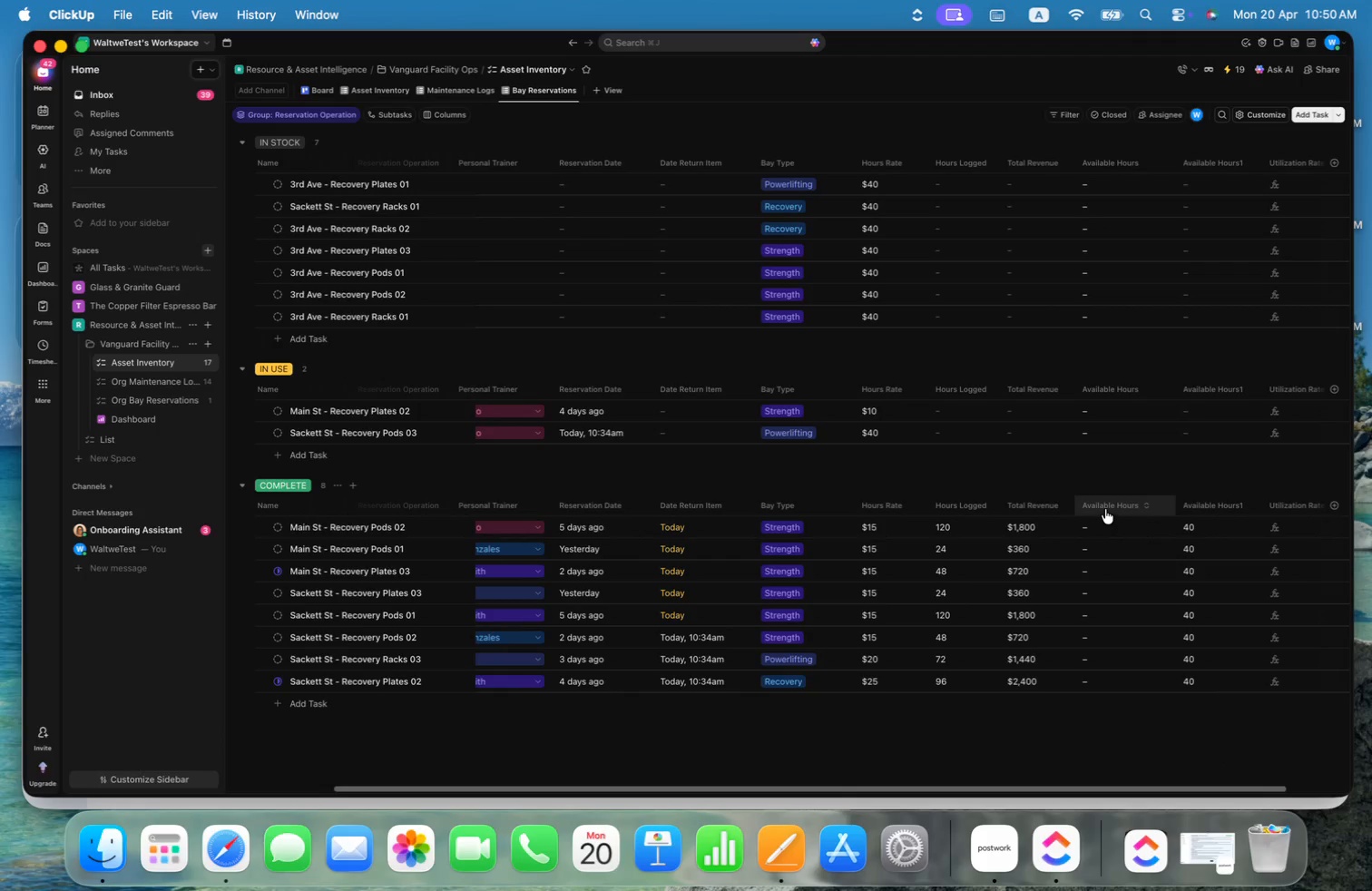 
wait(7.21)
 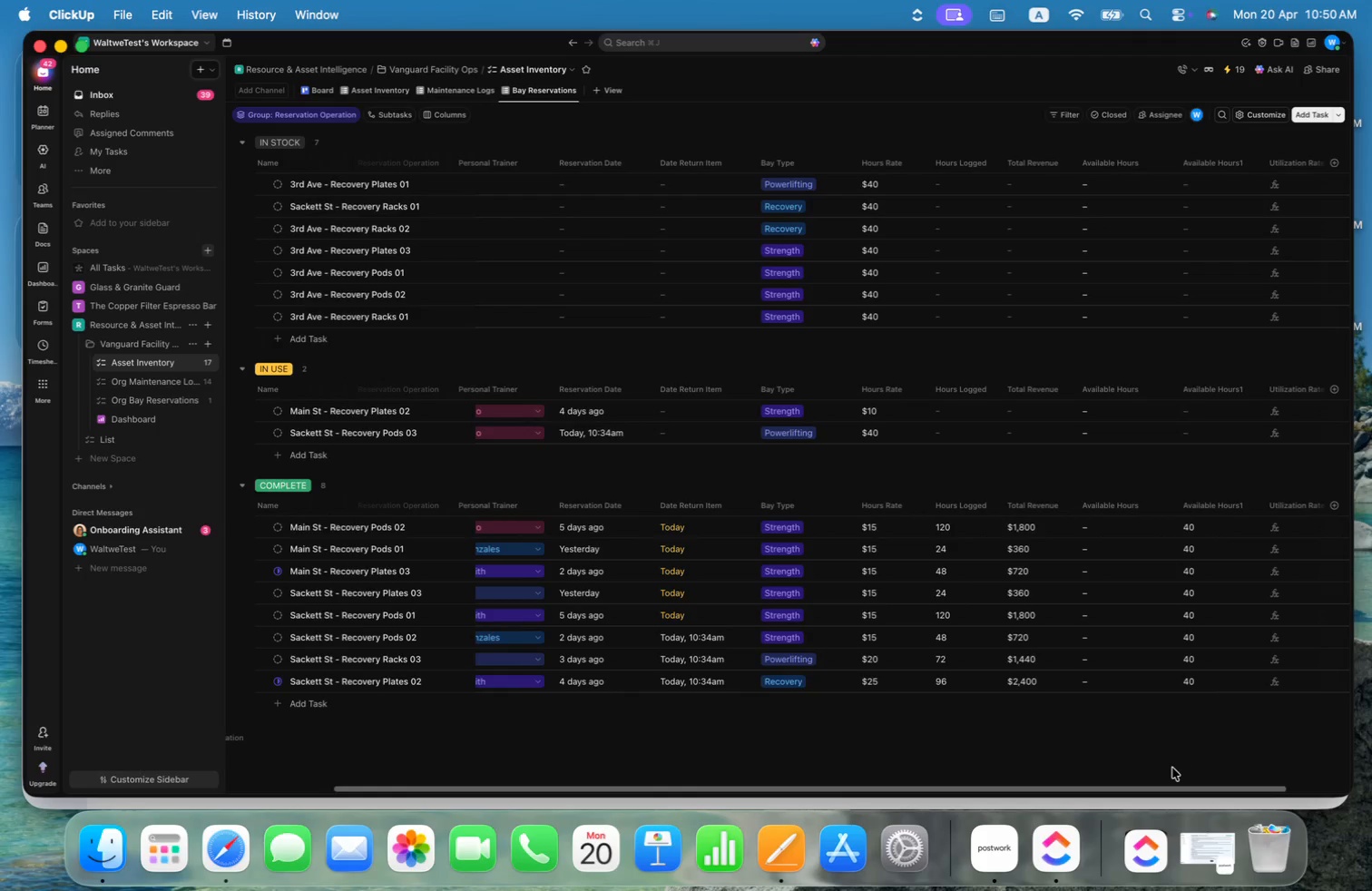 
right_click([1115, 505])
 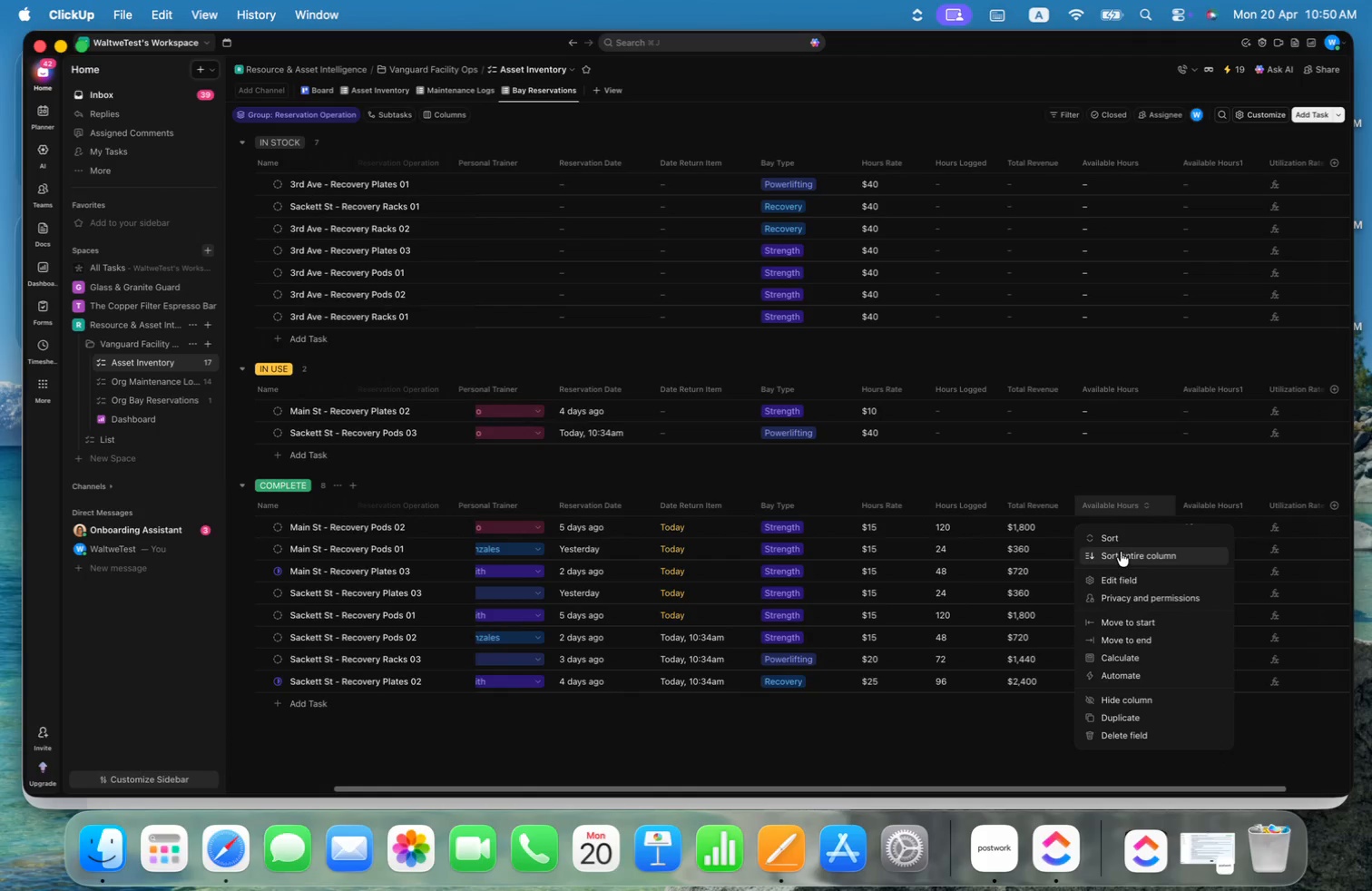 
left_click([1122, 575])
 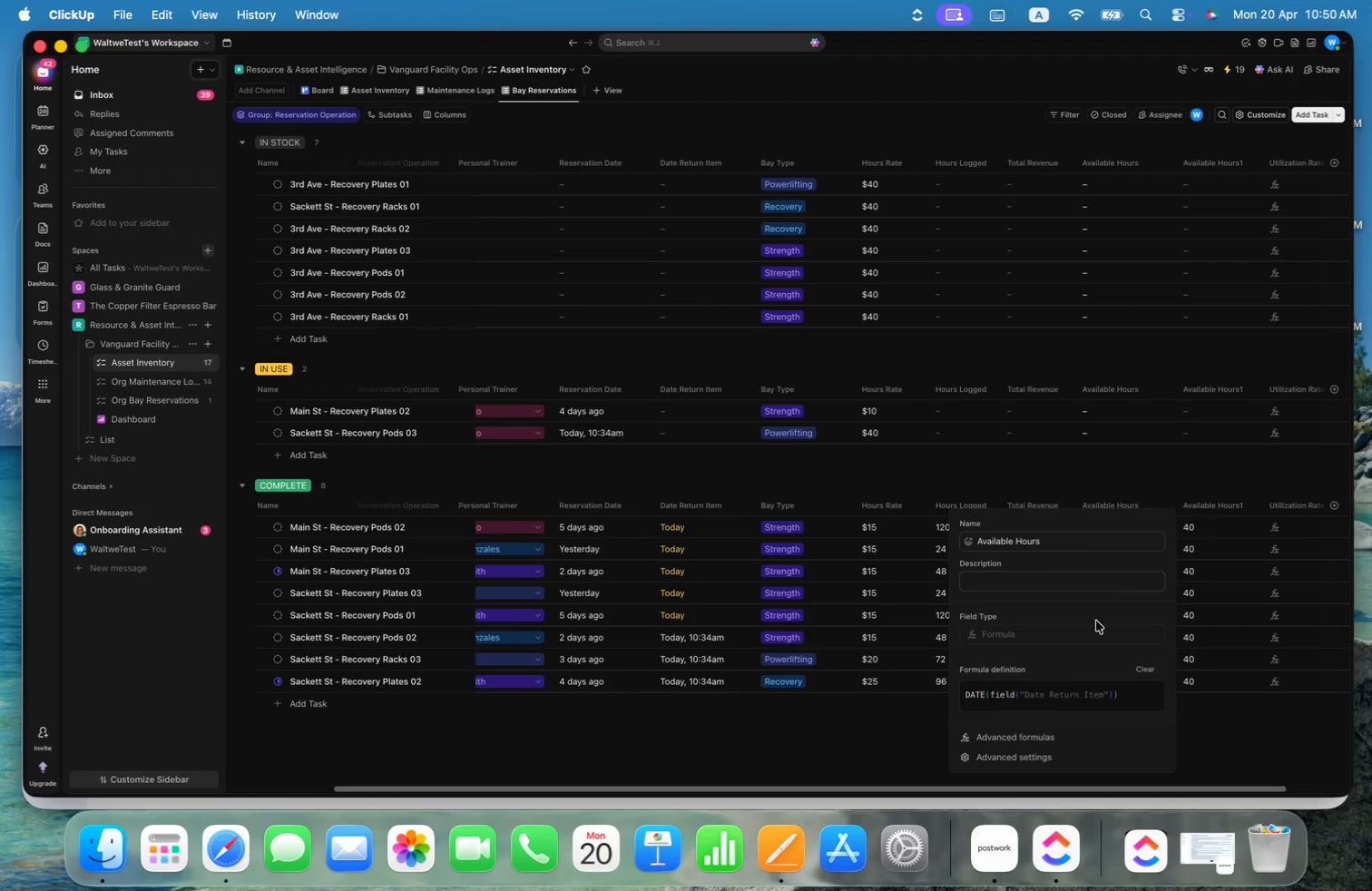 
left_click([1037, 735])
 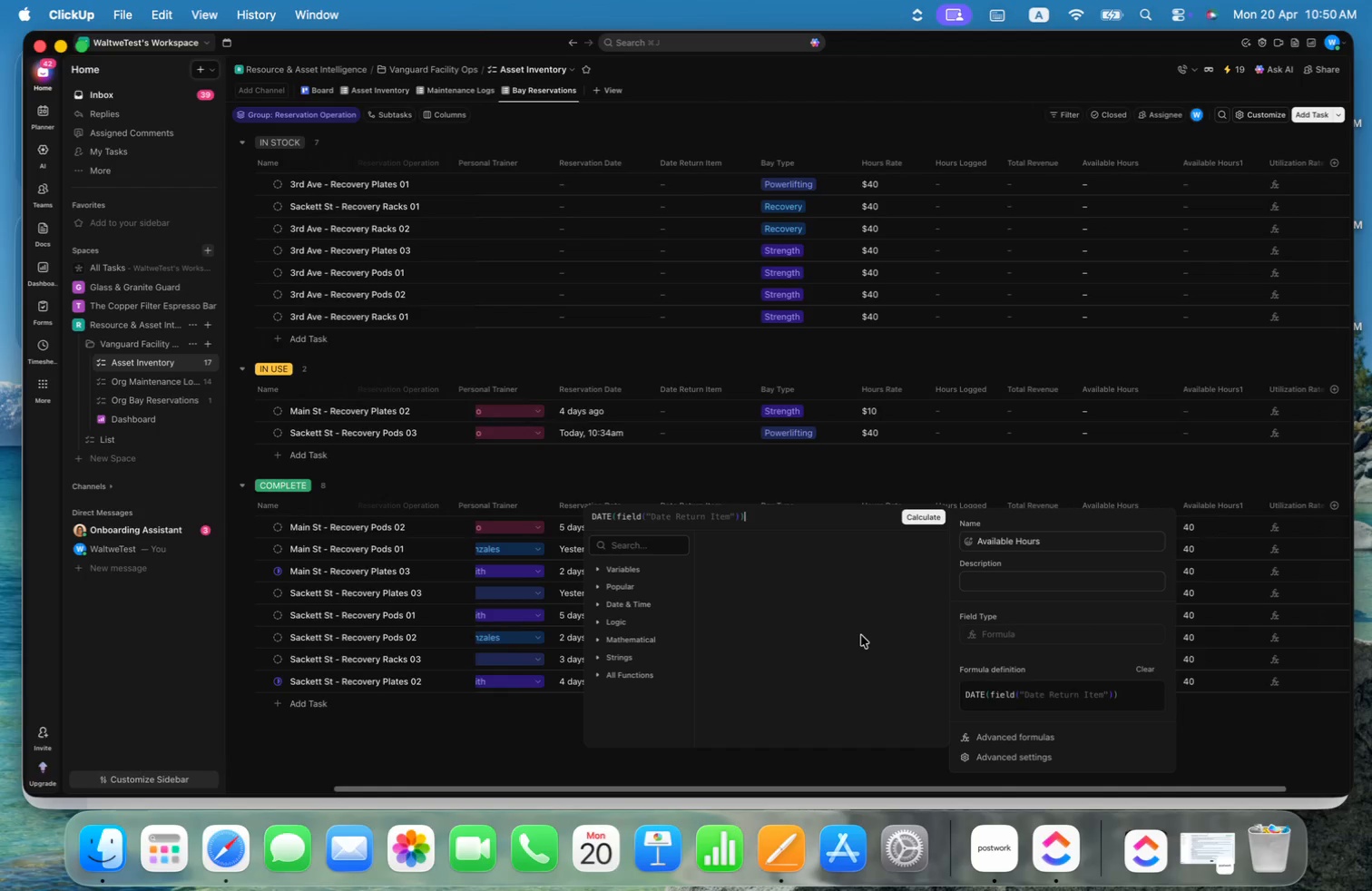 
left_click([1023, 760])
 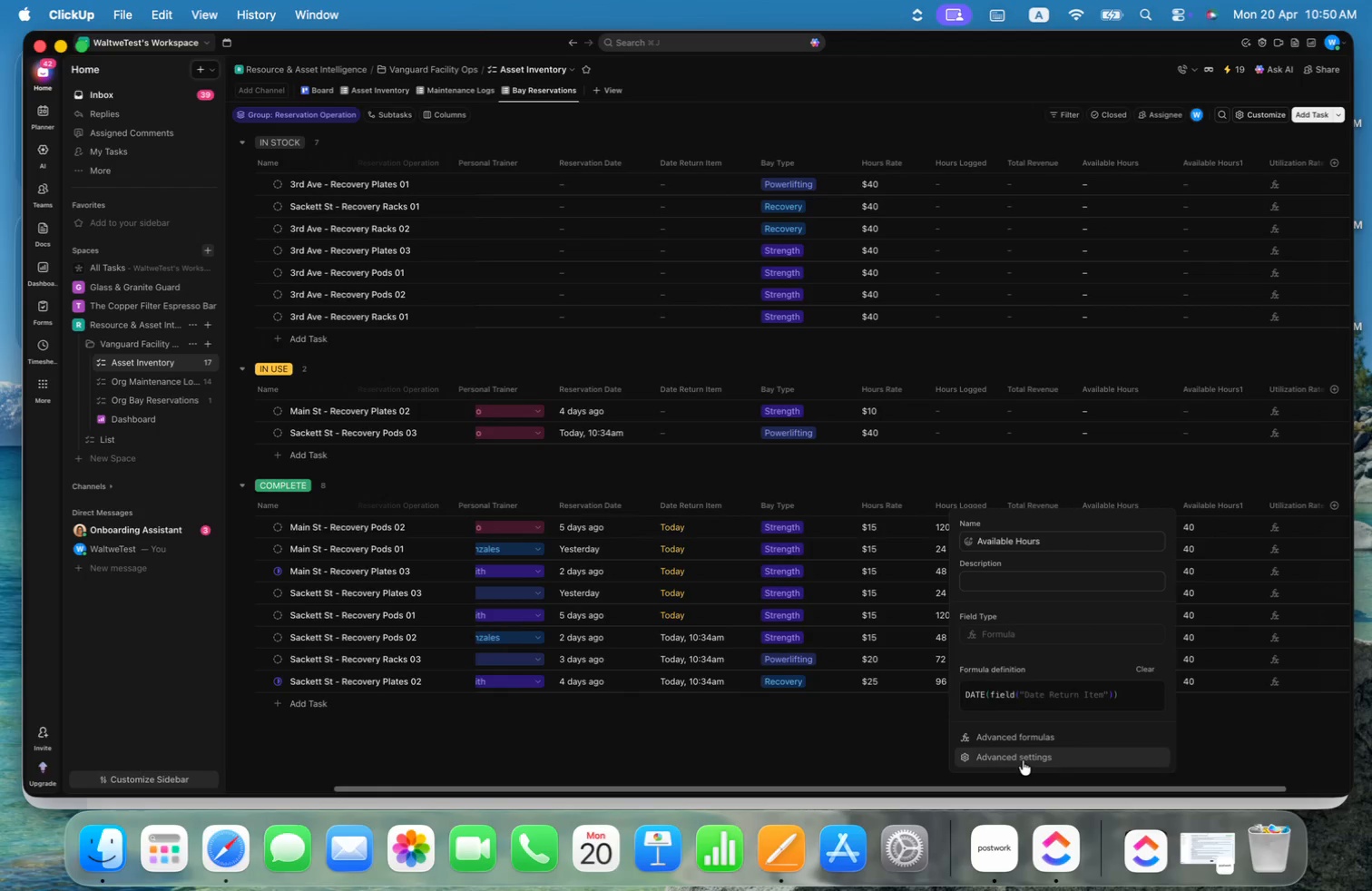 
left_click([1023, 760])
 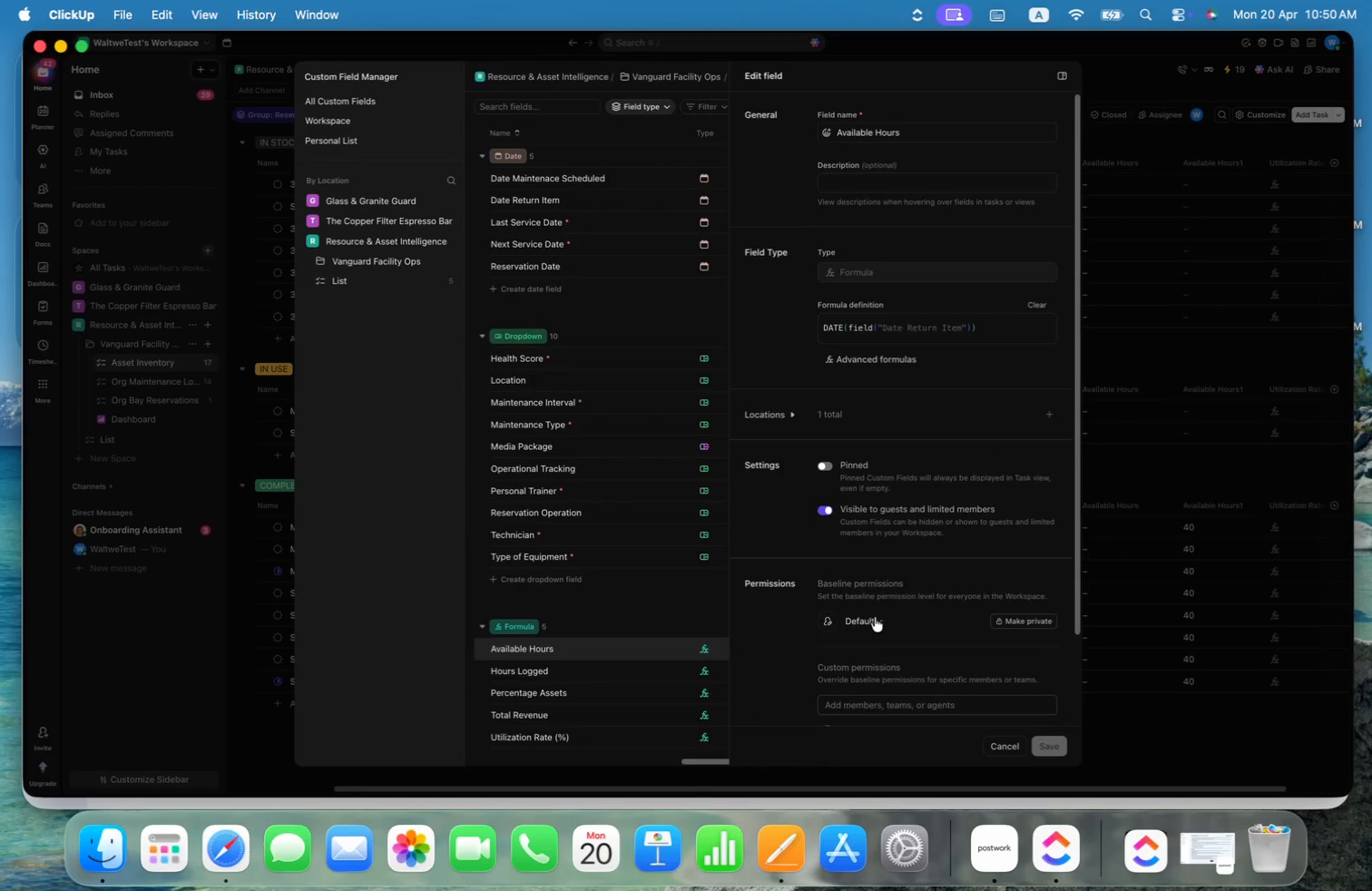 
scroll: coordinate [974, 599], scroll_direction: up, amount: 1.0
 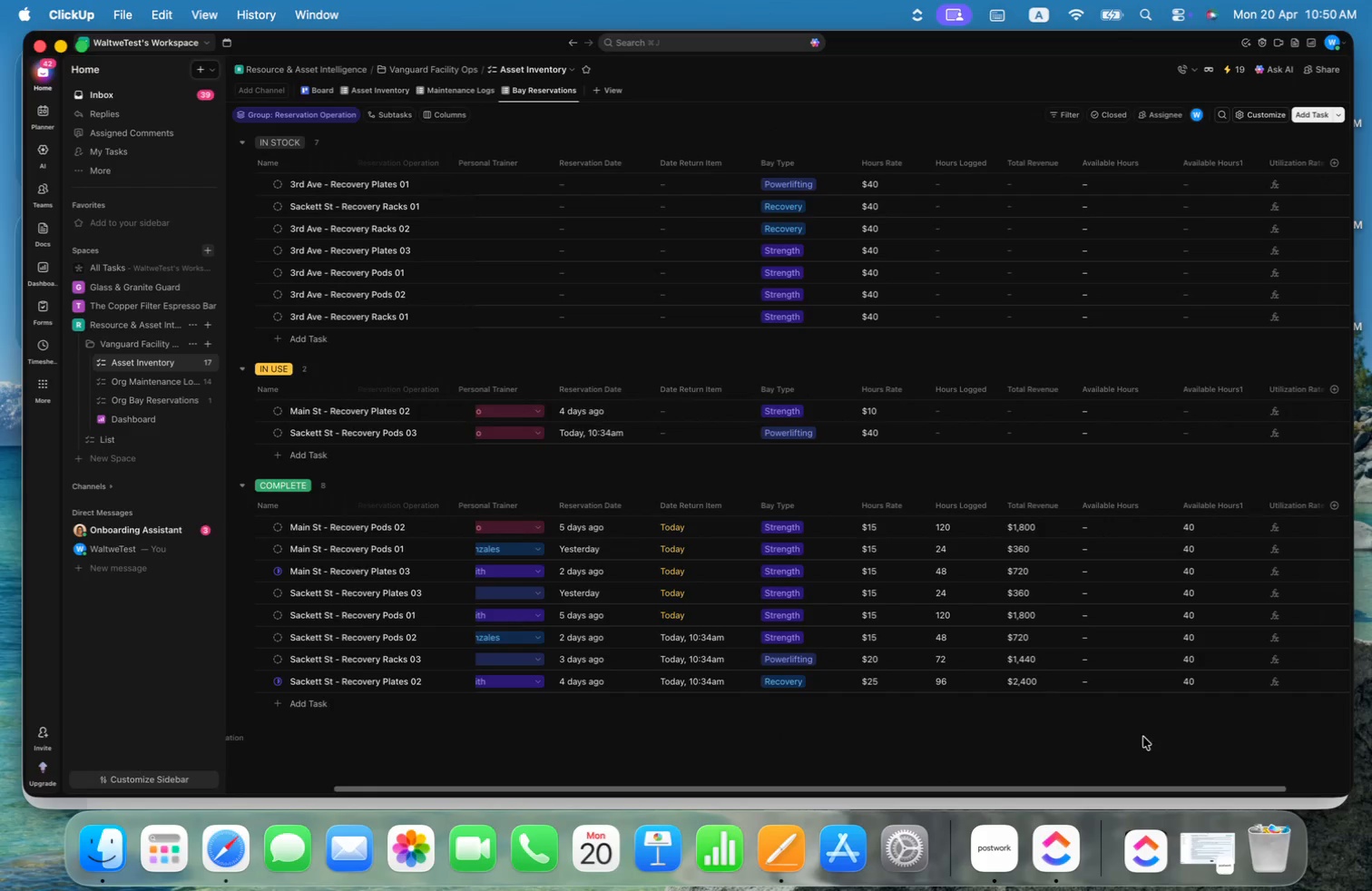 
left_click([206, 15])
 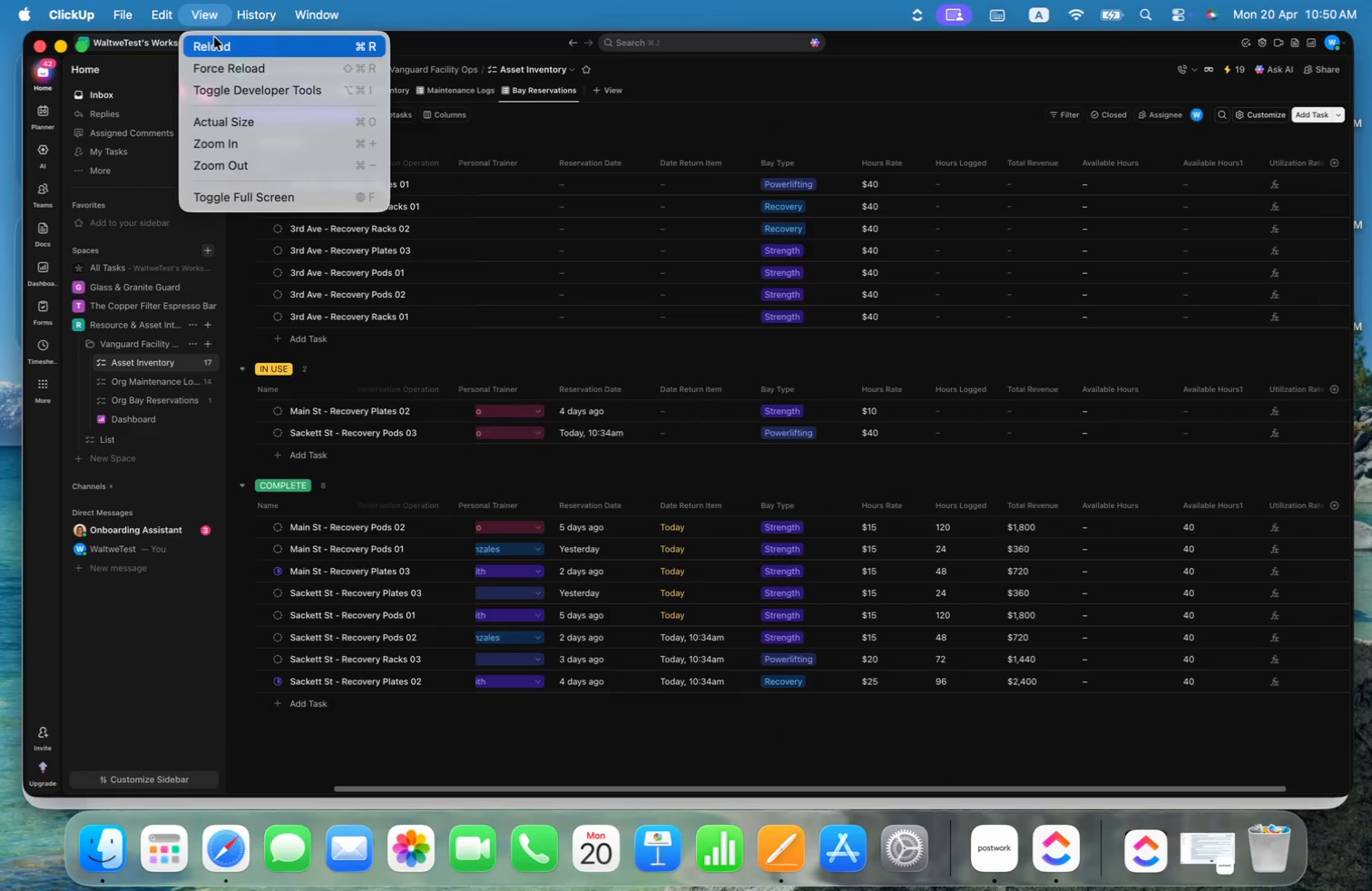 
left_click([215, 37])
 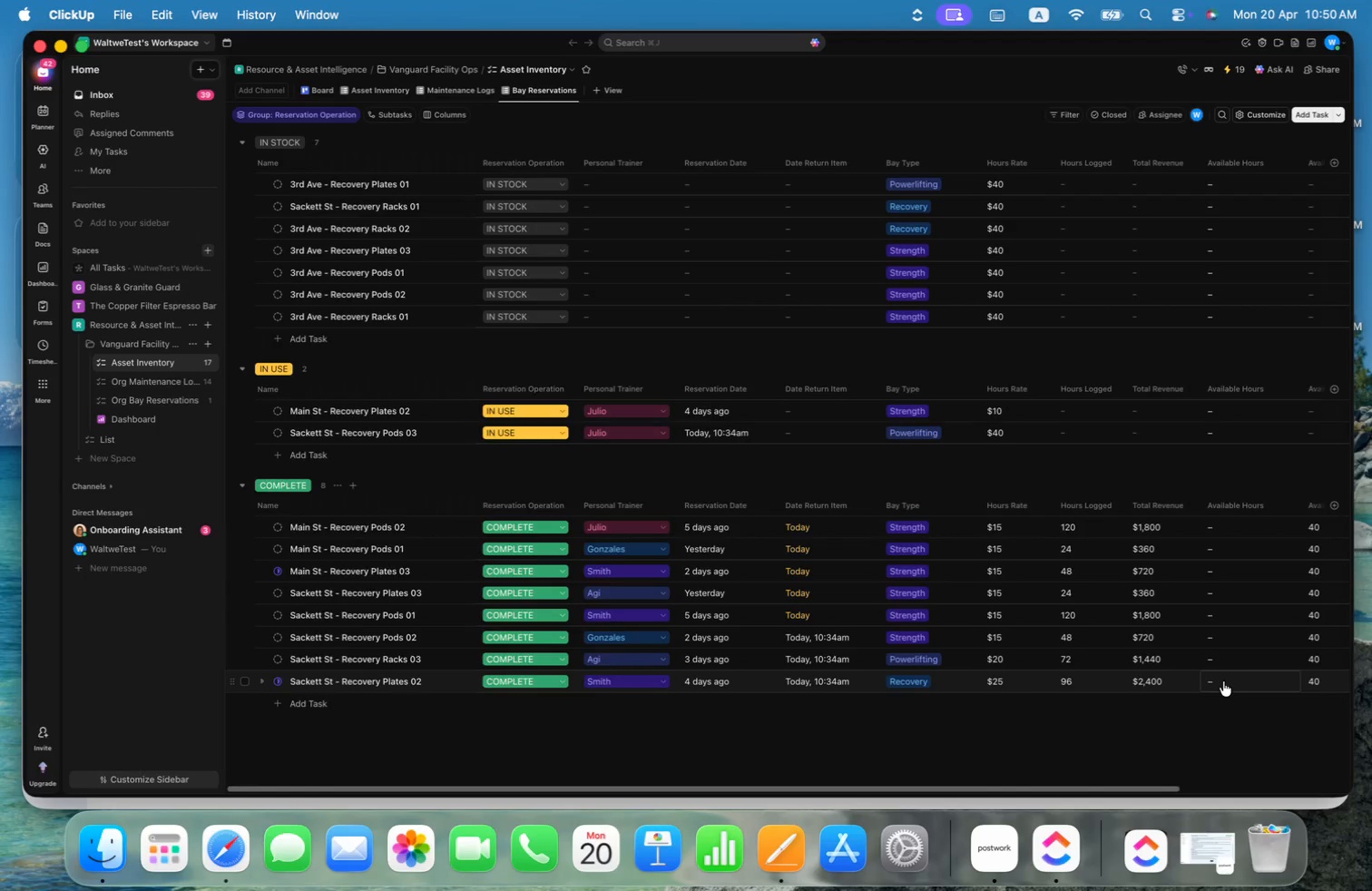 
wait(16.18)
 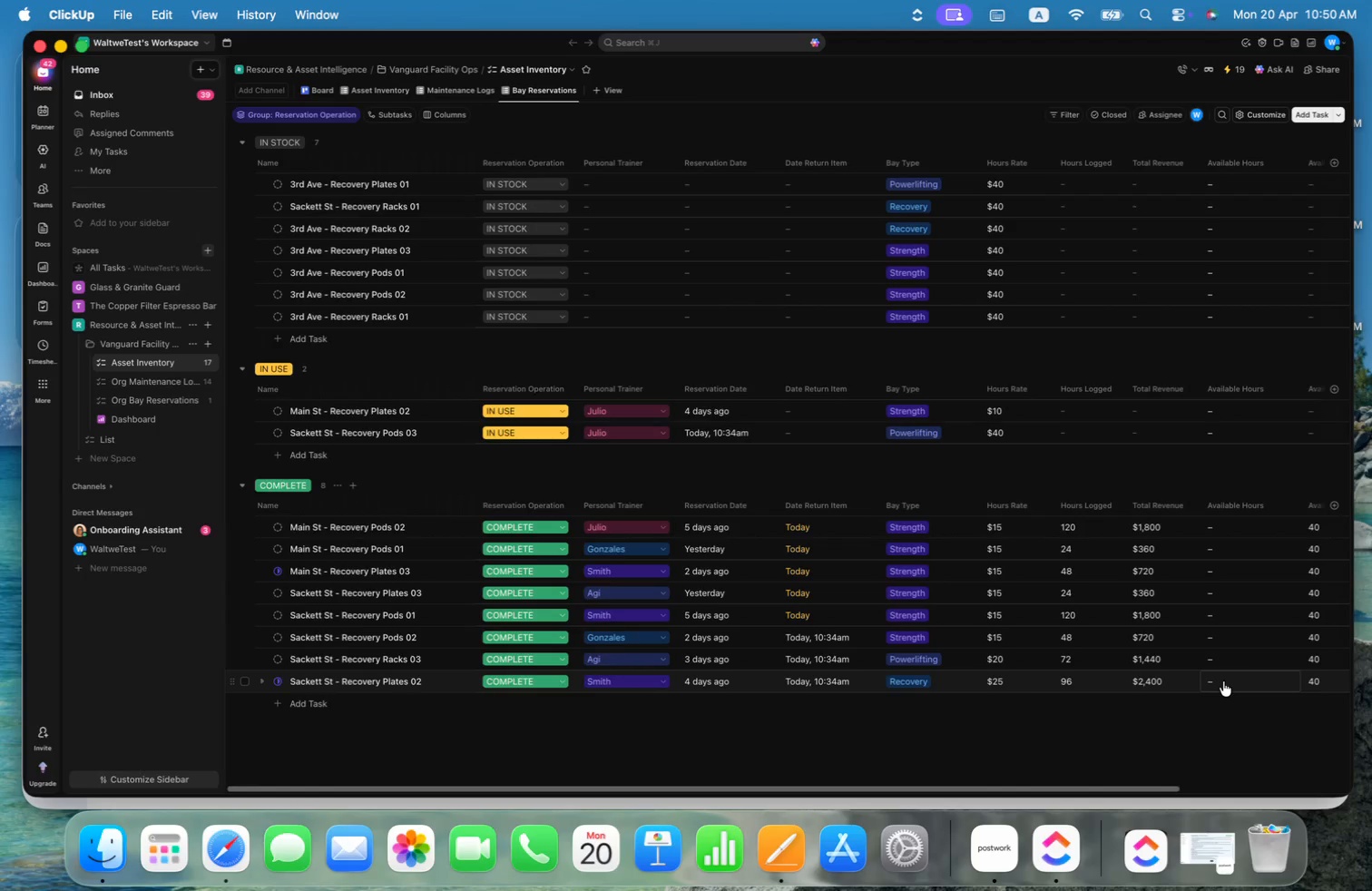 
left_click([1237, 575])
 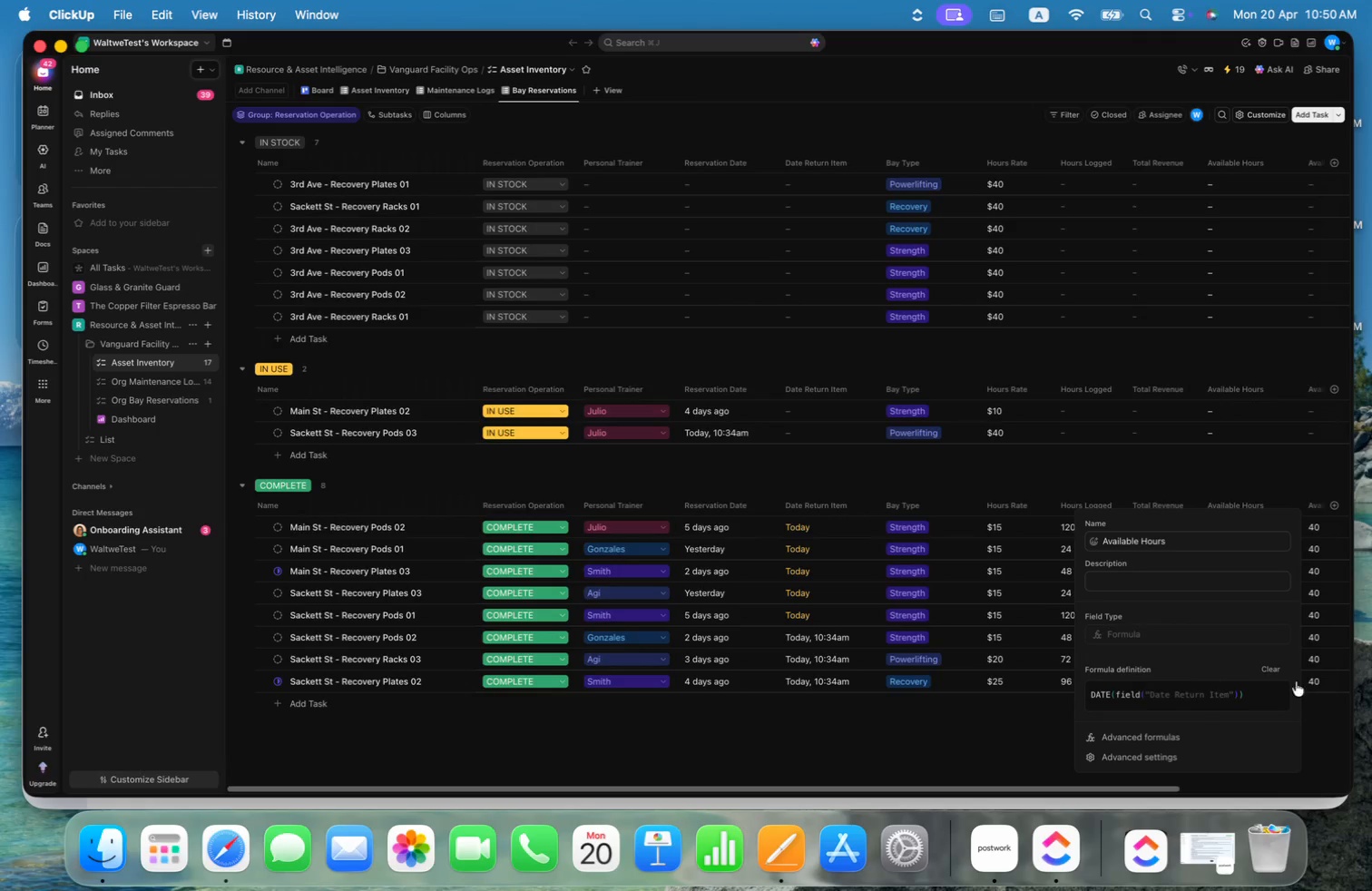 
left_click([1146, 736])
 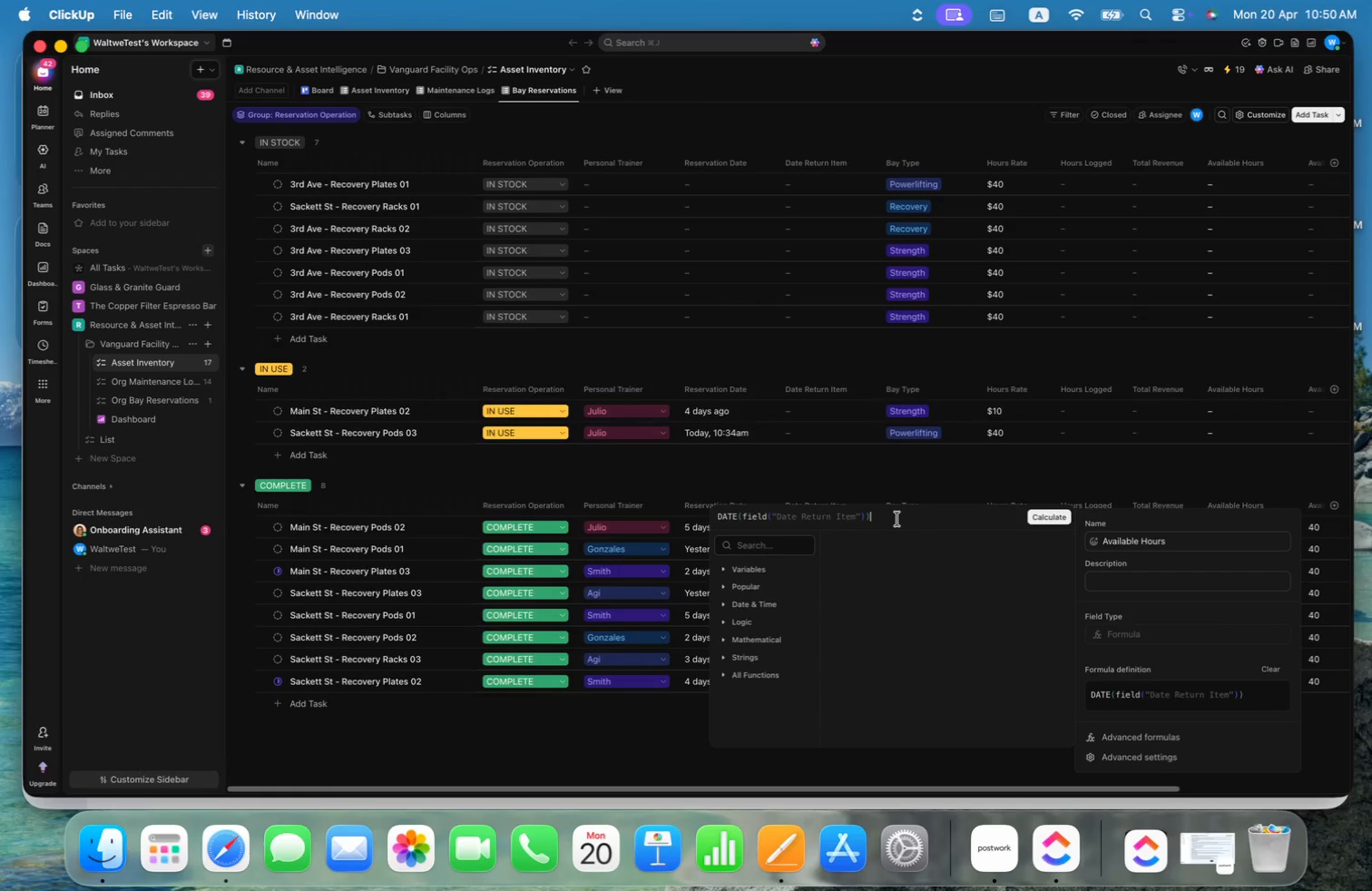 
key(ArrowLeft)
 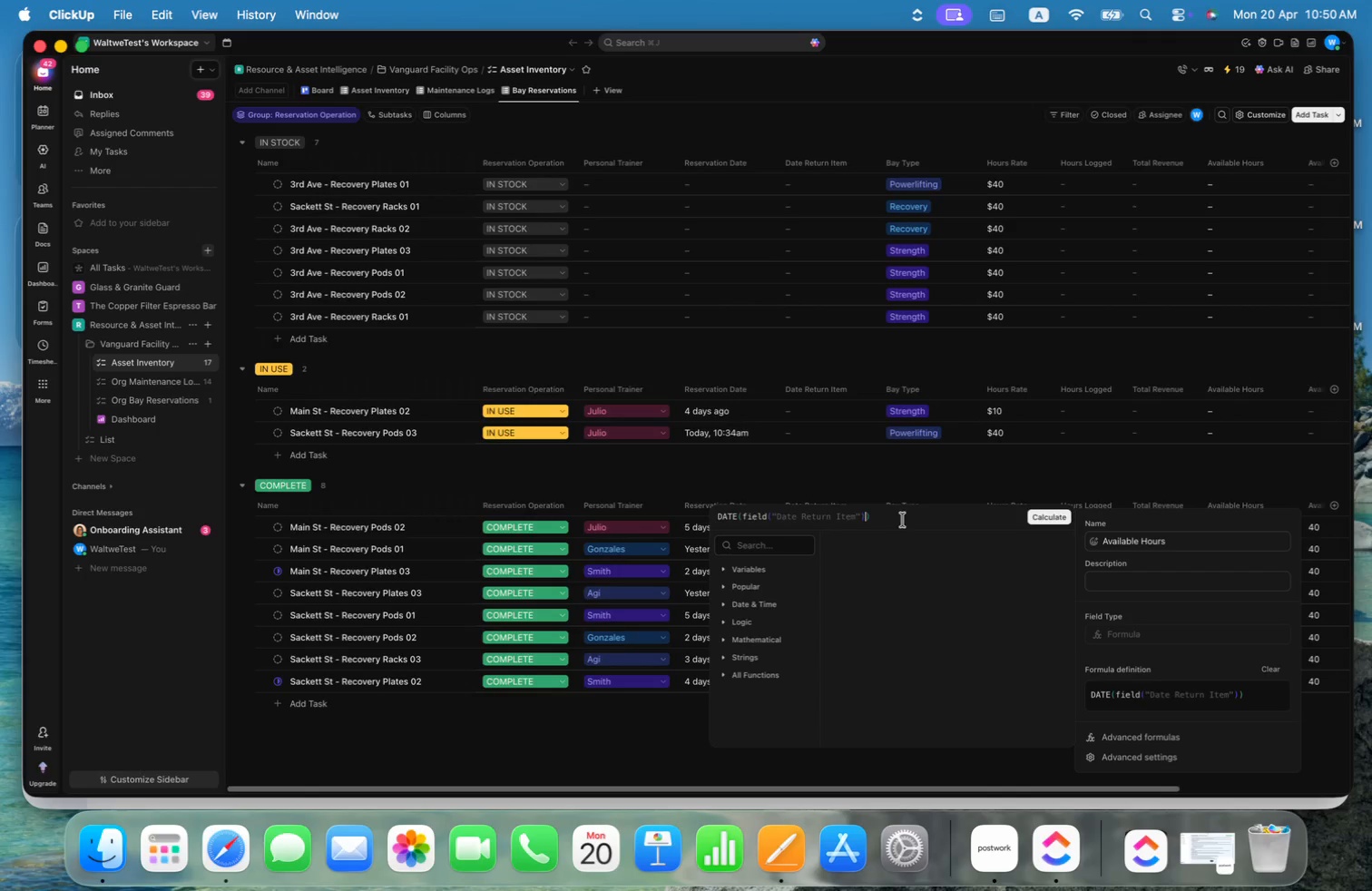 
left_click([1052, 522])
 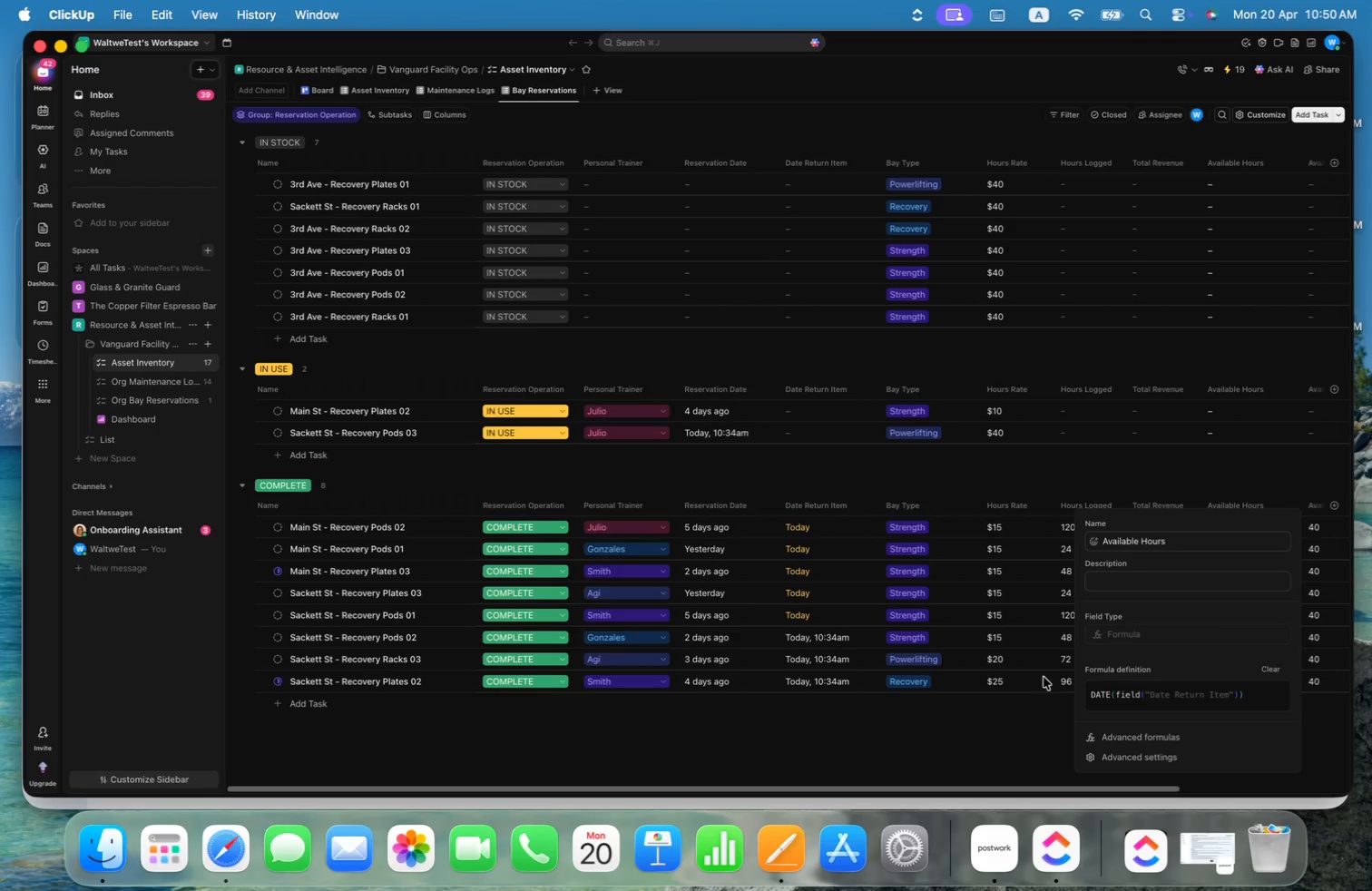 
left_click([1015, 741])
 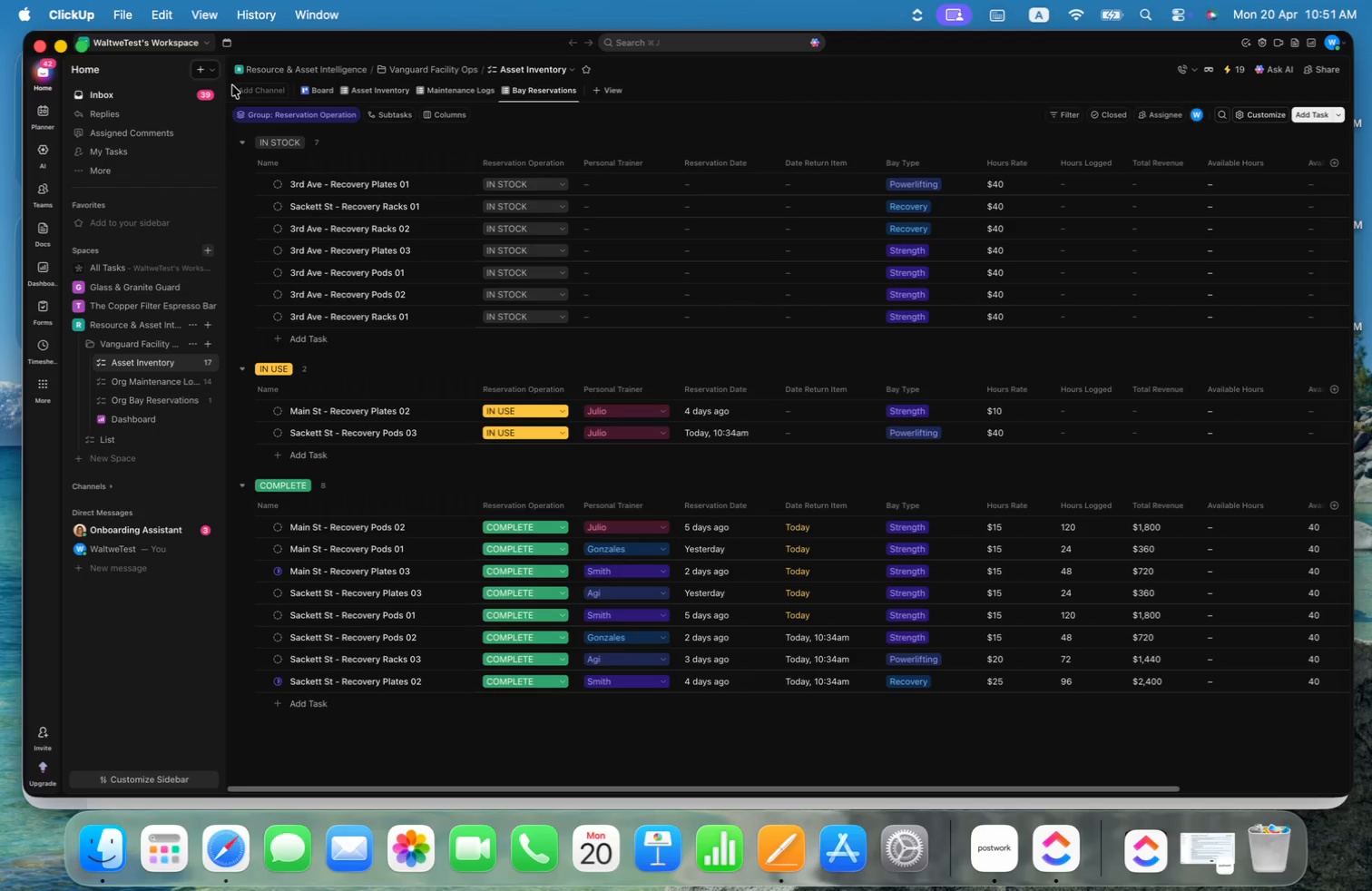 
left_click([135, 377])
 